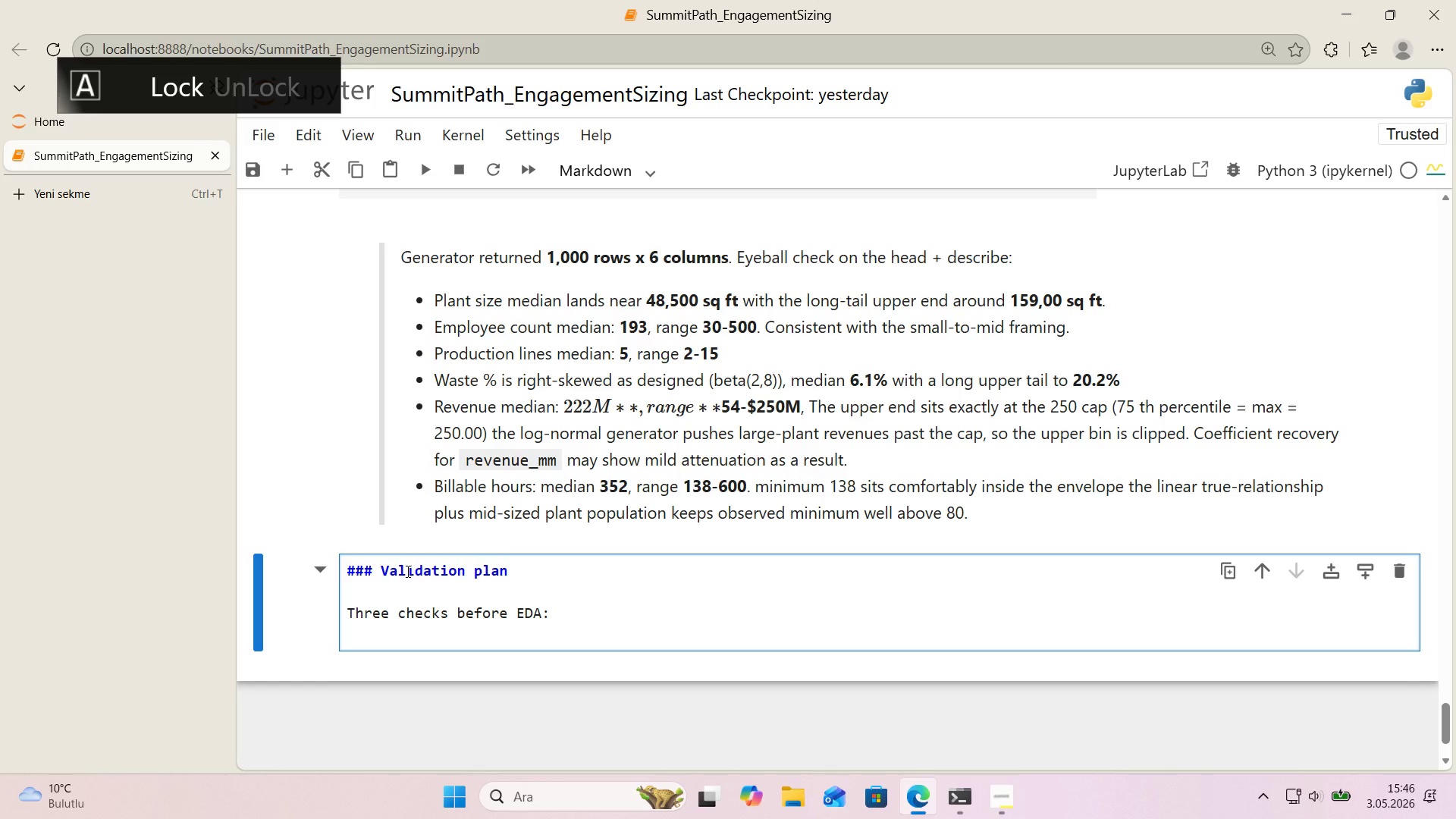 
key(Shift+ShiftRight)
 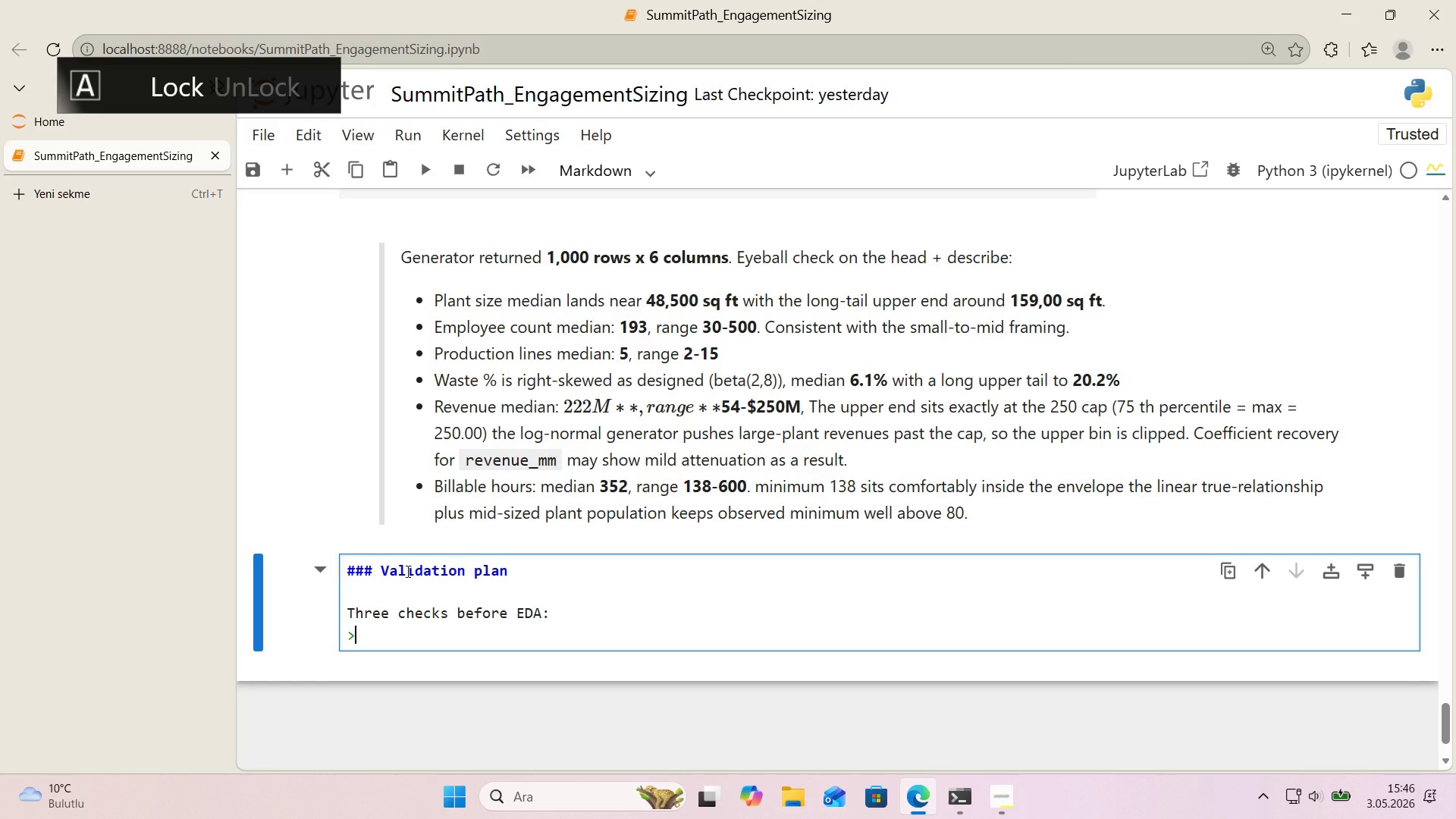 
key(Shift+Break)
 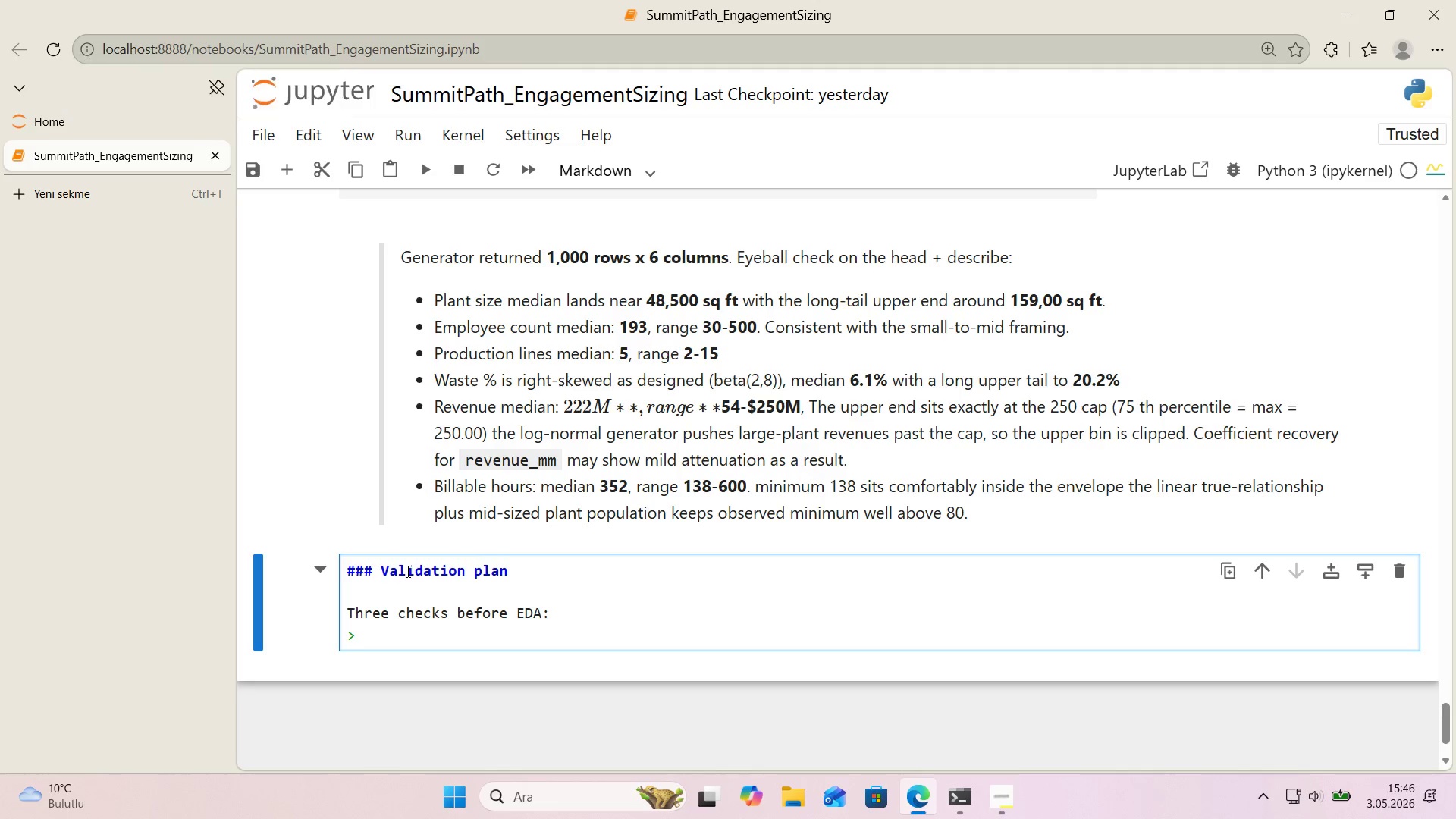 
key(ArrowLeft)
 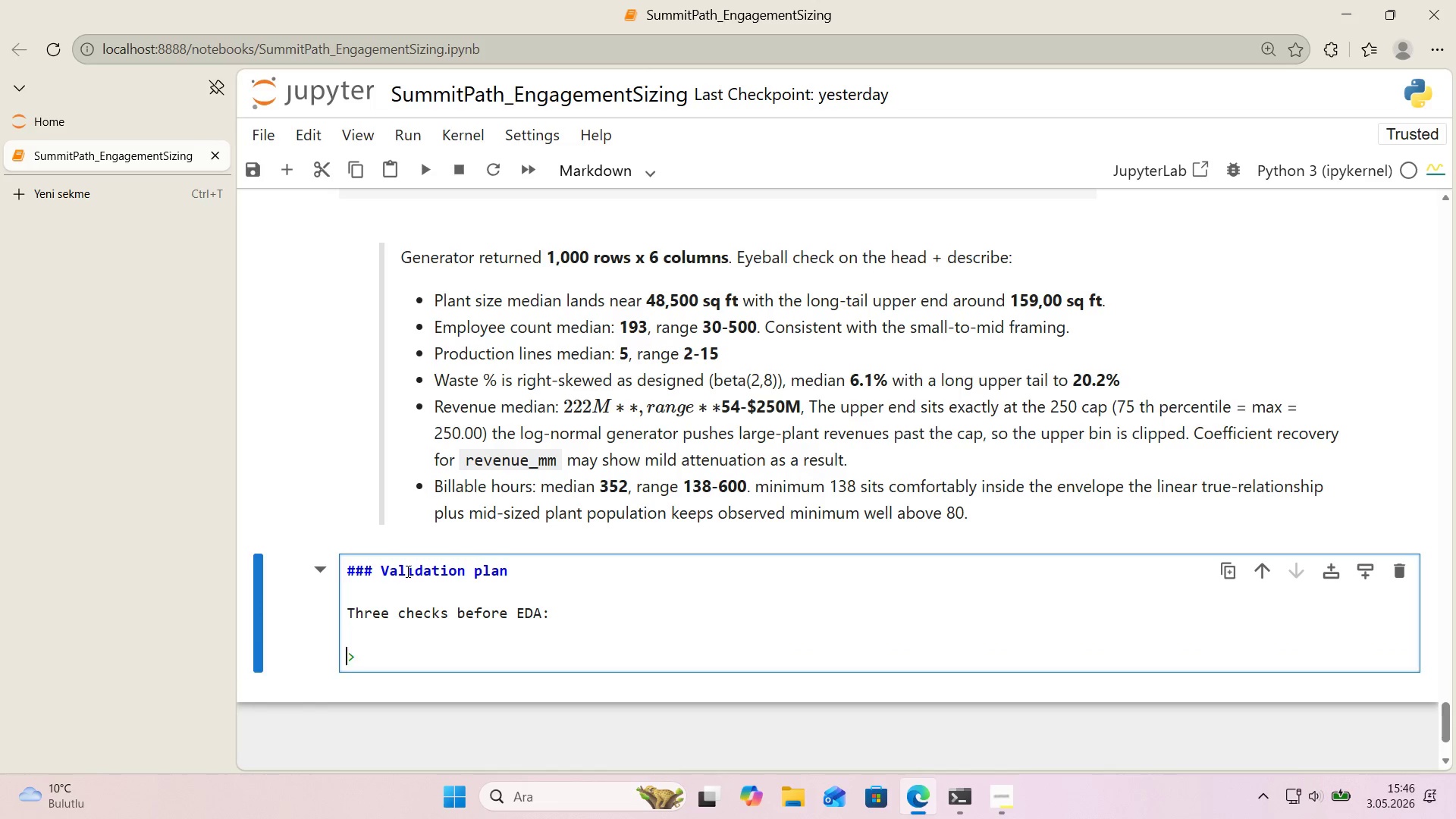 
key(Enter)
 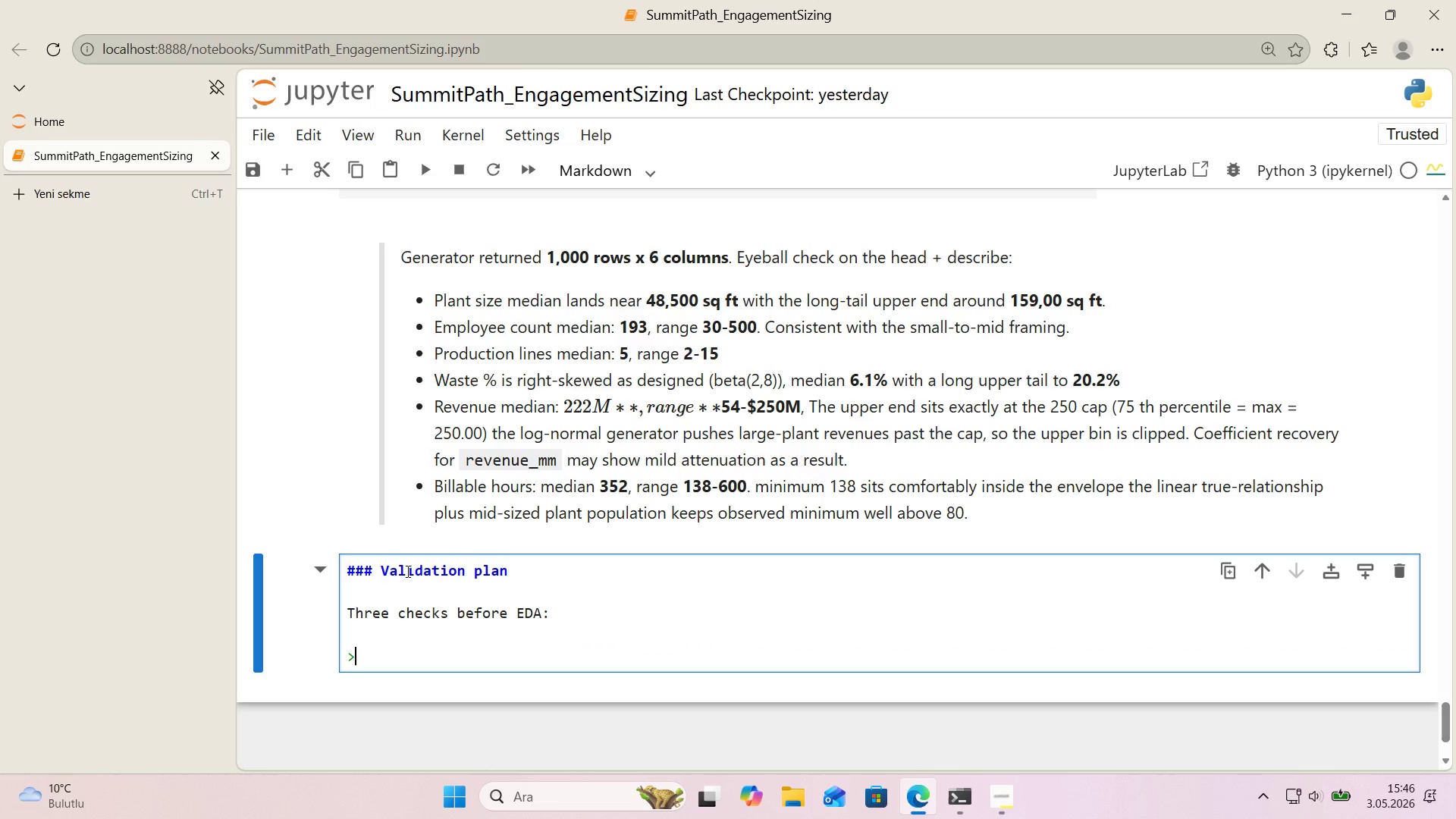 
key(ArrowRight)
 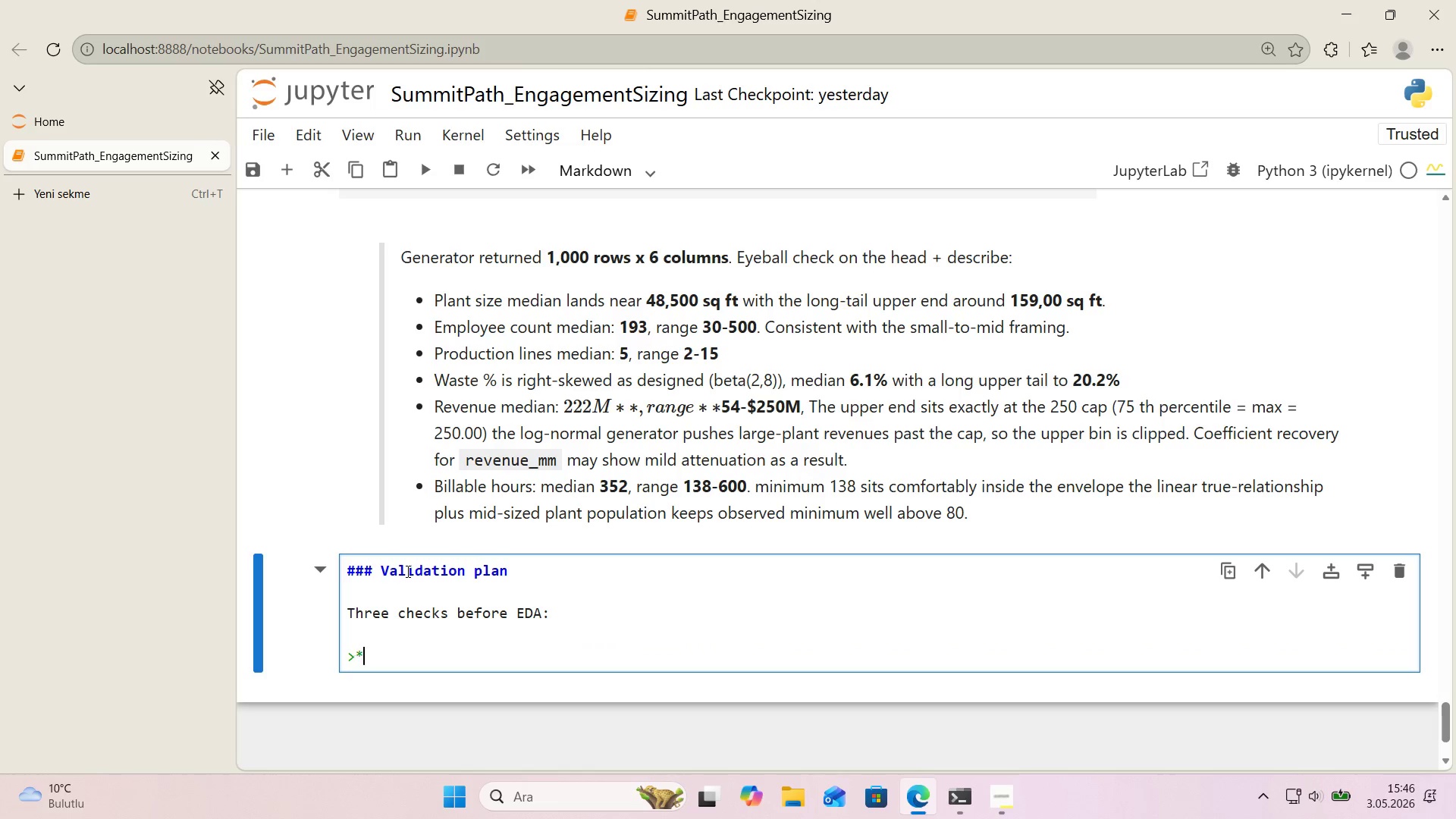 
type(**dE)
key(Backspace)
key(Backspace)
type(Dec's'on D3 - null rate)
key(Backspace)
key(Backspace)
key(Backspace)
key(Backspace)
key(Backspace)
type(-rate check)
 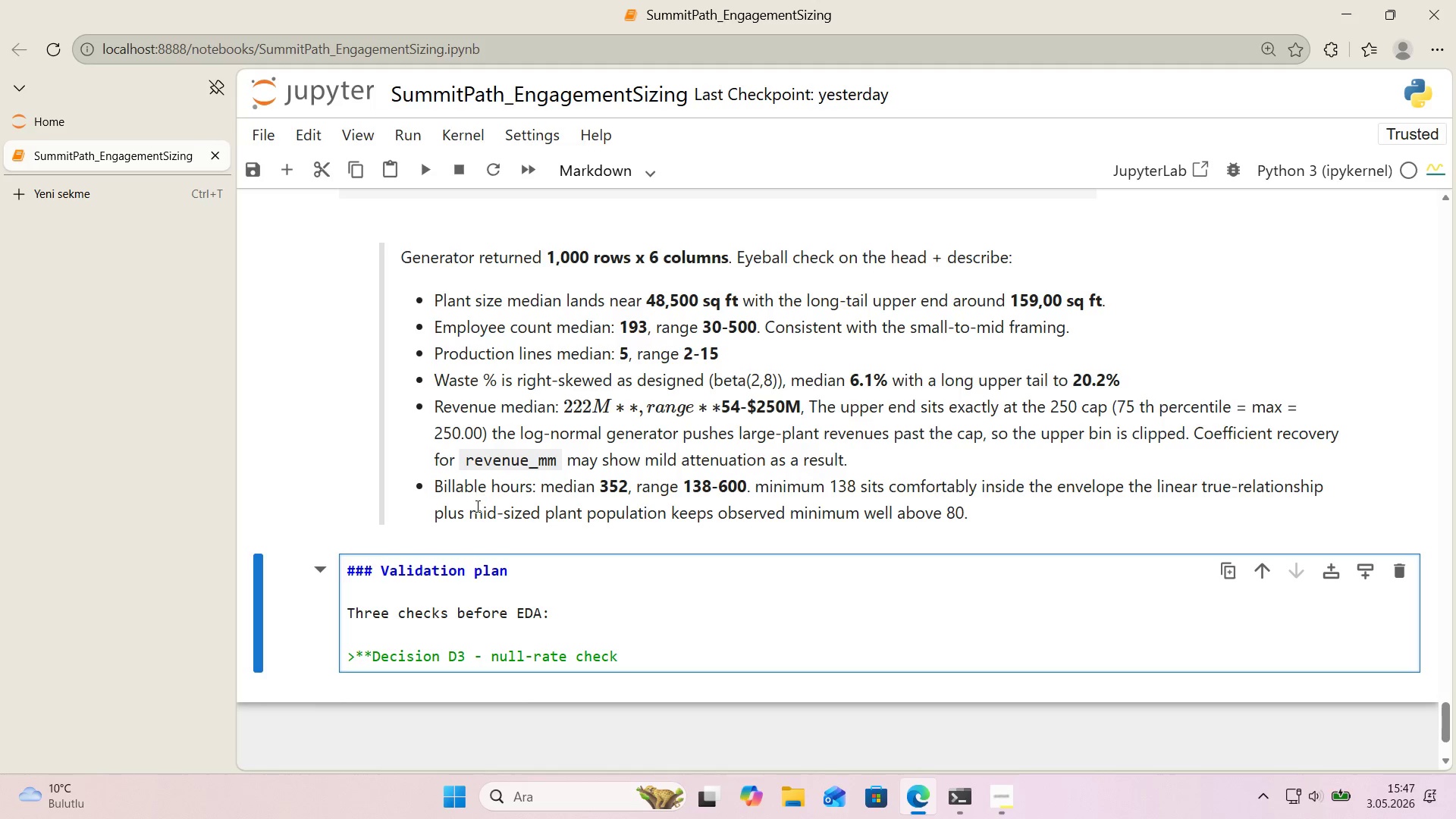 
scroll: coordinate [476, 506], scroll_direction: down, amount: 1.0
 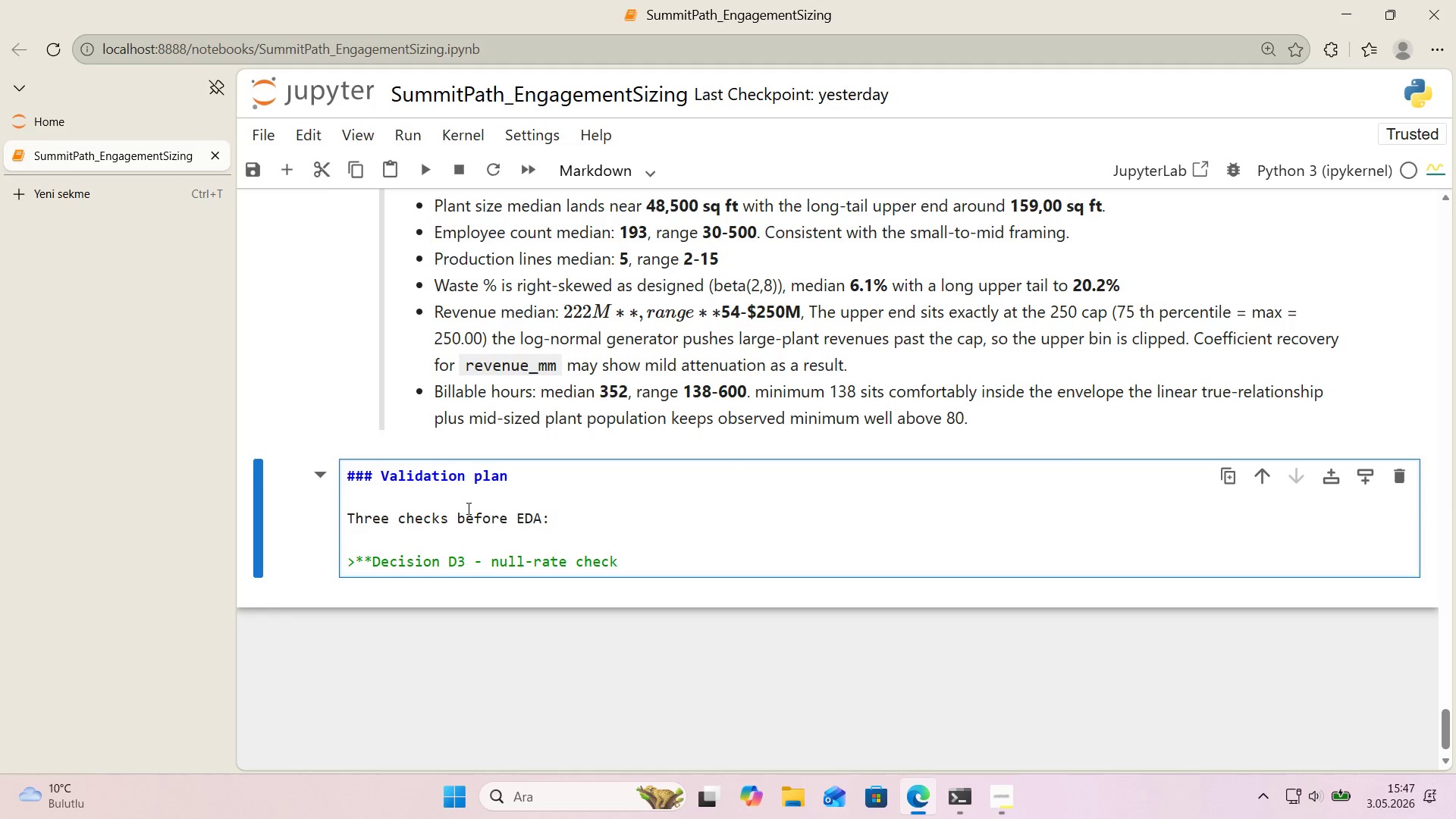 
key(Period)
 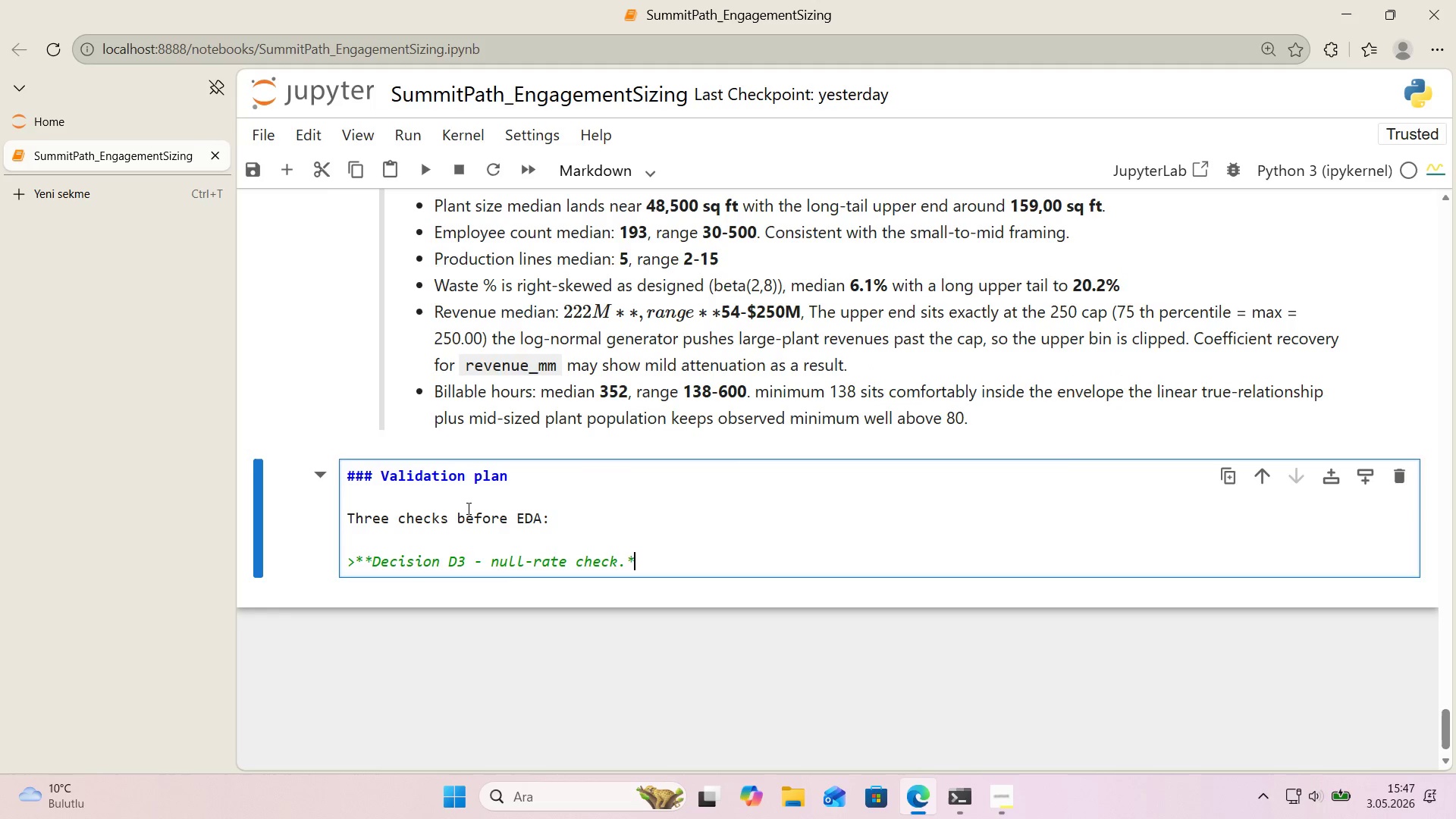 
key(NumpadMultiply)
 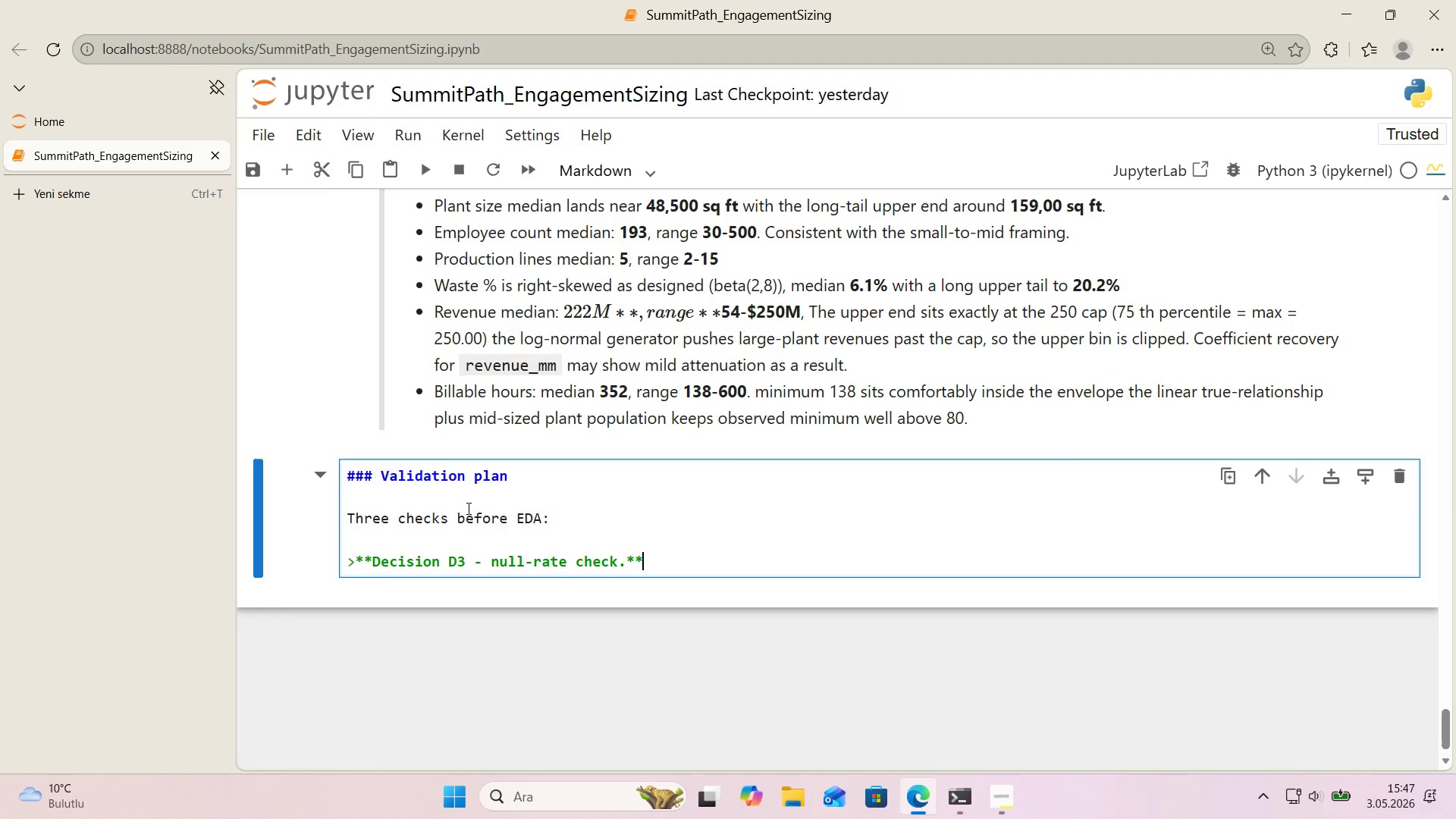 
key(NumpadMultiply)
 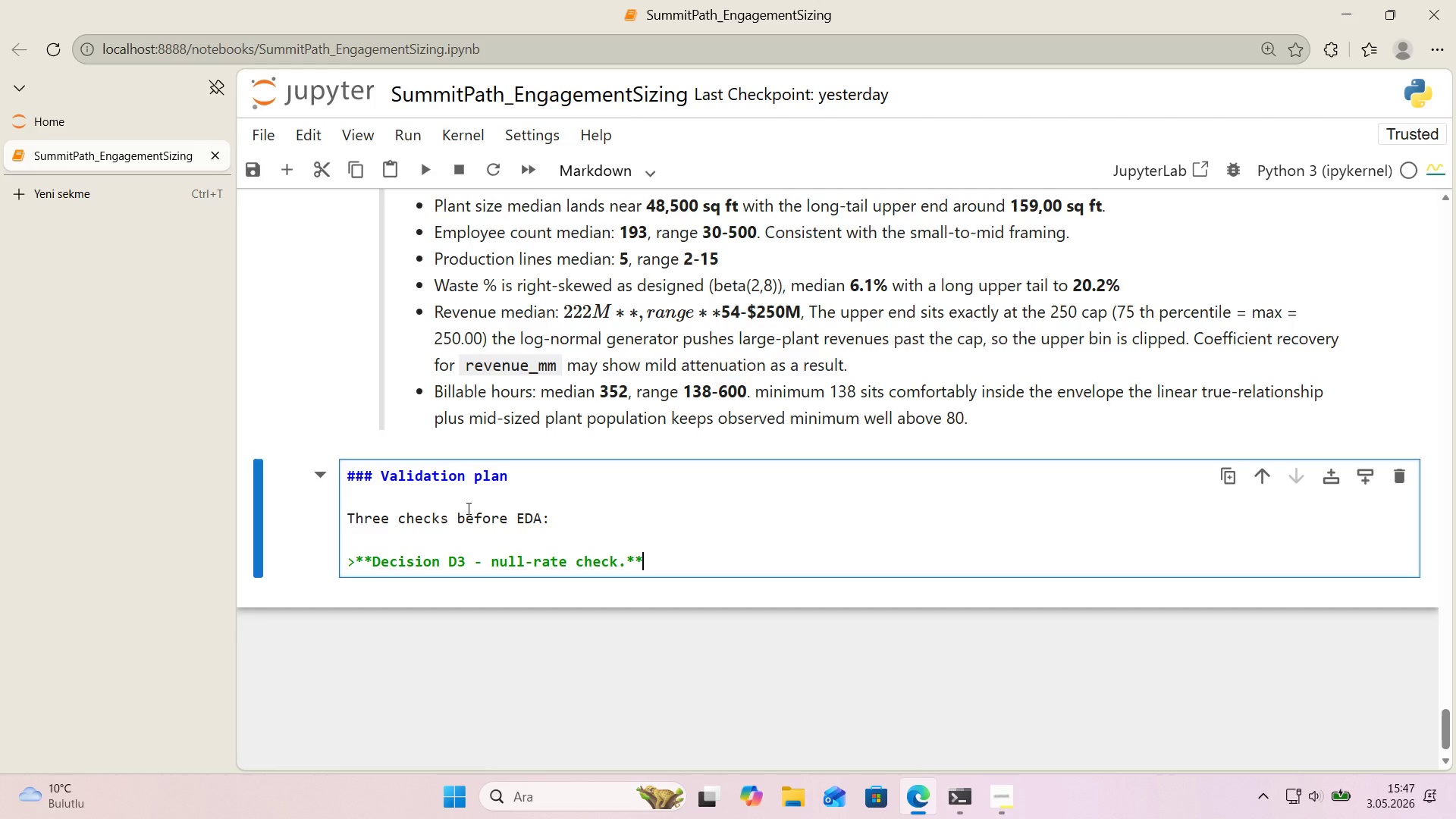 
wait(6.89)
 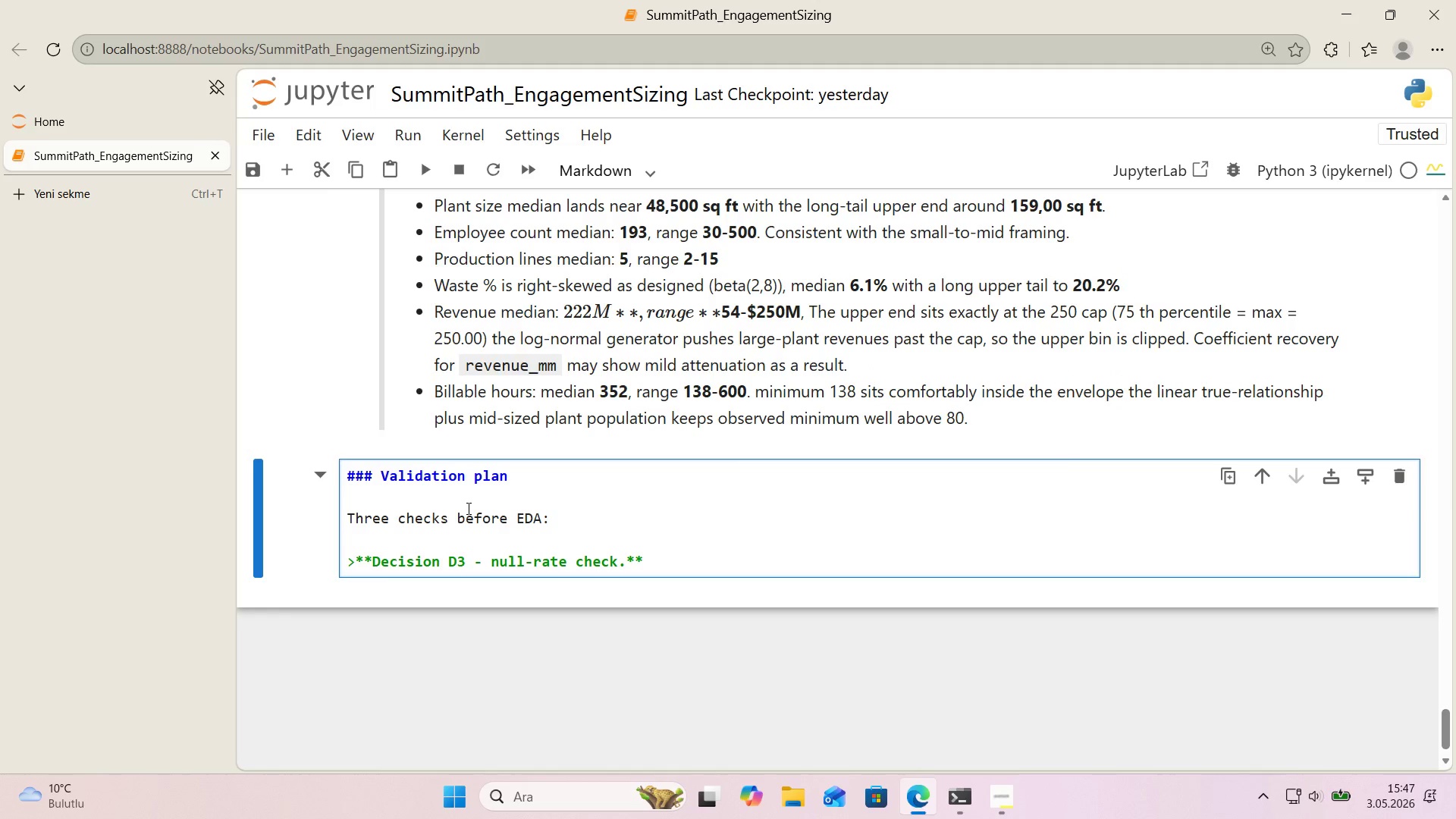 
key(Enter)
 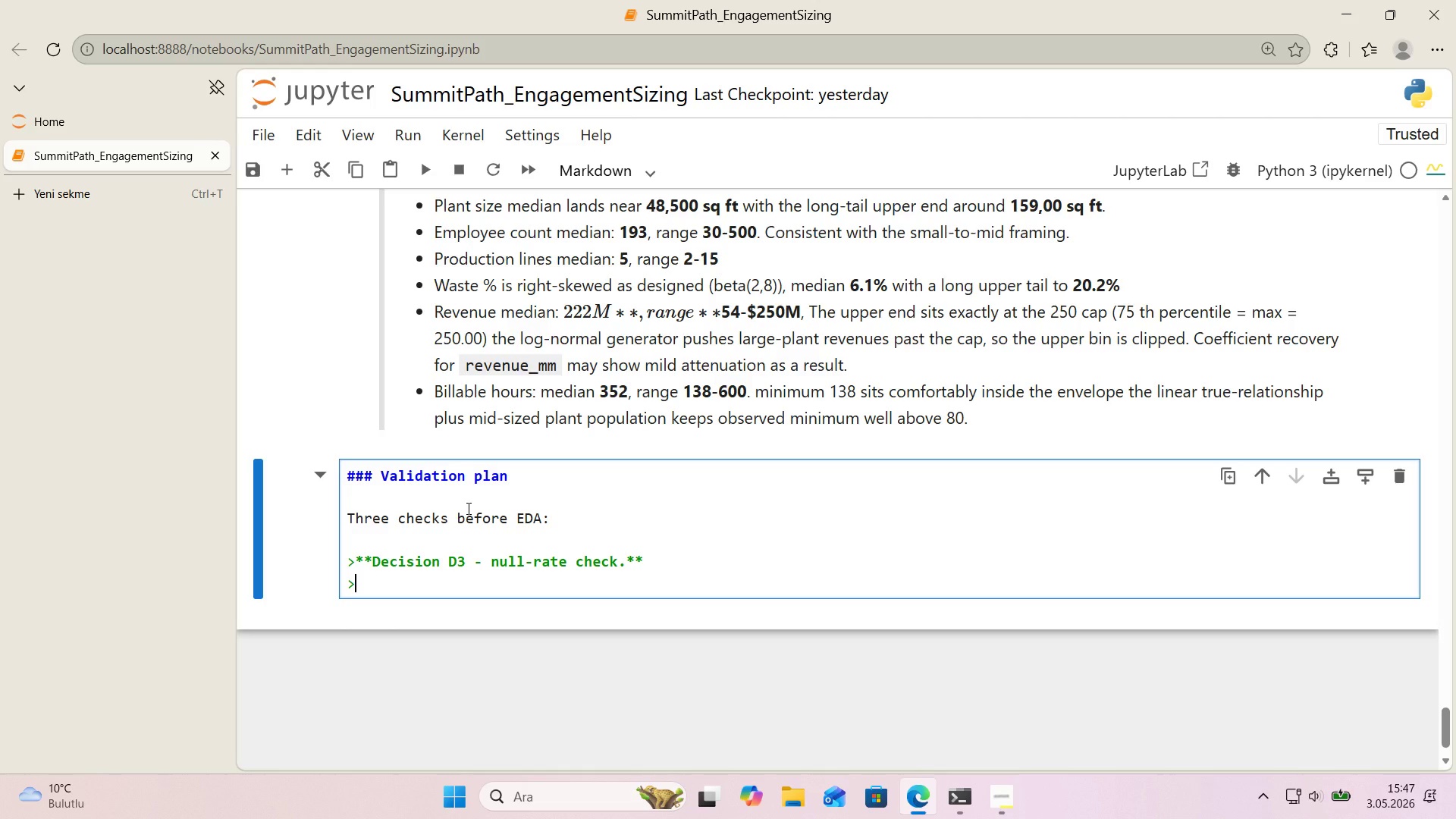 
wait(32.84)
 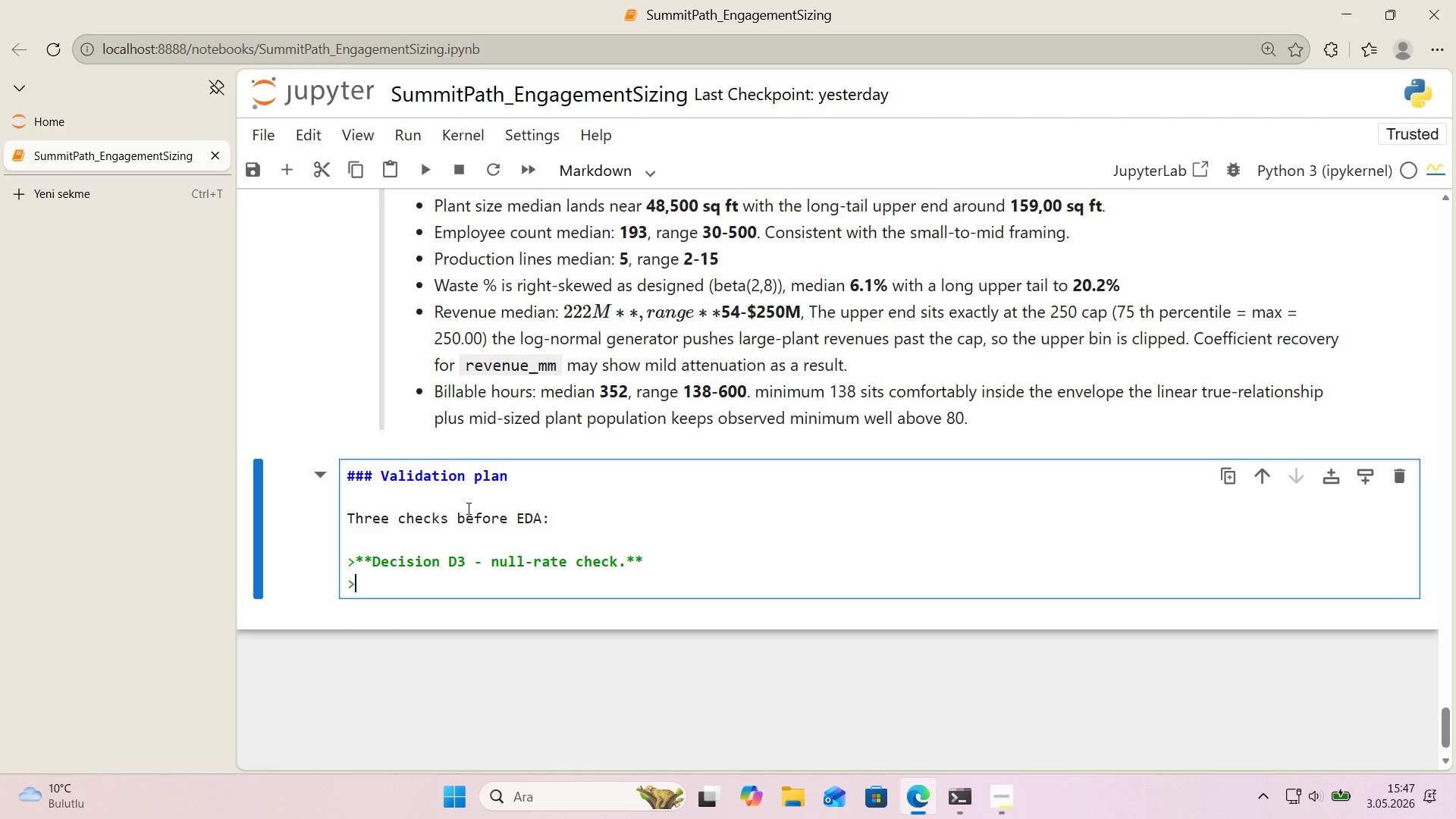 
key(Space)
 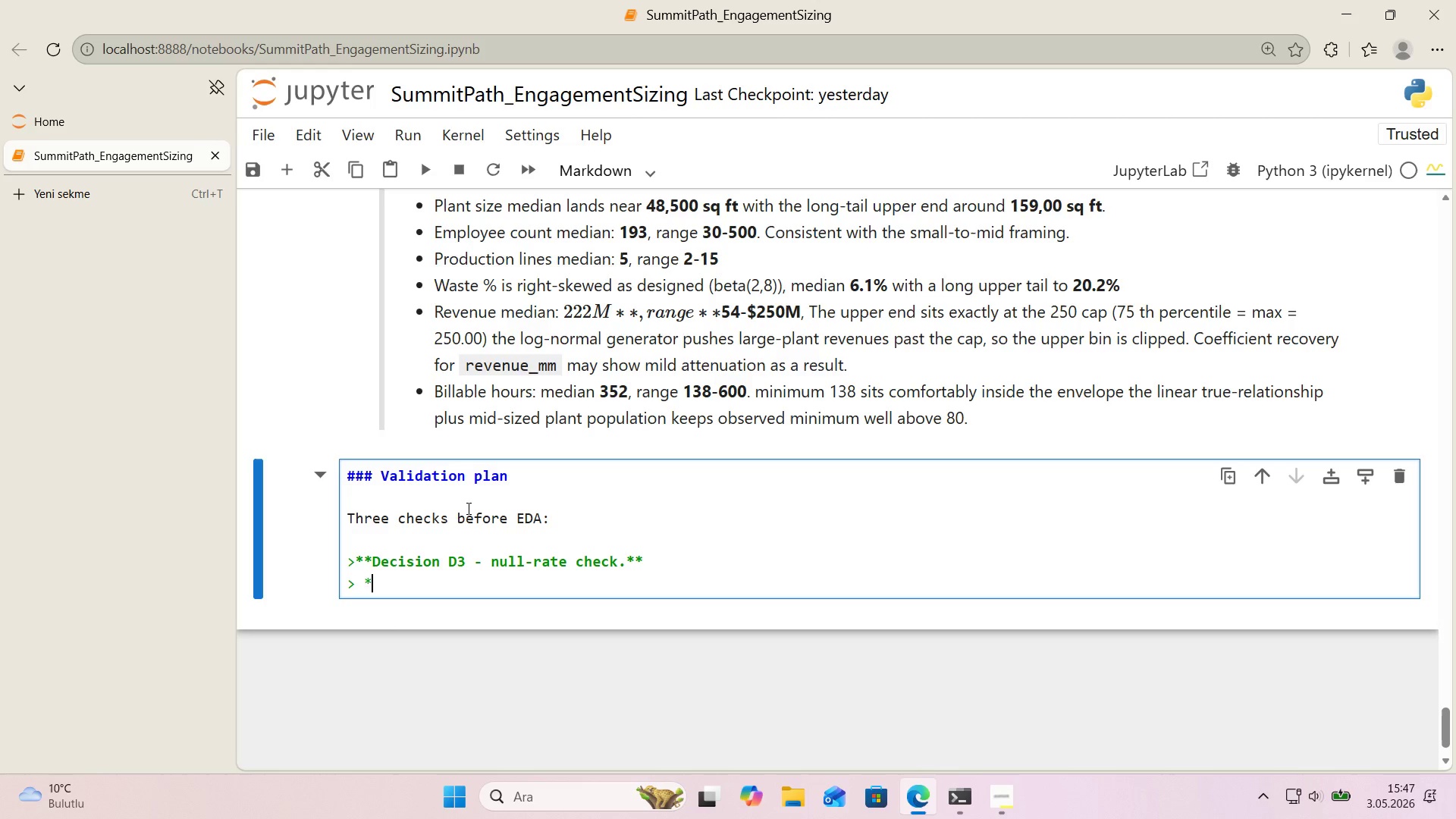 
key(NumpadMultiply)
 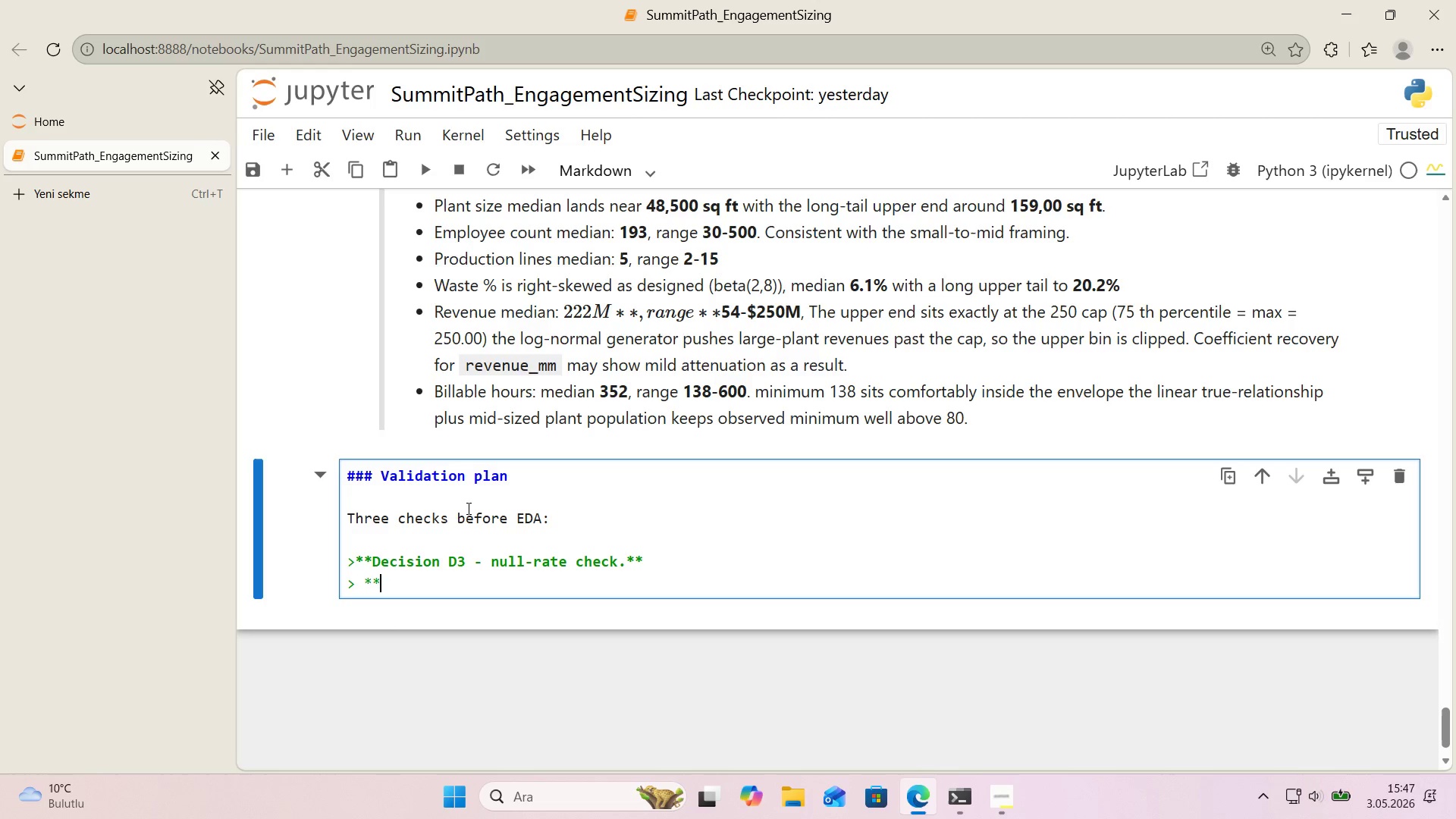 
key(NumpadMultiply)
 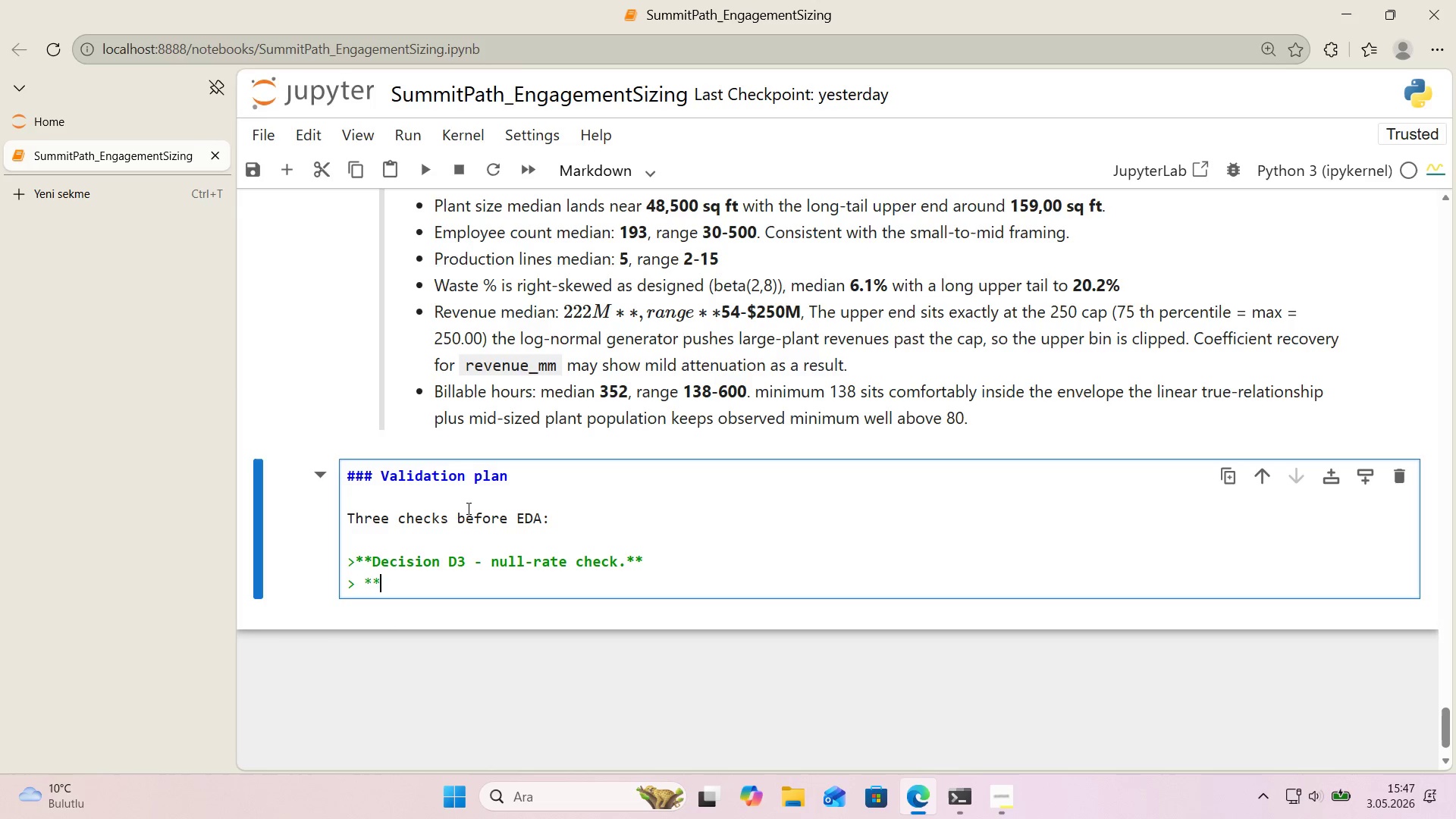 
key(CapsLock)
 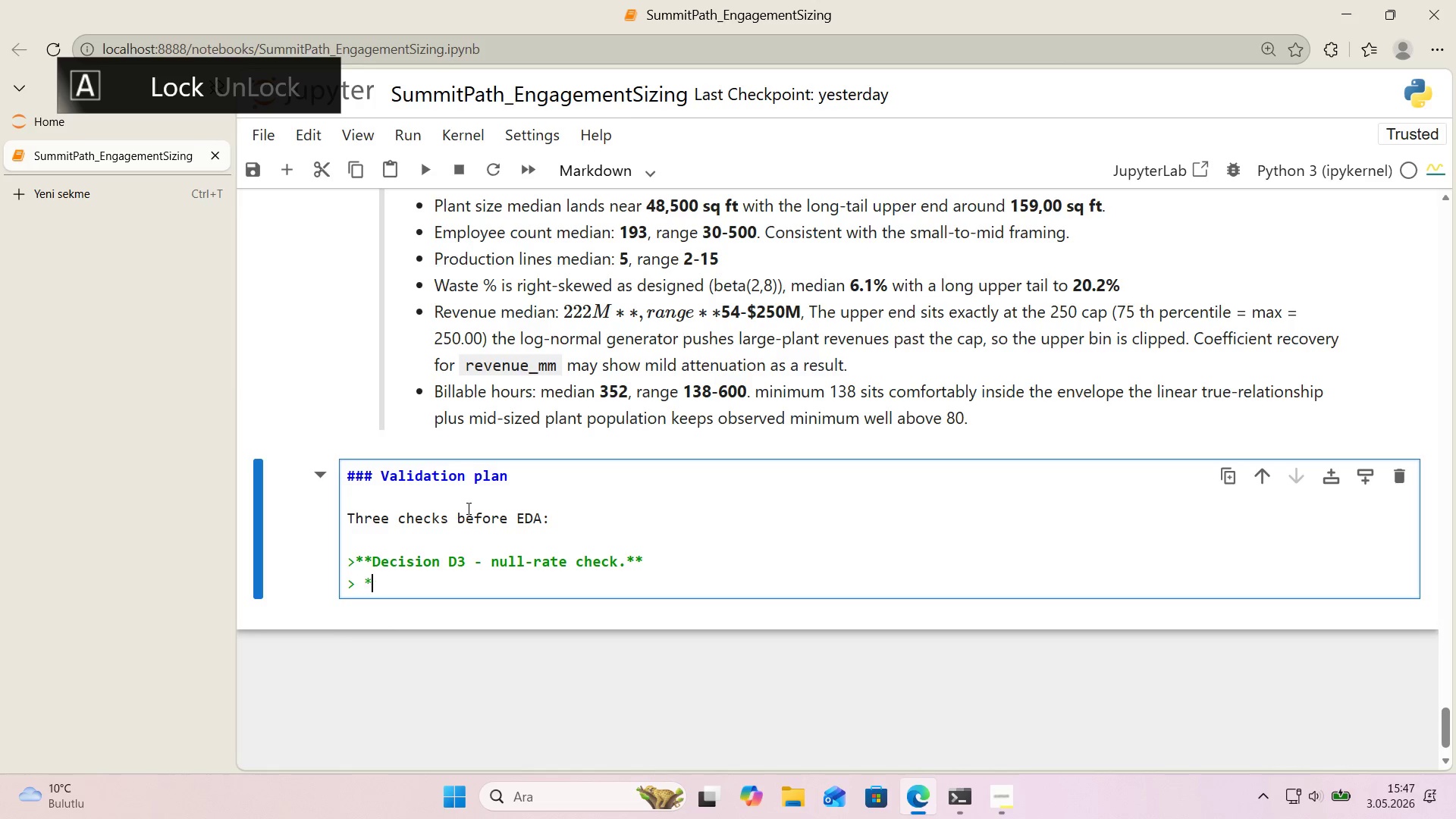 
key(Backspace)
 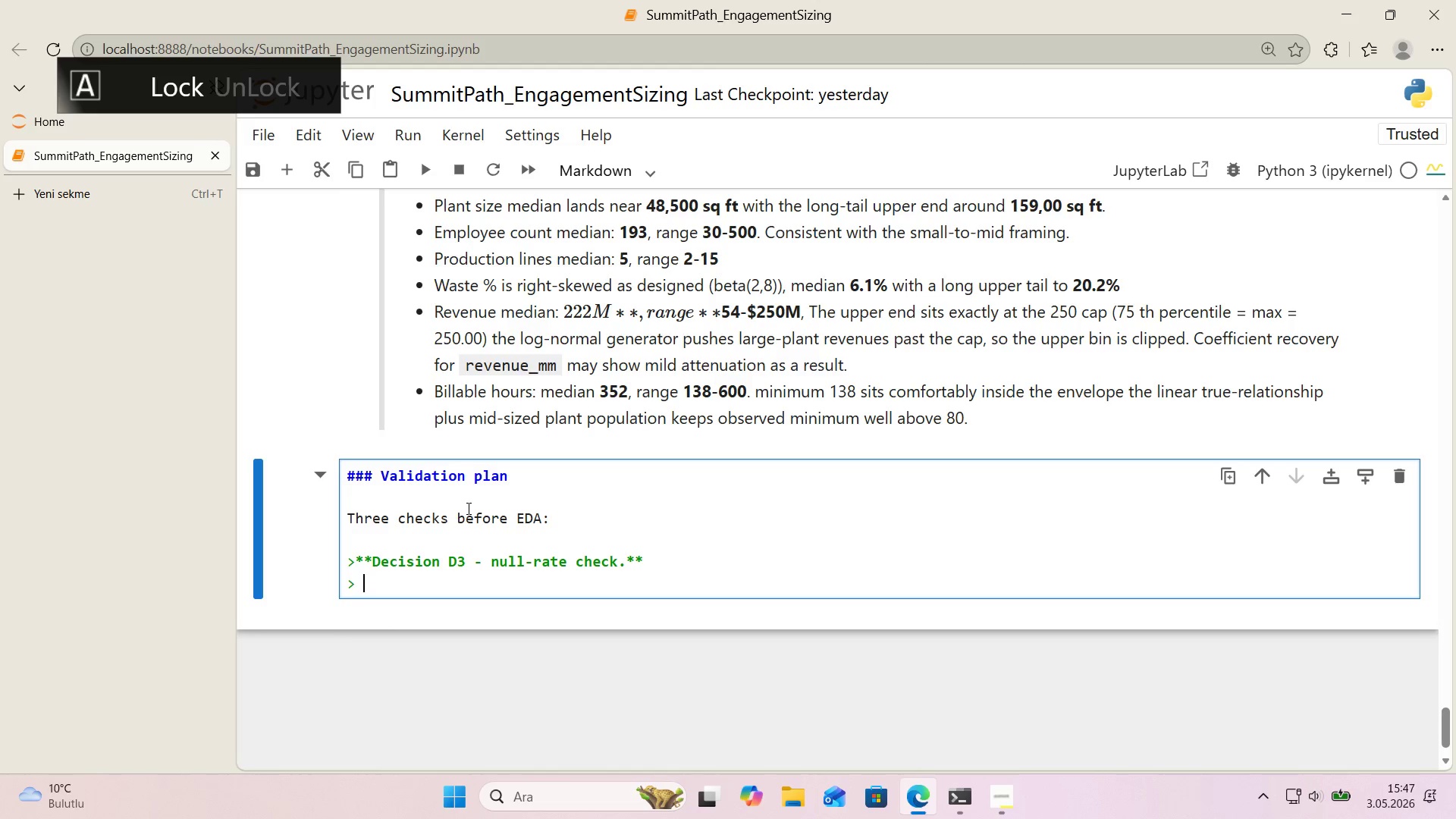 
key(Backspace)
 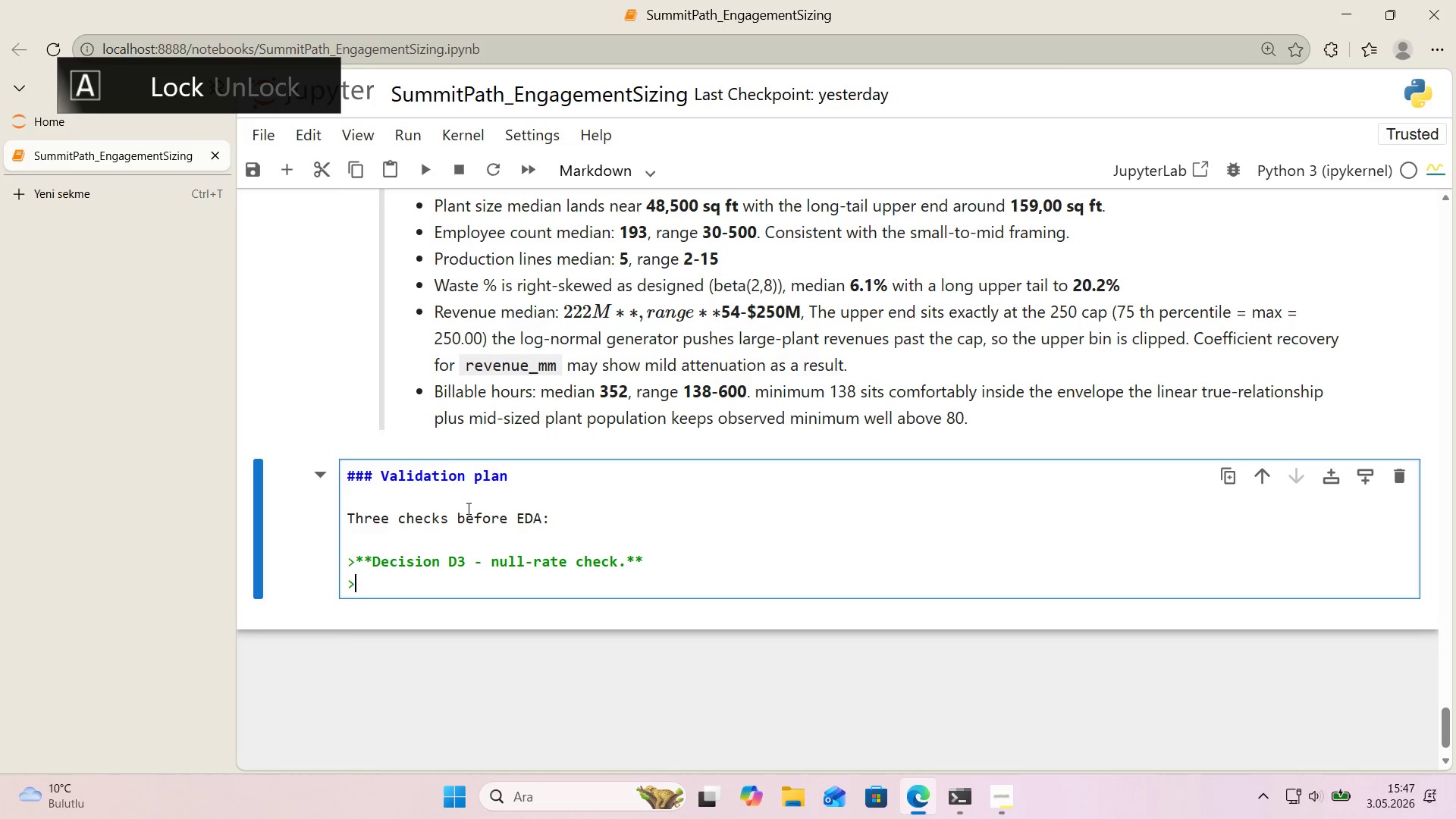 
key(Backspace)
 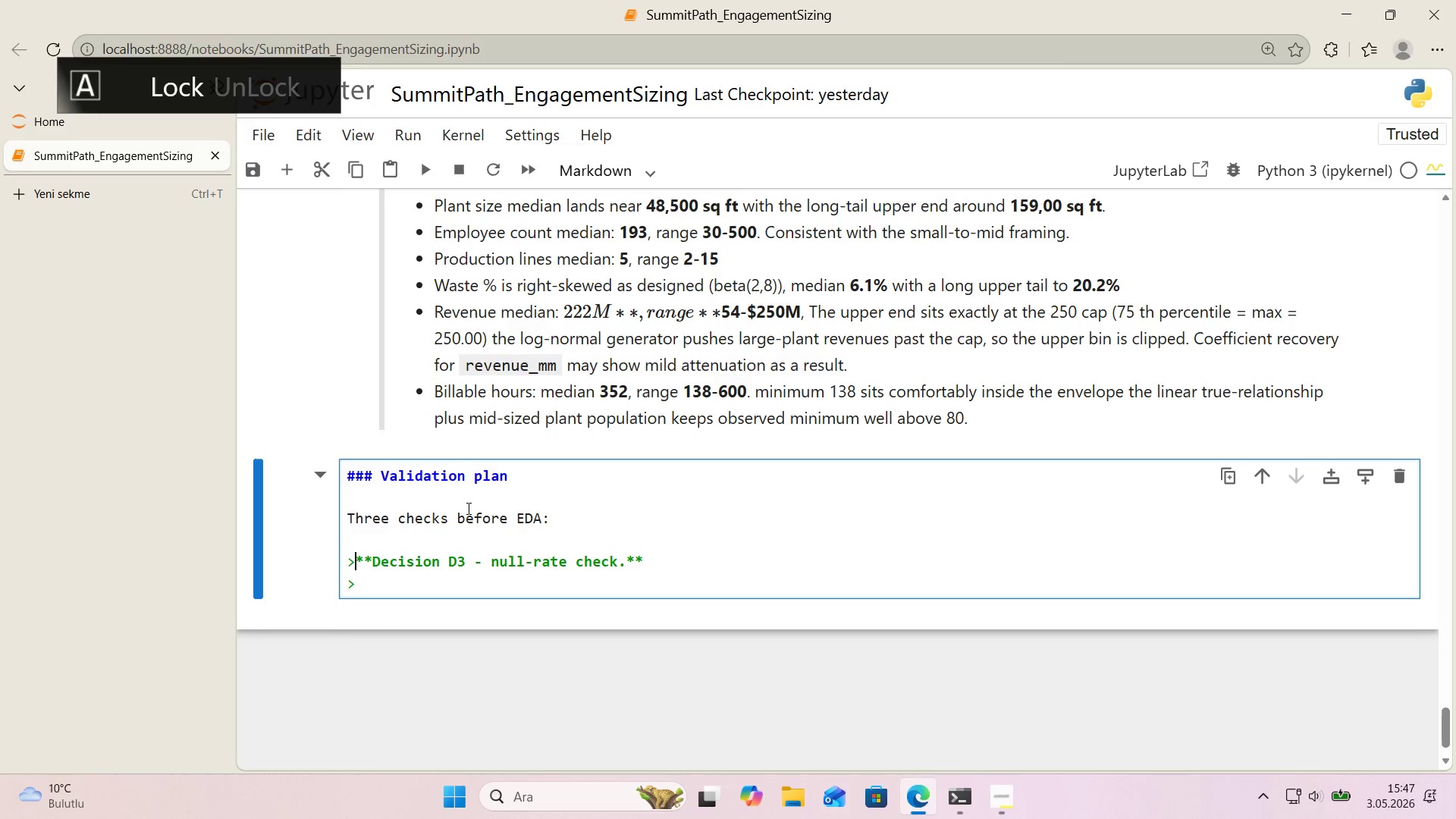 
key(ArrowUp)
 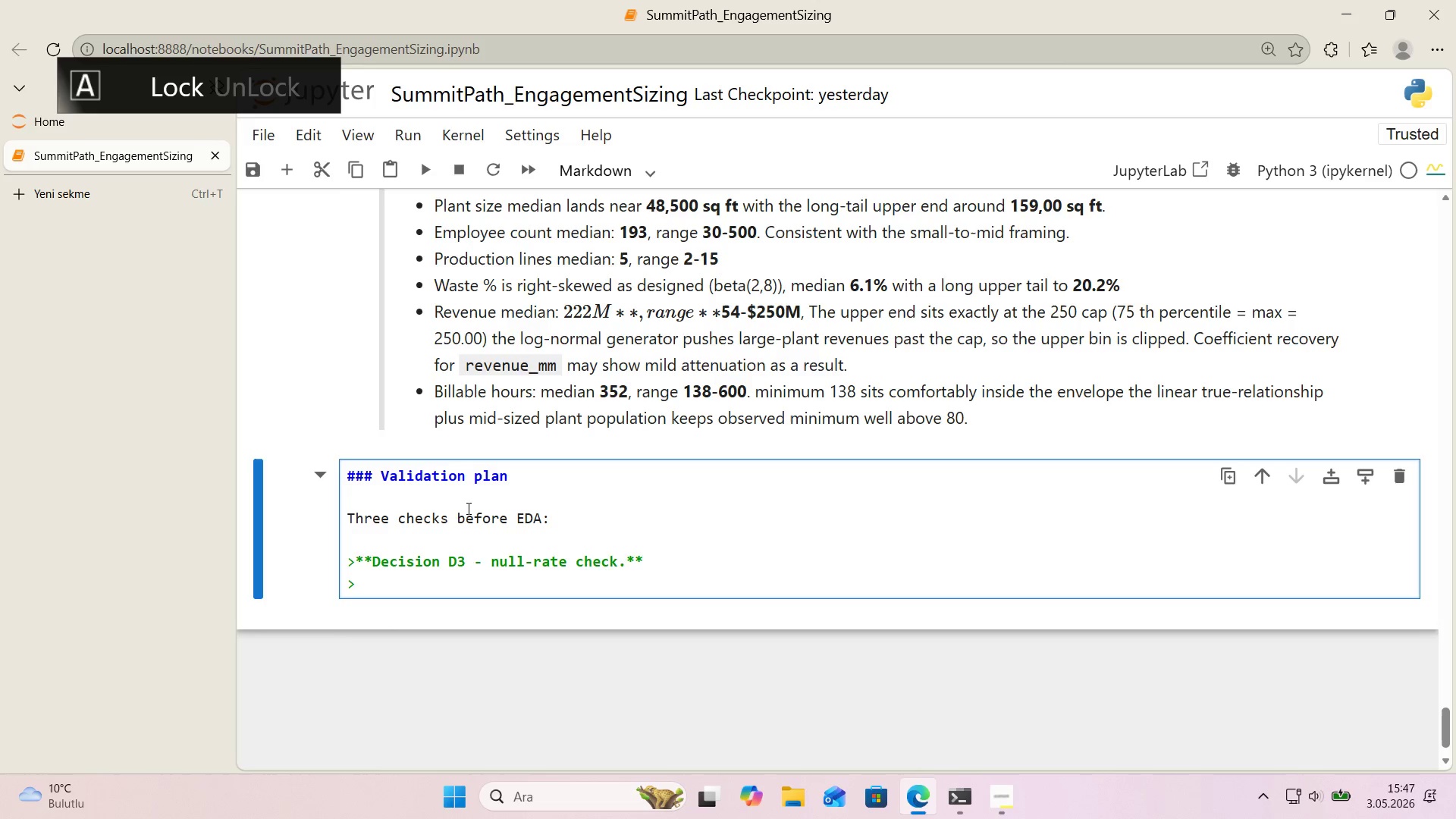 
key(Space)
 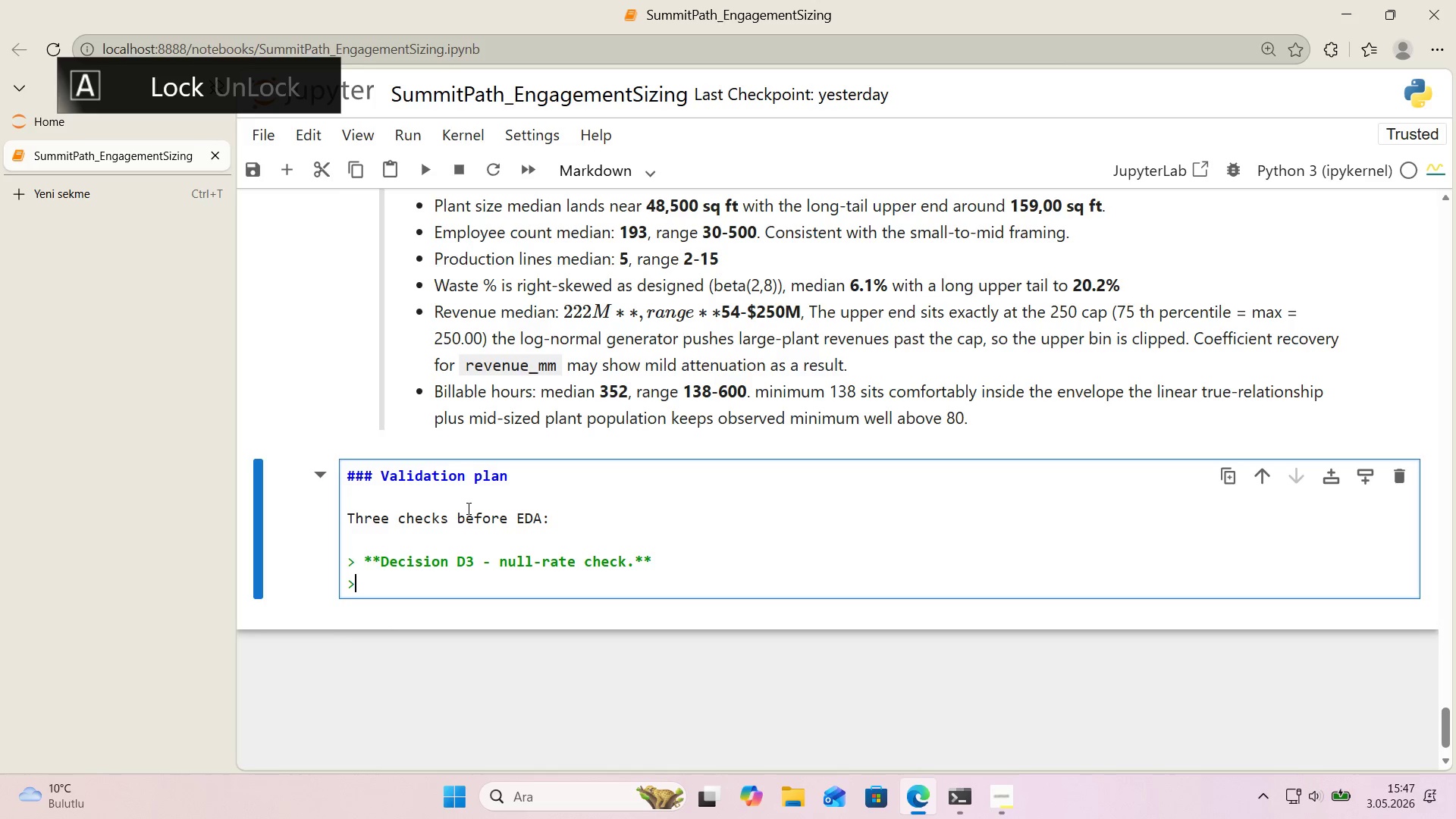 
key(ArrowDown)
 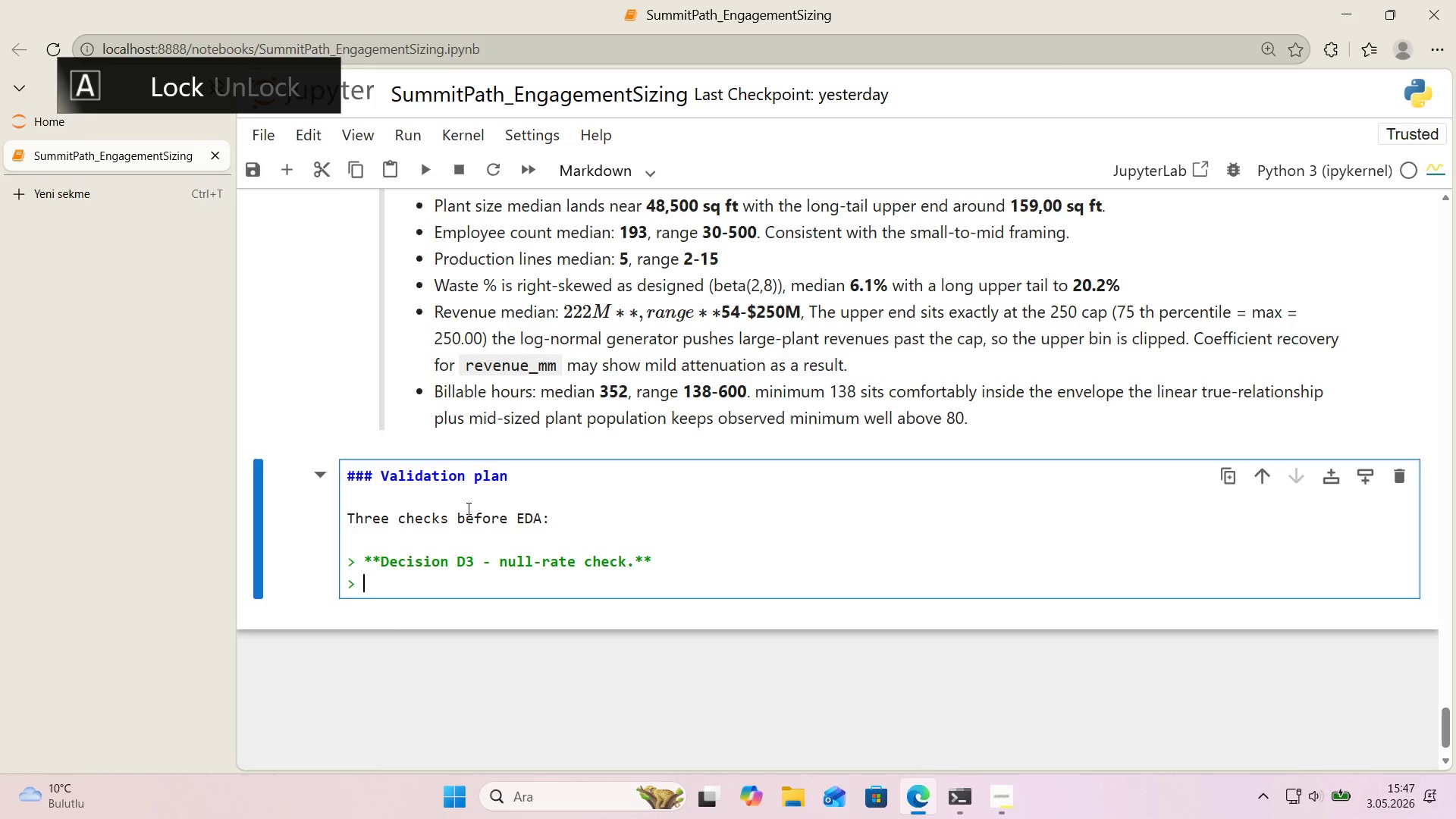 
type( **de)
key(Backspace)
key(Backspace)
type(Dec's'on D4 - range check aga'nst the ega)
key(Backspace)
key(Backspace)
type(ngagement spec.** )
 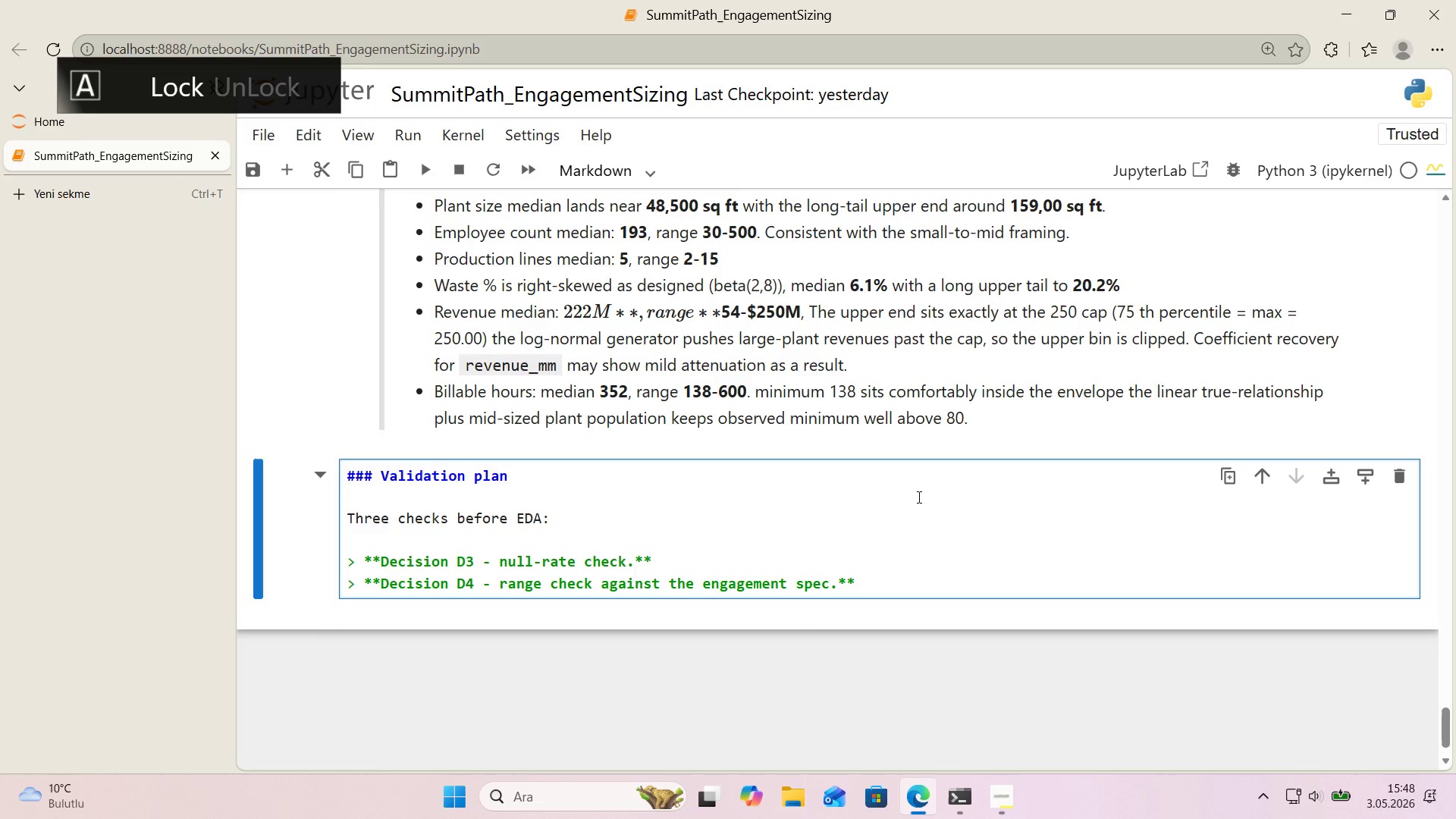 
type( Generators w'th )
 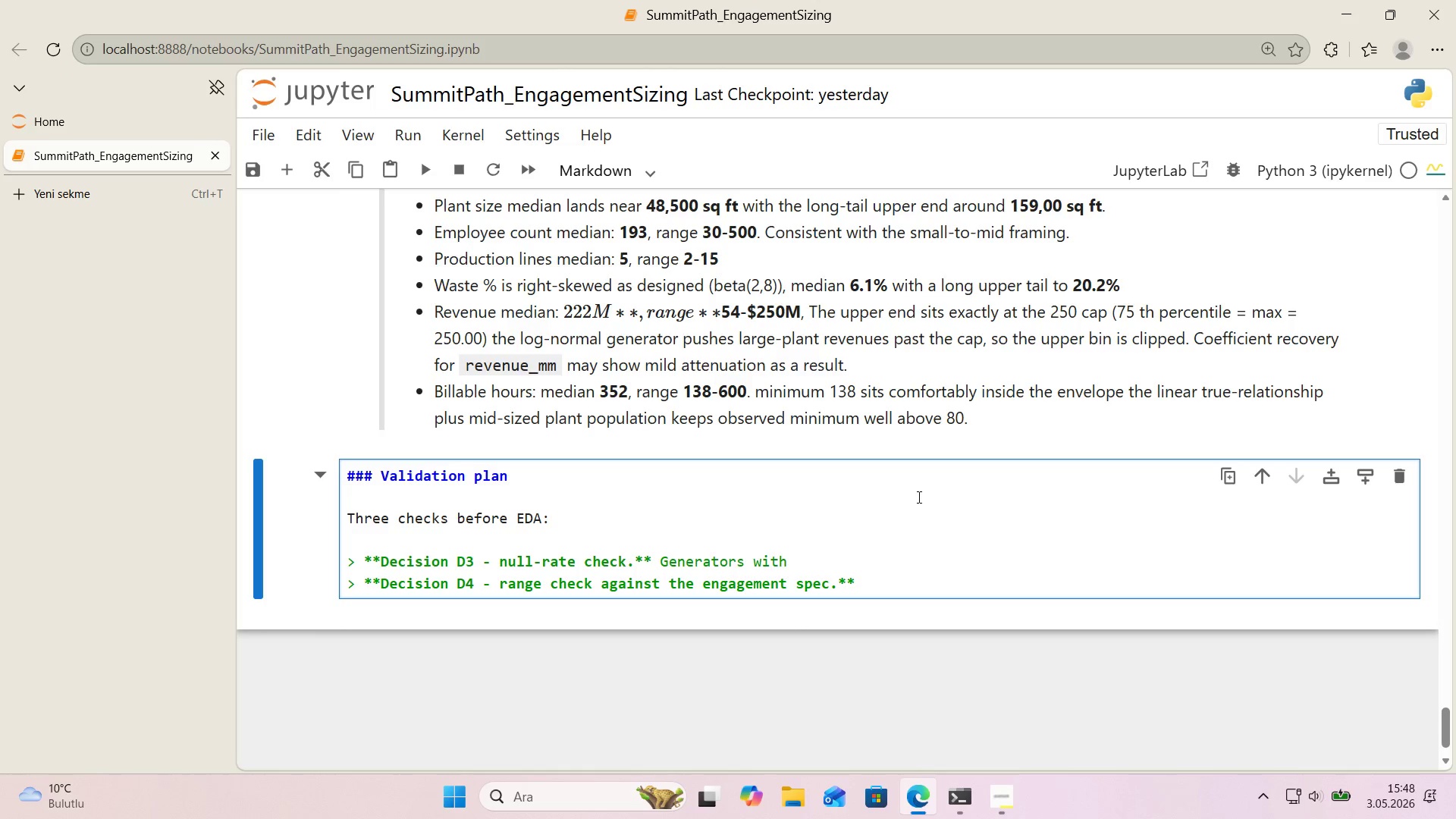 
key(Alt+Control+Comma)
 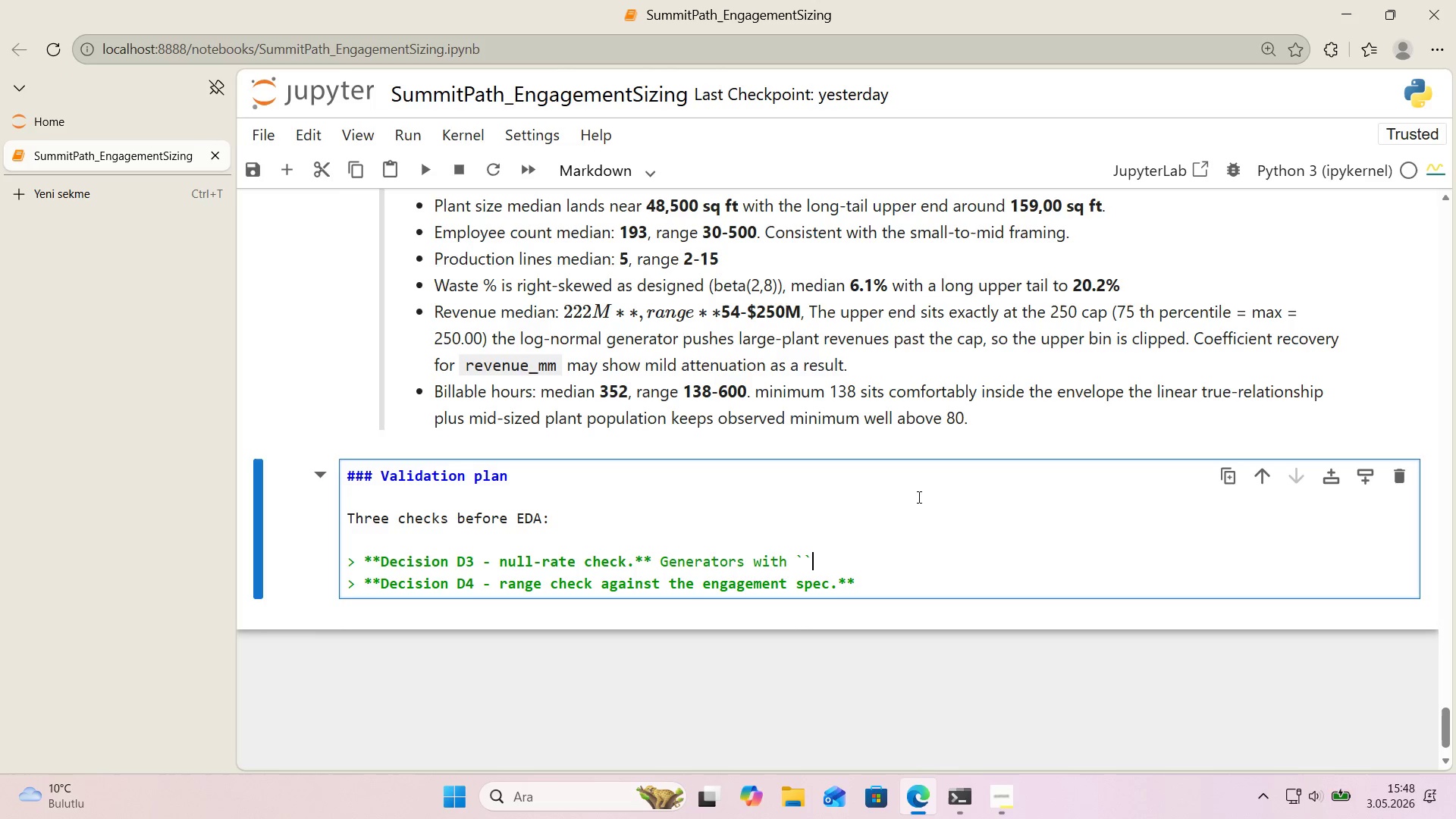 
key(Alt+Control+Comma)
 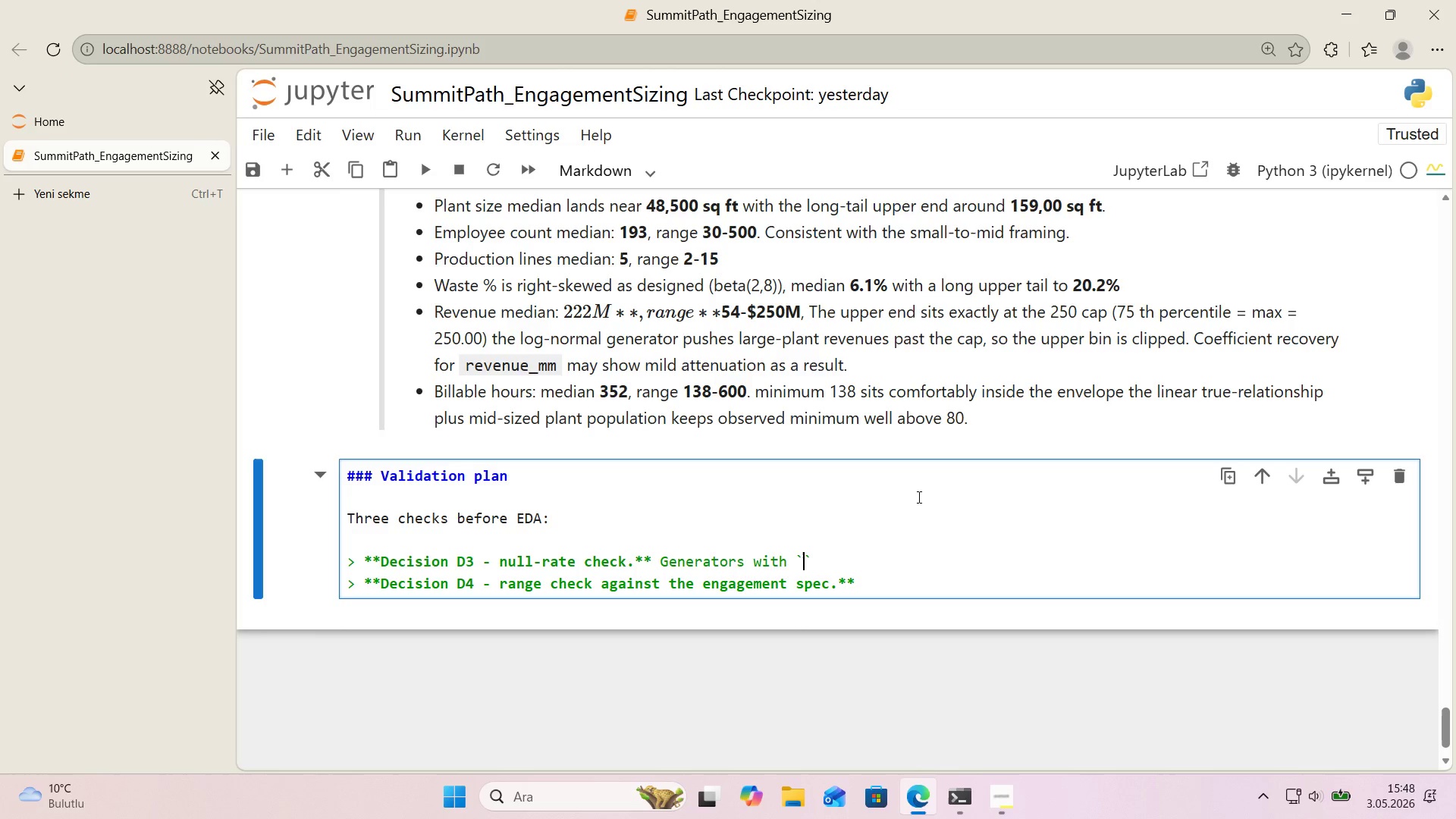 
key(ArrowLeft)
 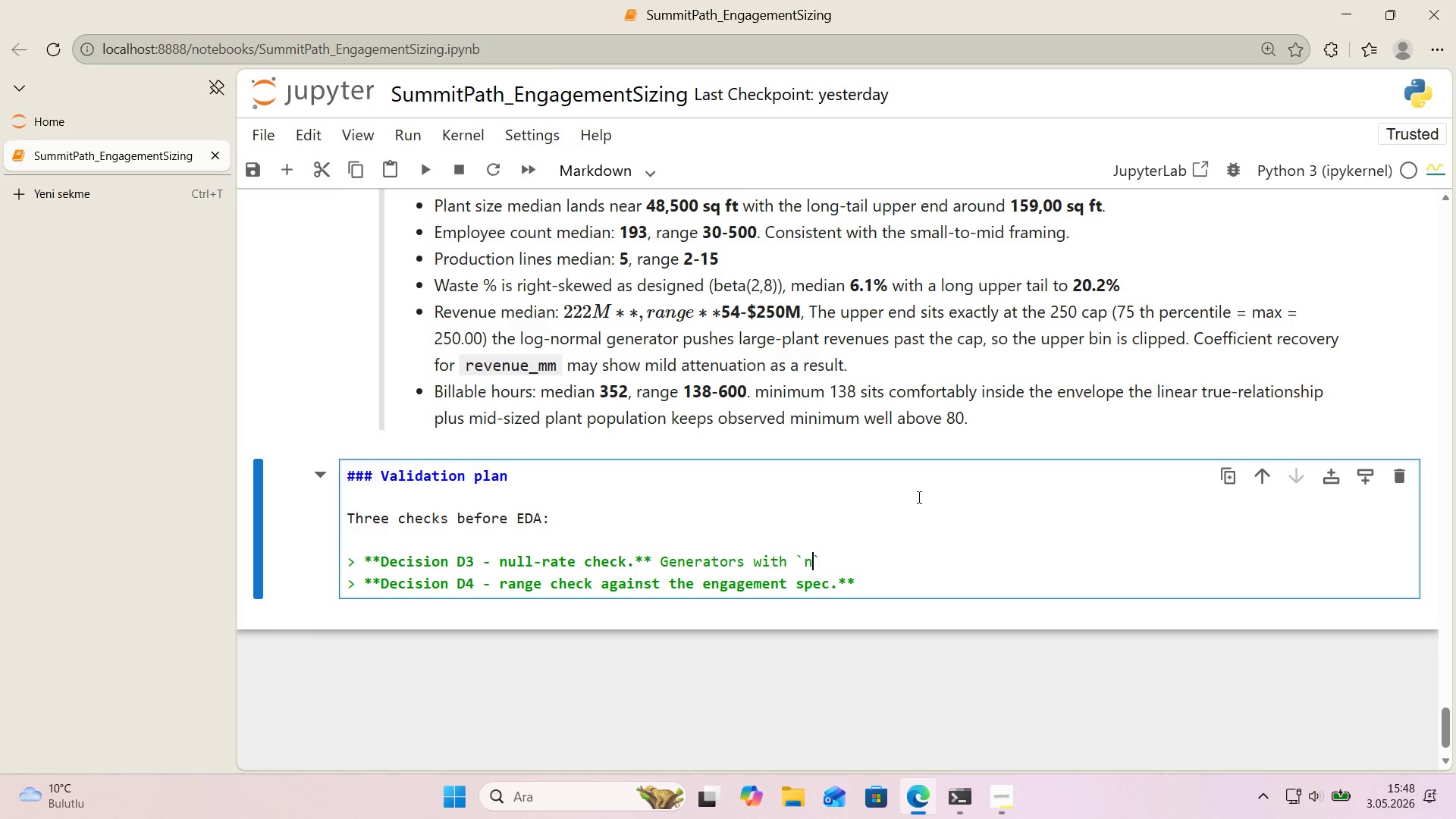 
type(np.cl'p)
 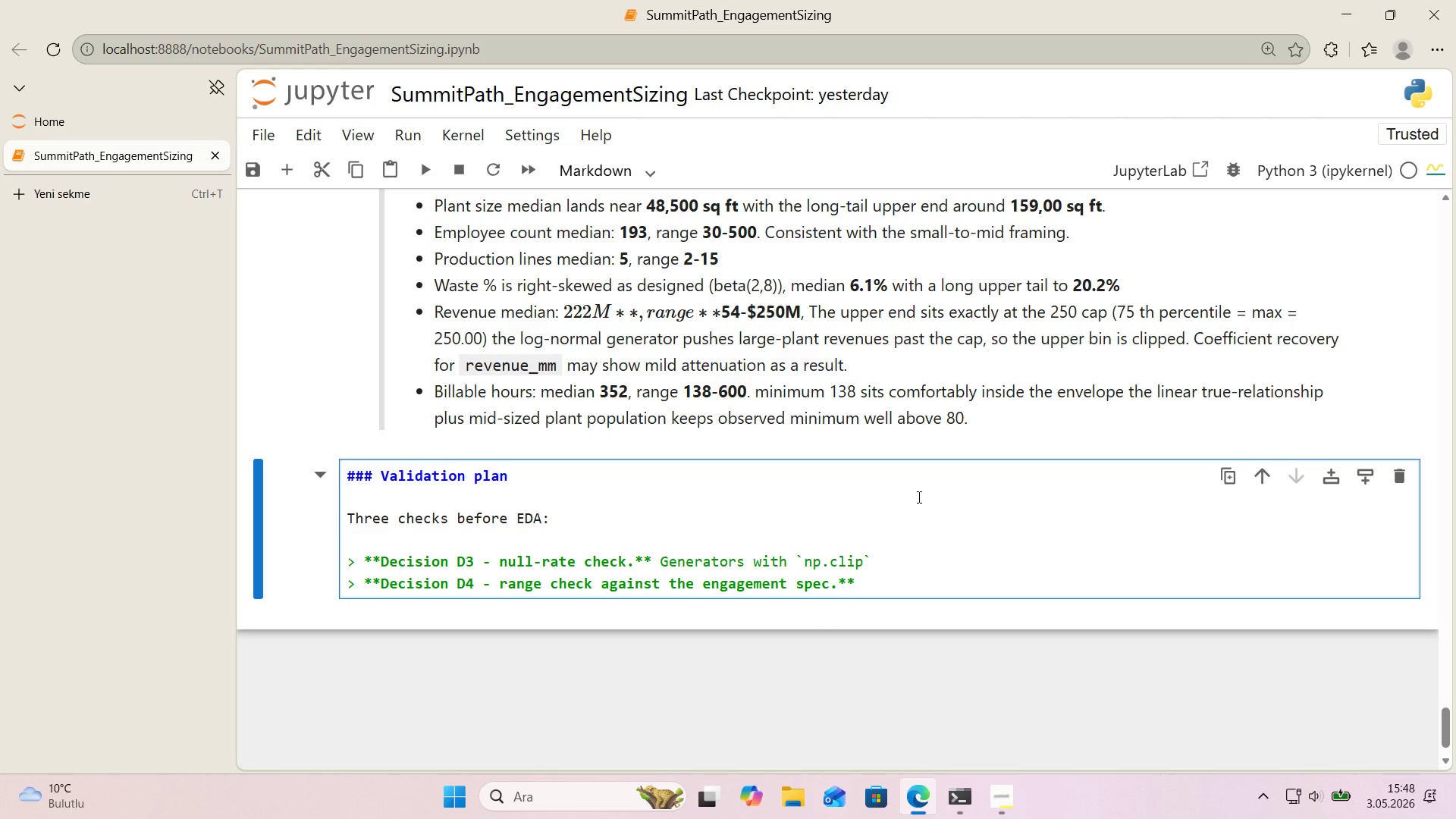 
key(ArrowRight)
 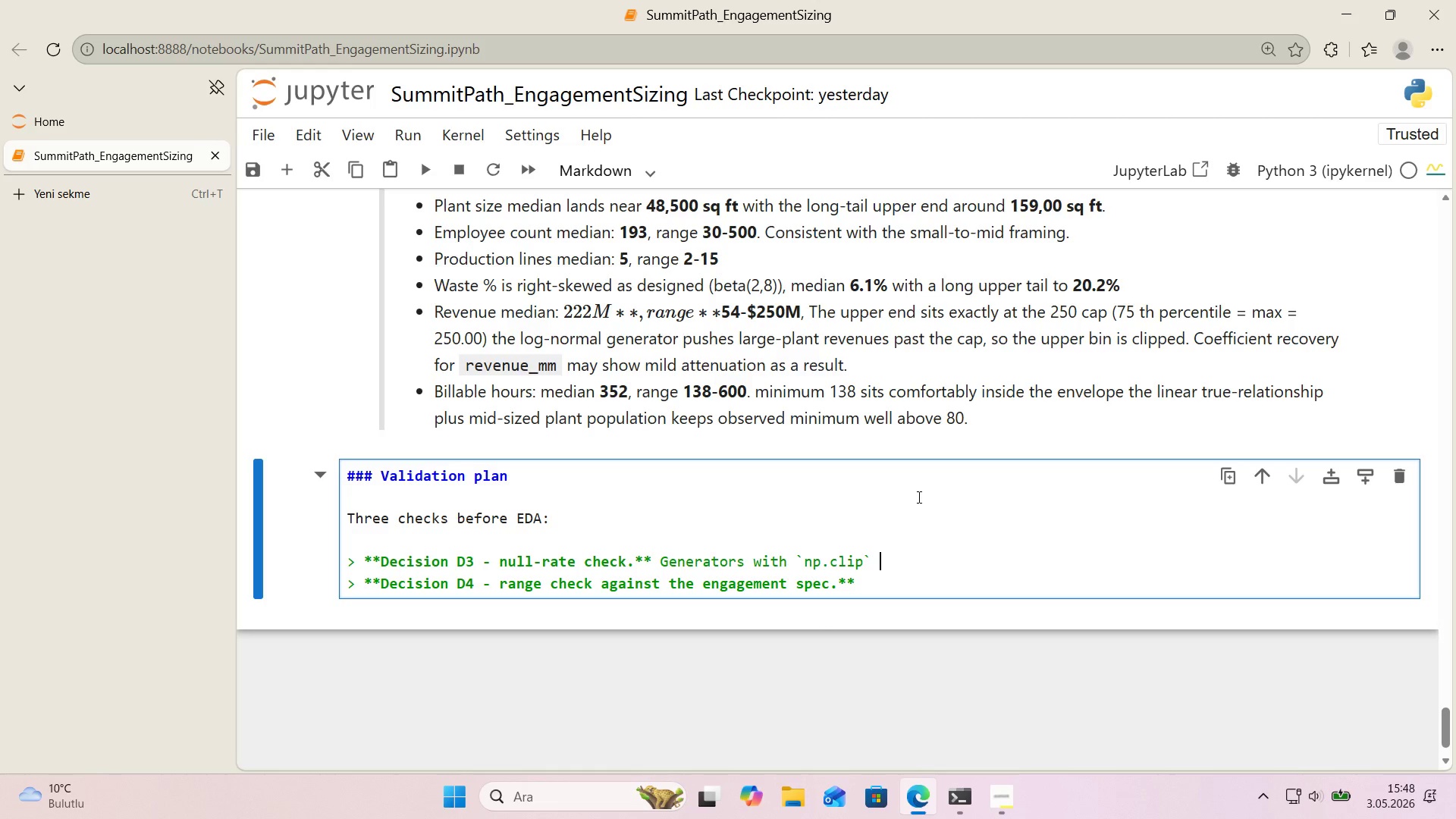 
type( and np.random)
 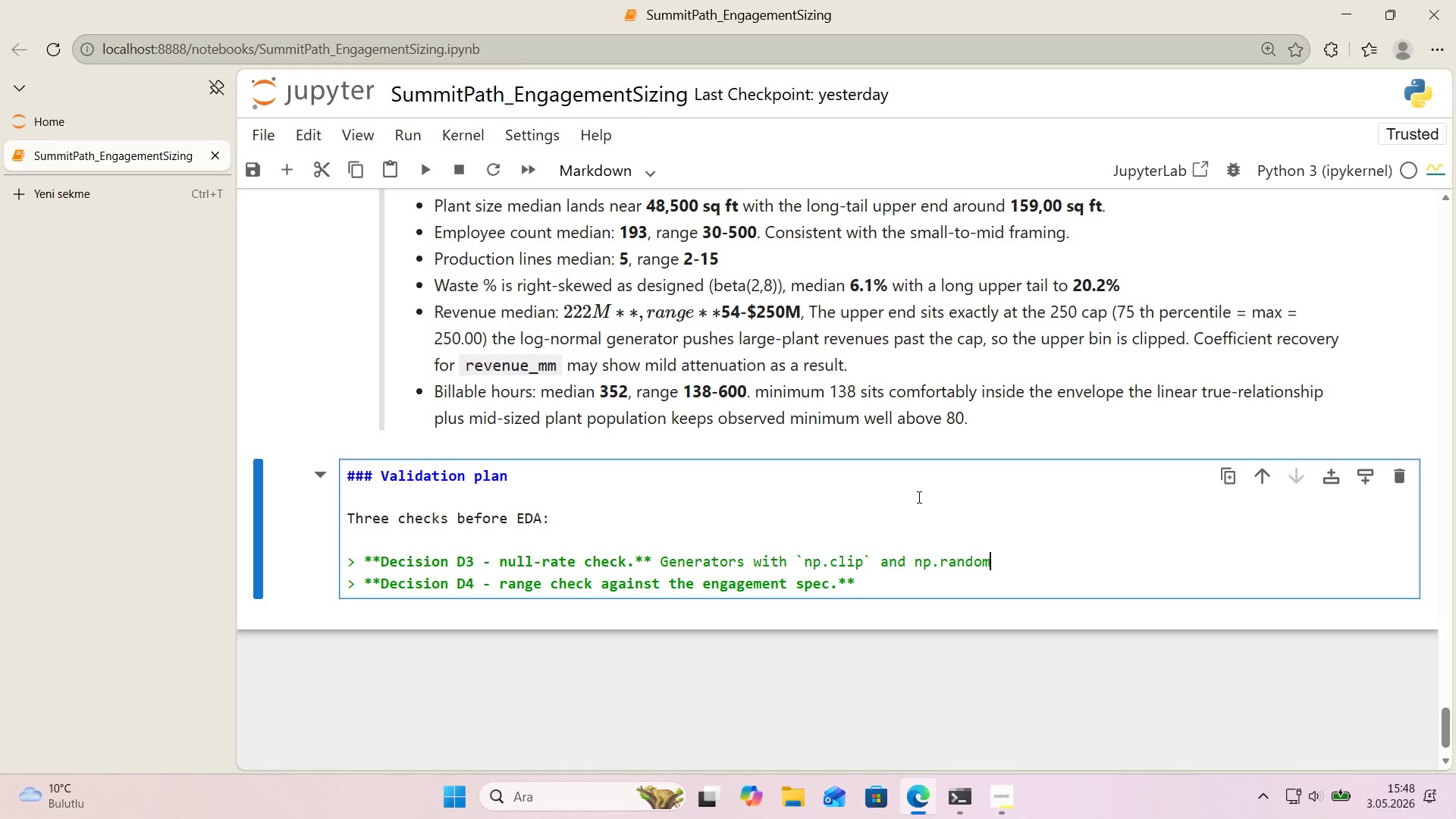 
key(ArrowLeft)
 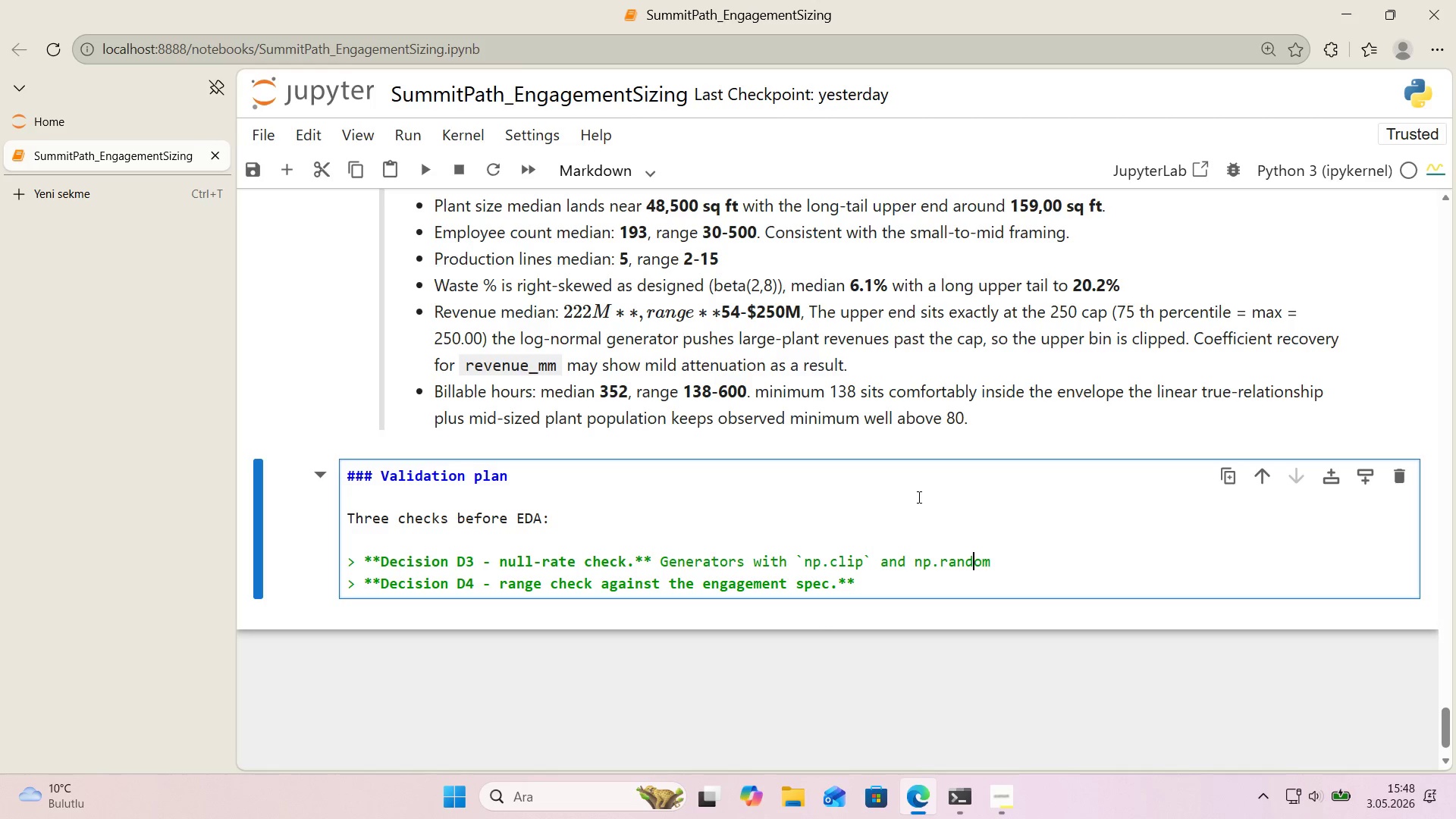 
key(ArrowLeft)
 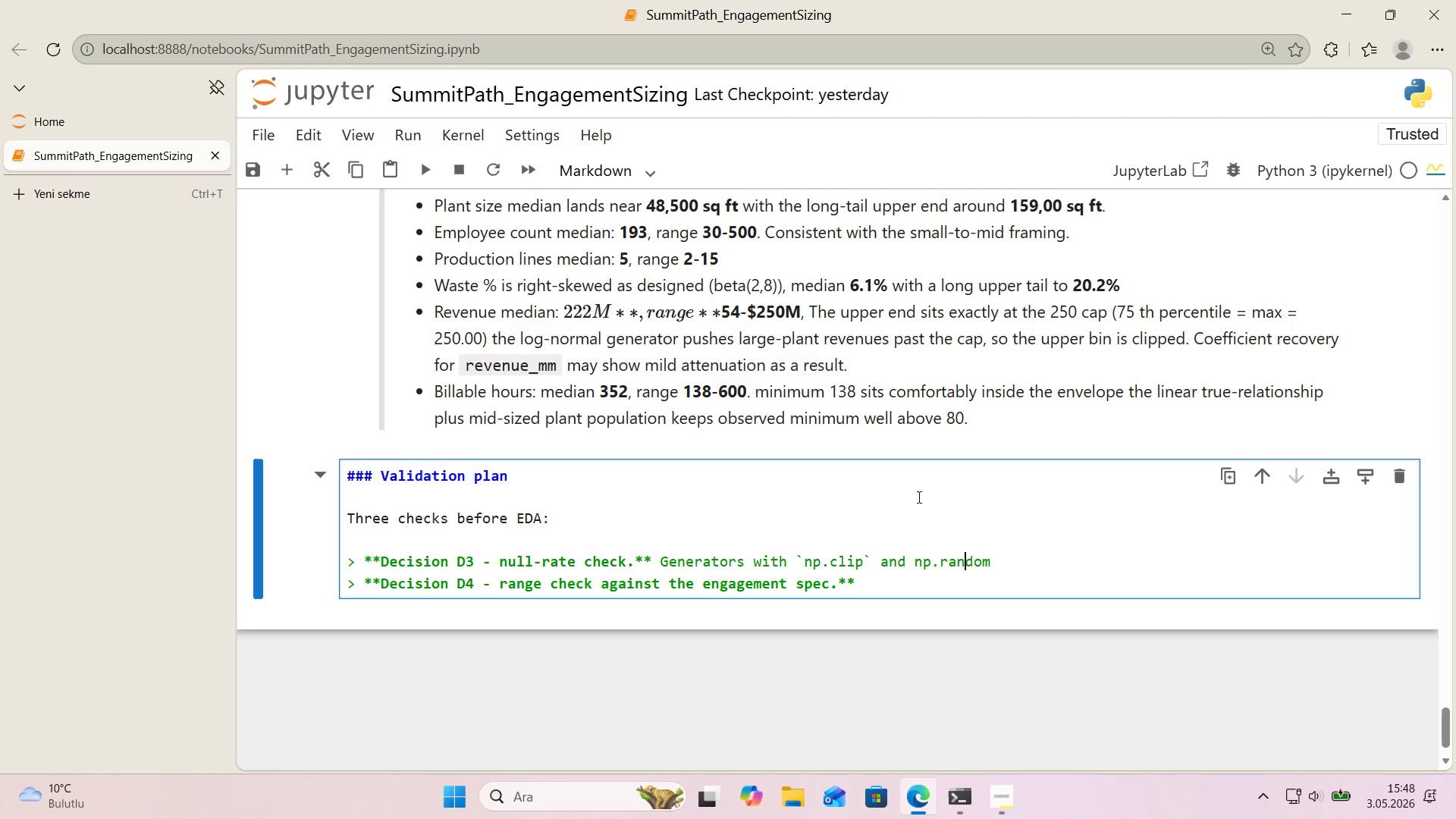 
key(ArrowLeft)
 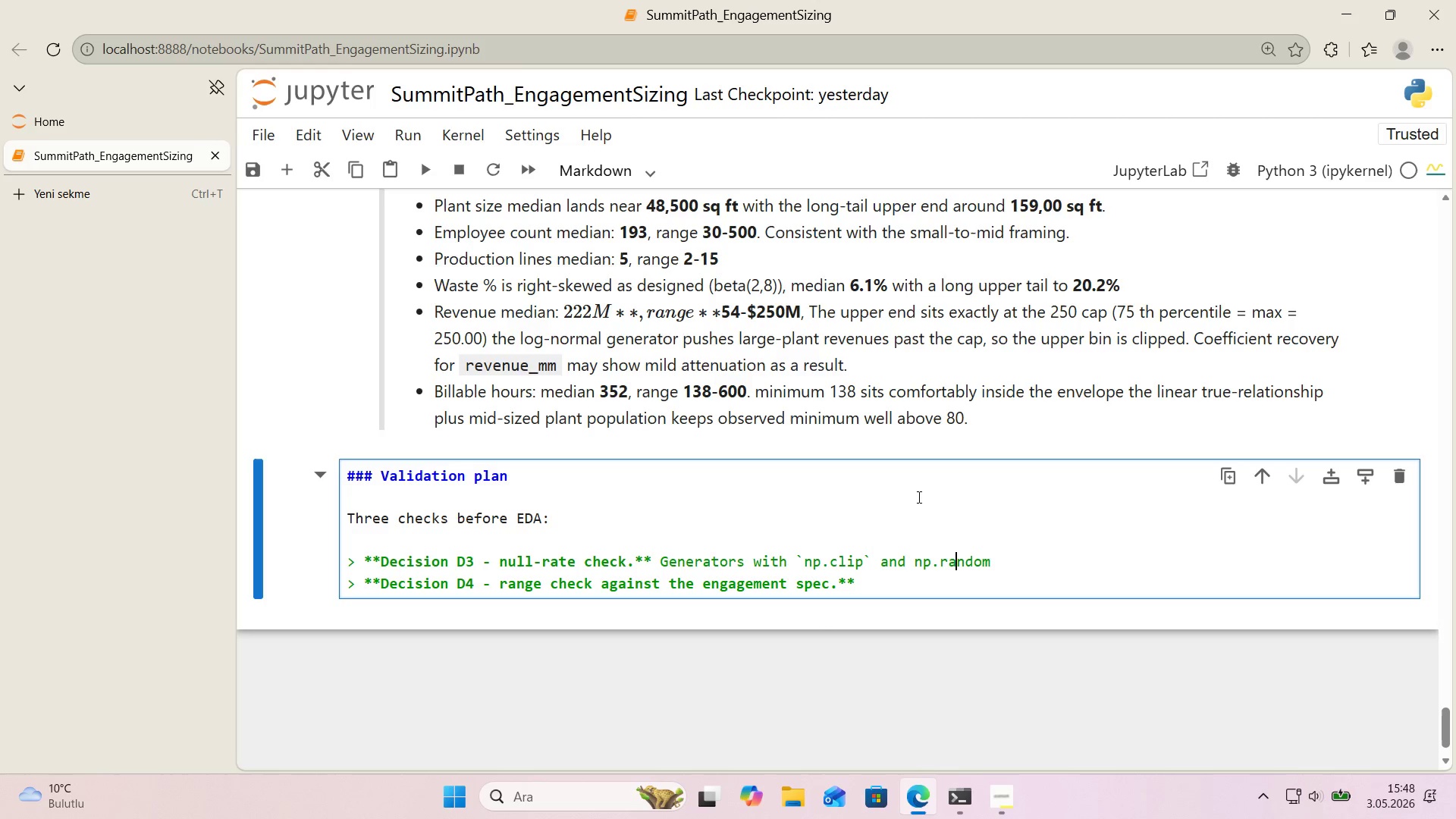 
key(ArrowLeft)
 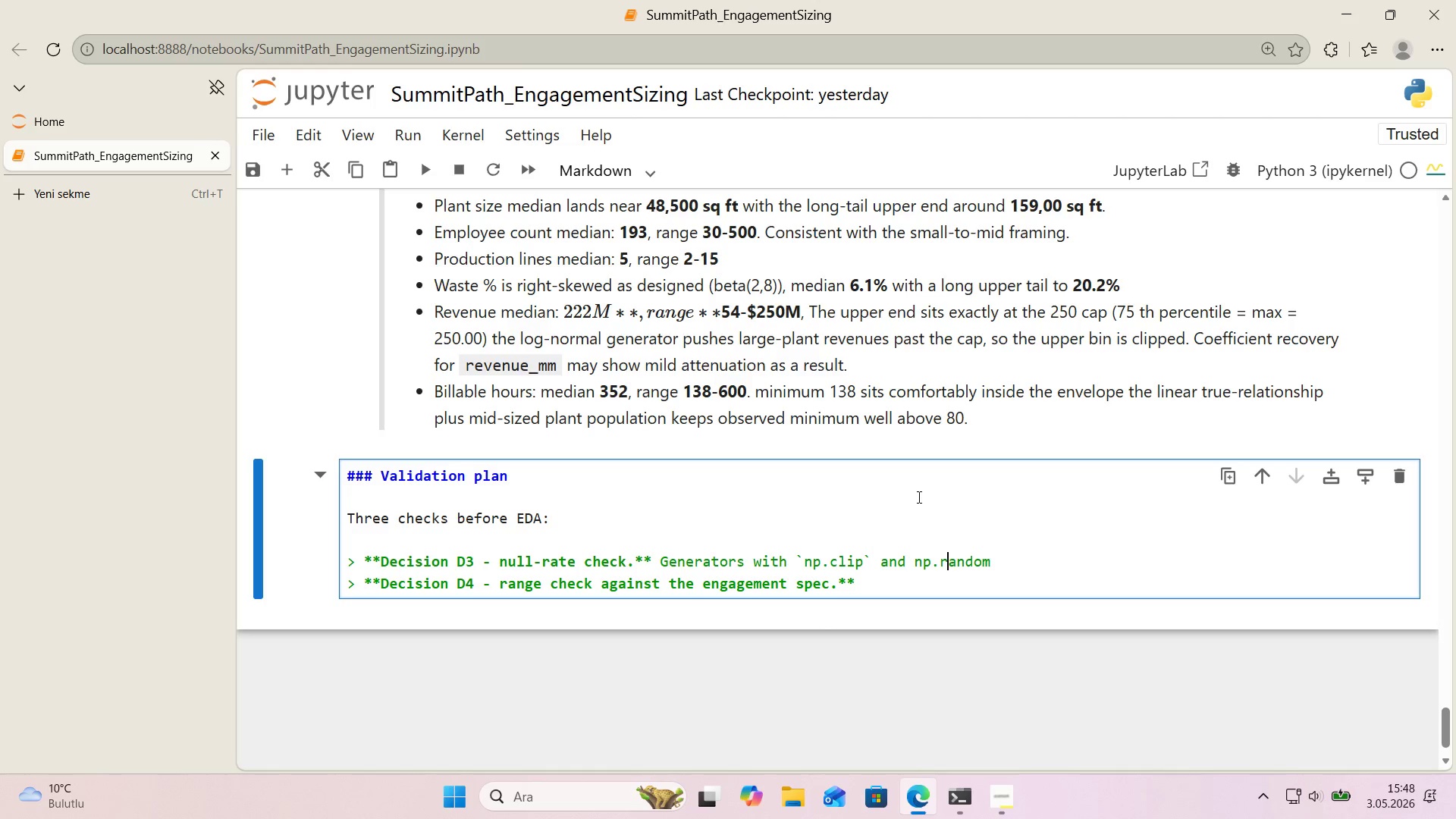 
key(ArrowLeft)
 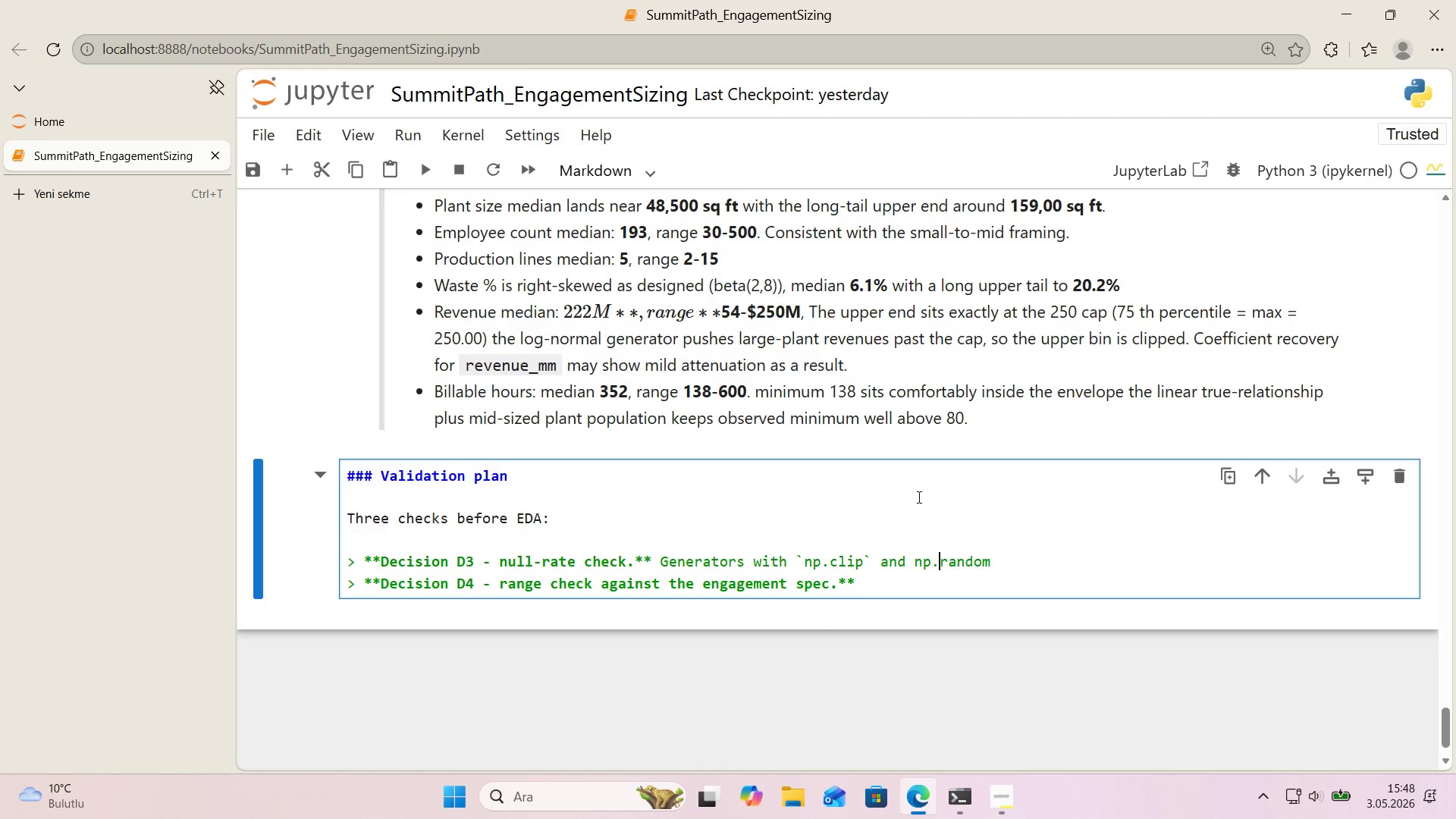 
key(ArrowLeft)
 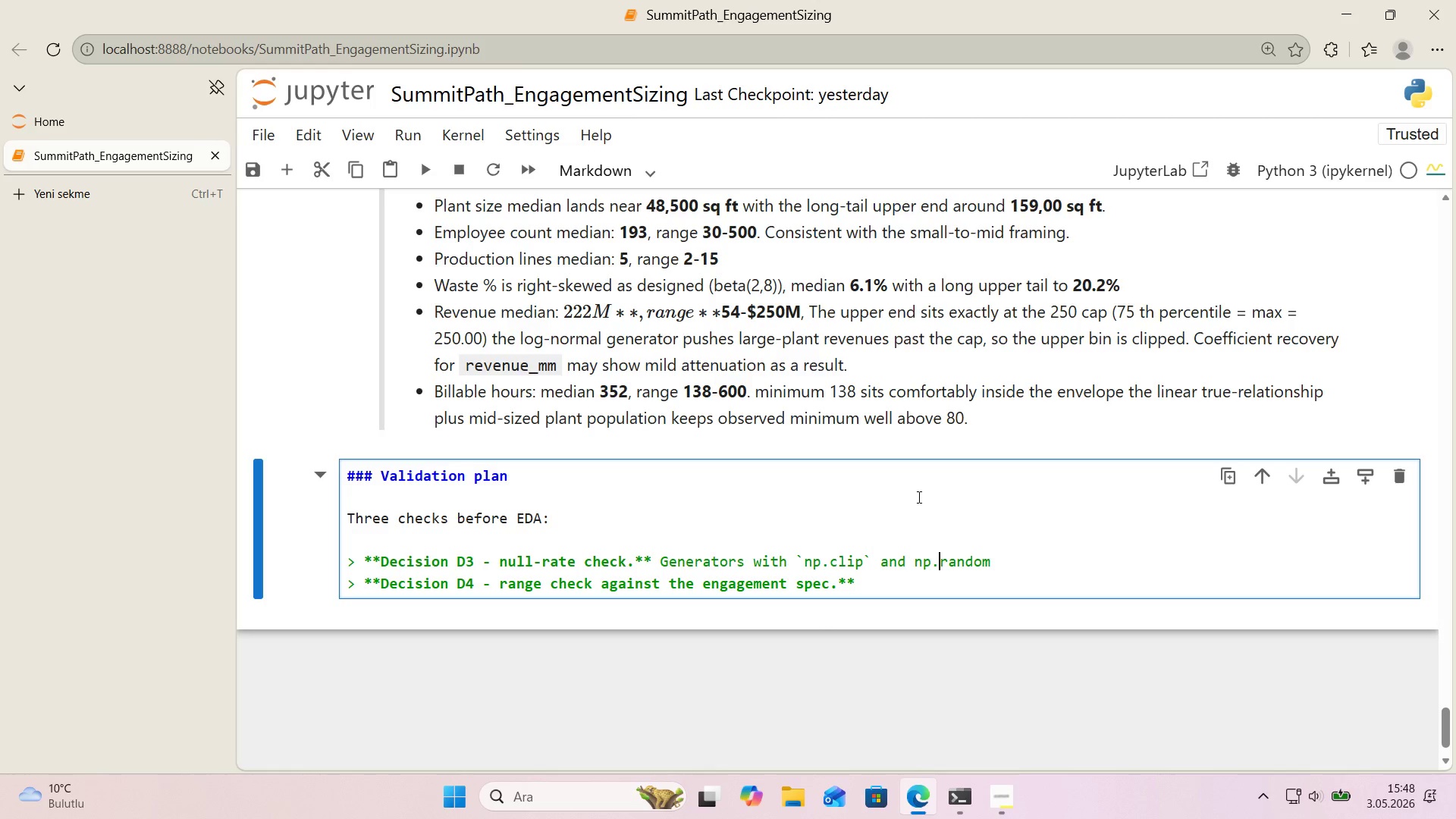 
key(ArrowLeft)
 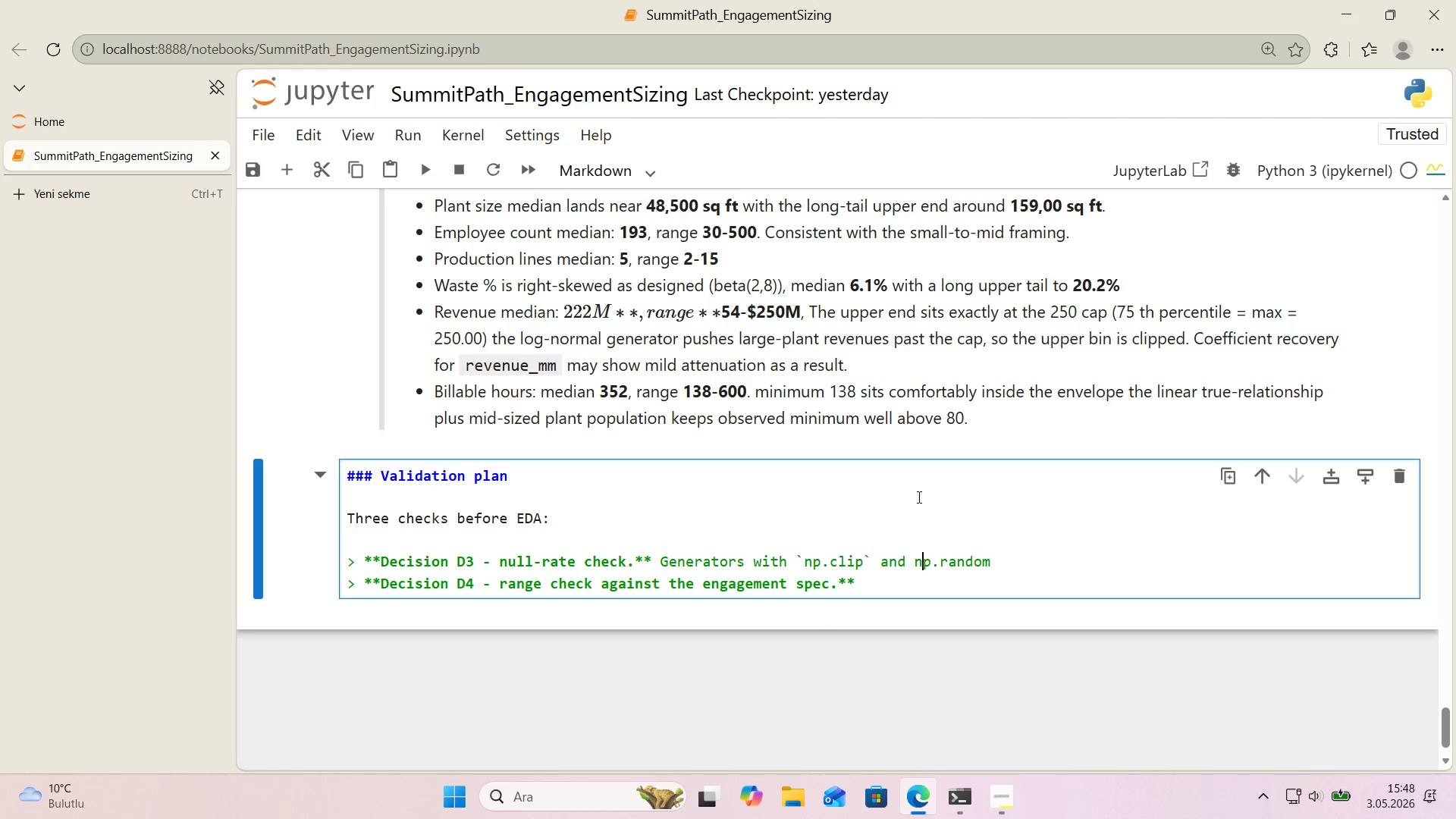 
key(ArrowLeft)
 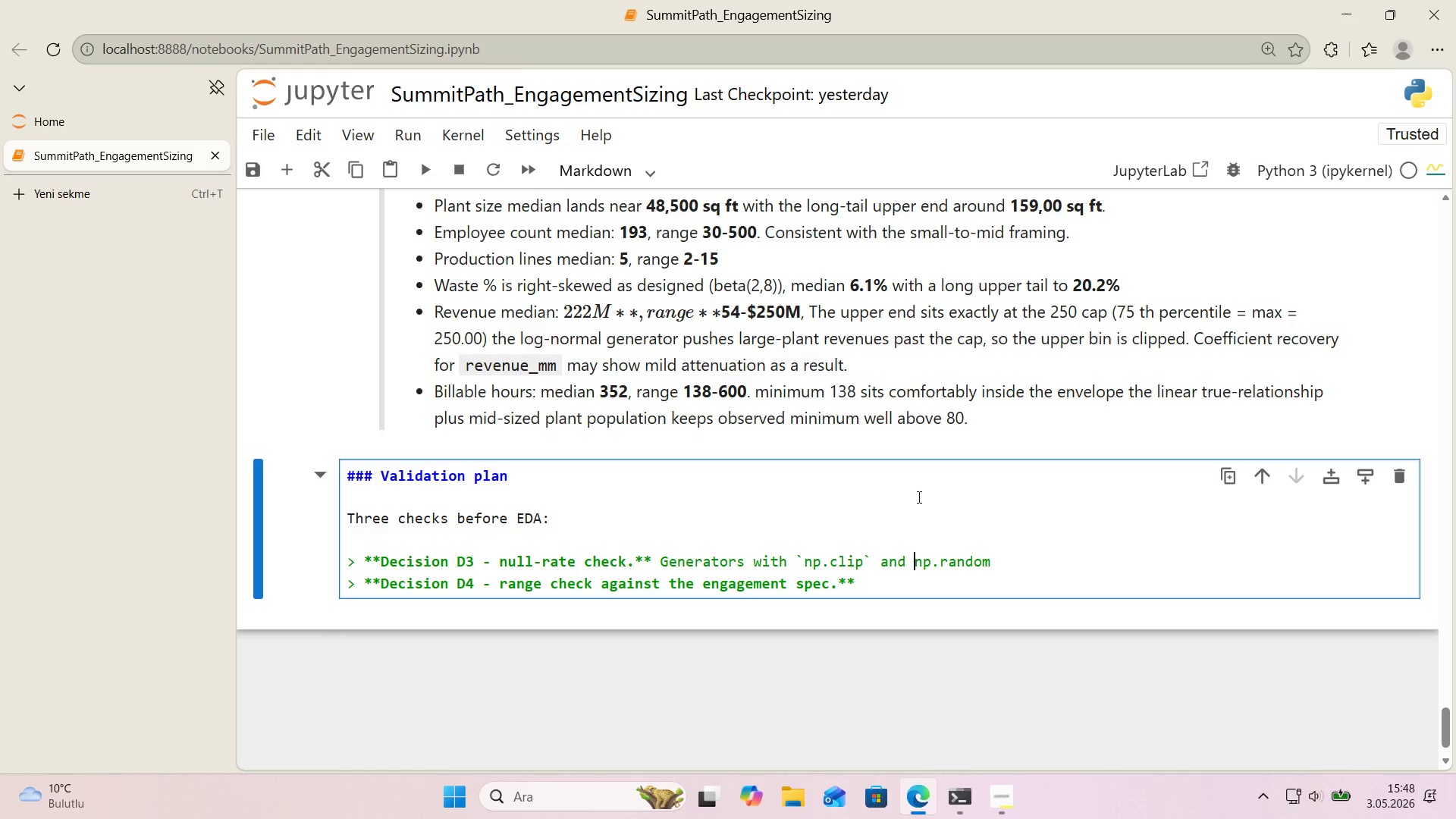 
key(ArrowLeft)
 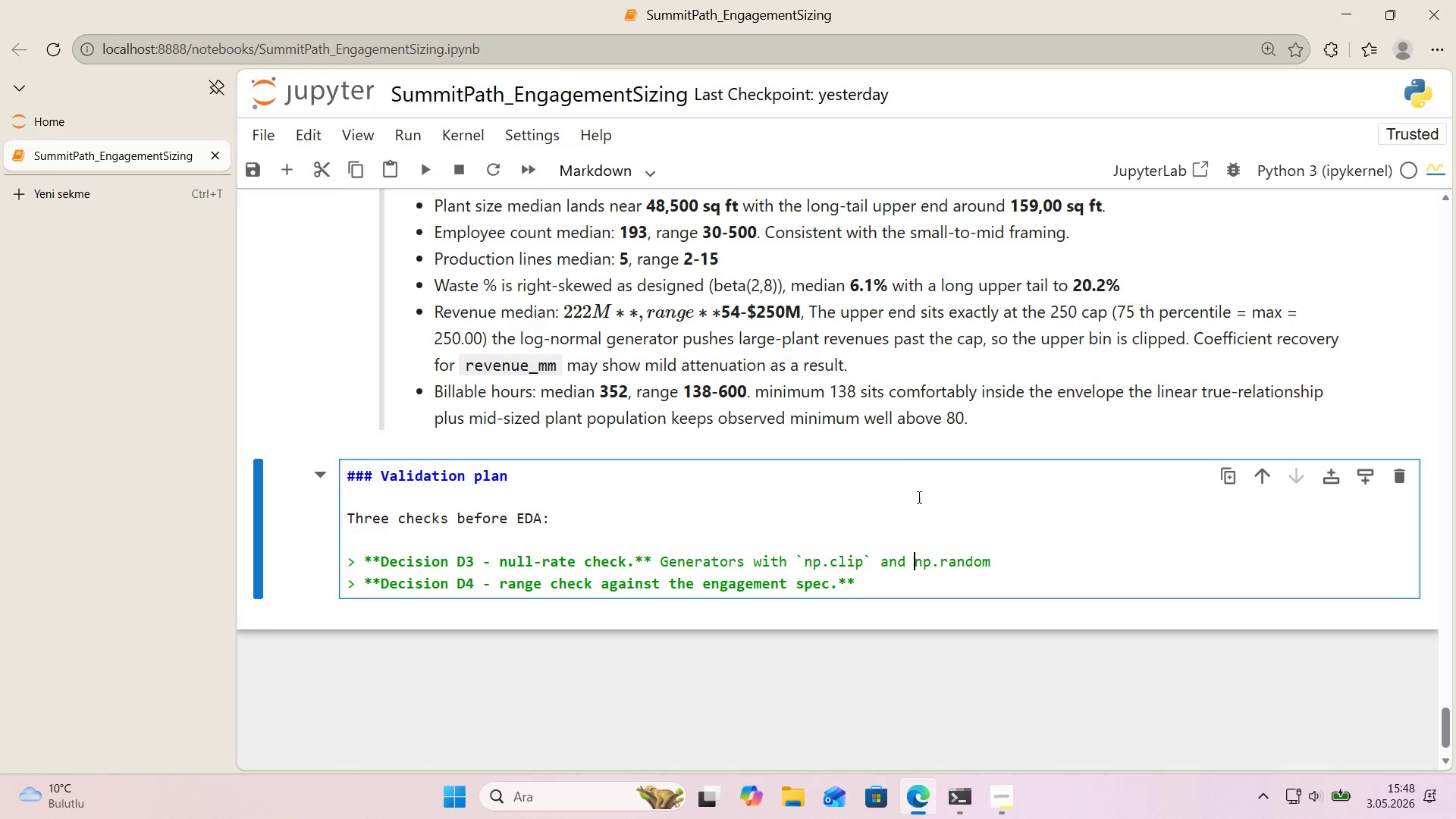 
key(Control+ControlLeft)
 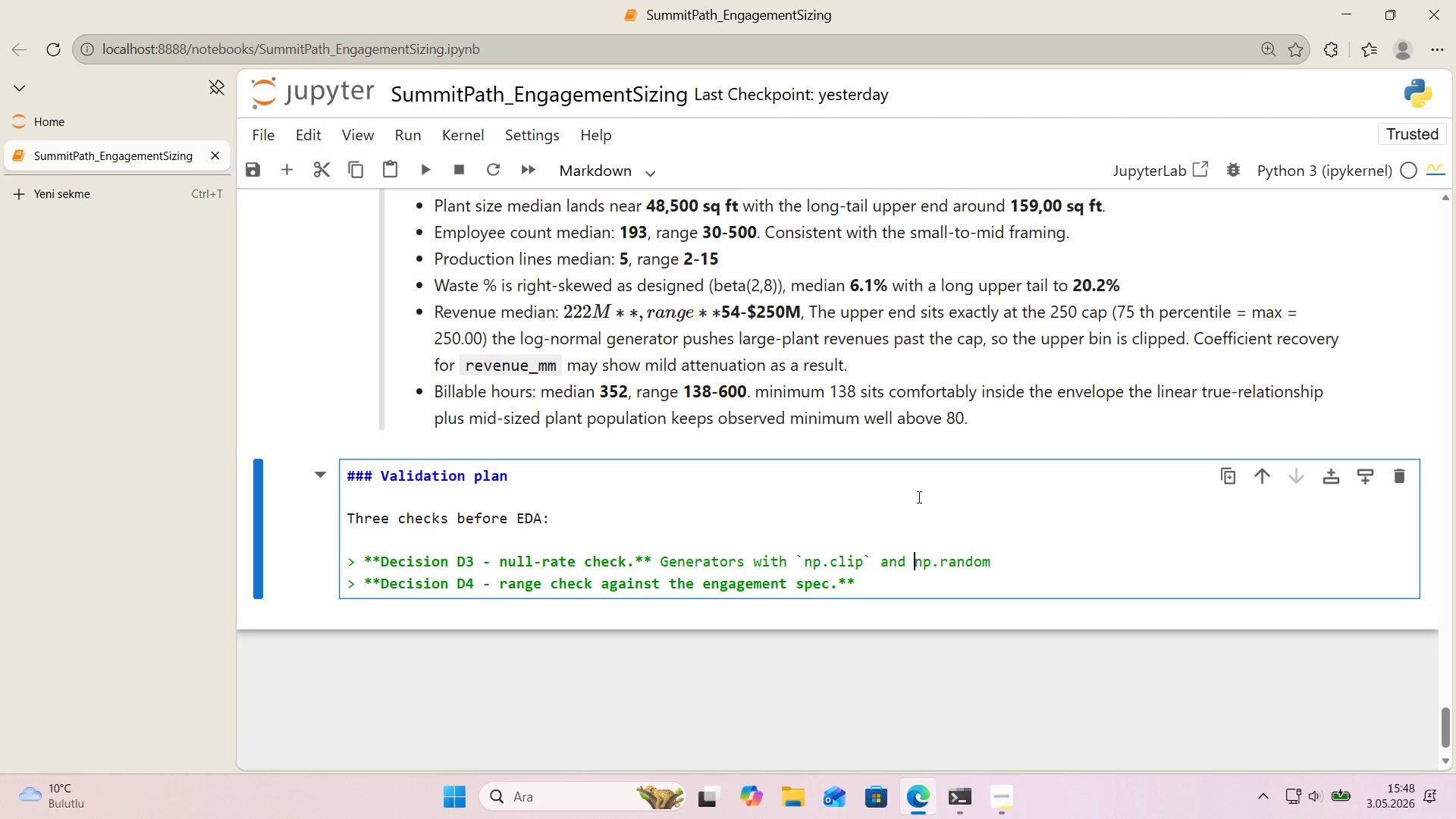 
key(Alt+Control+AltRight)
 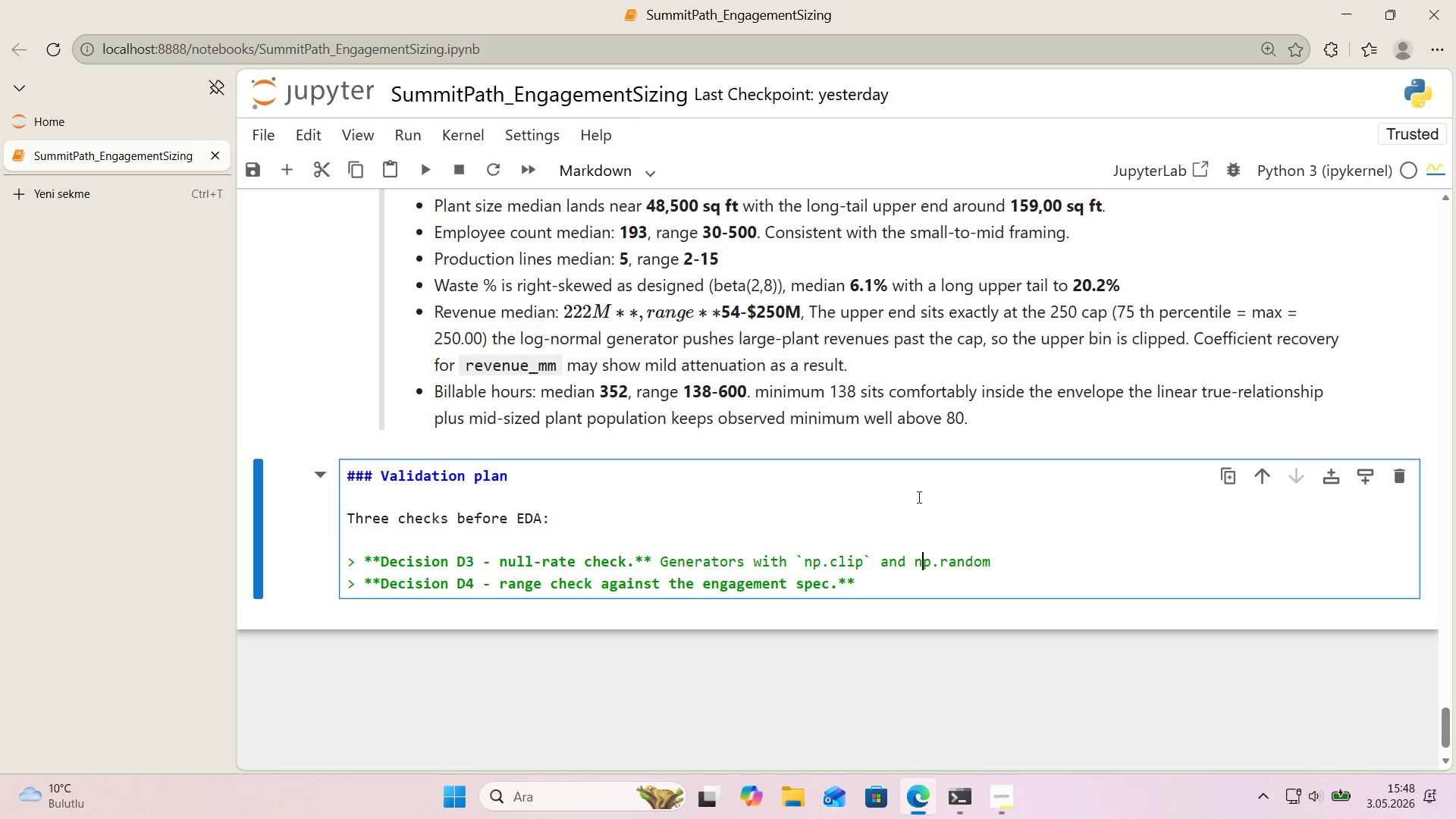 
key(Alt+Control+Comma)
 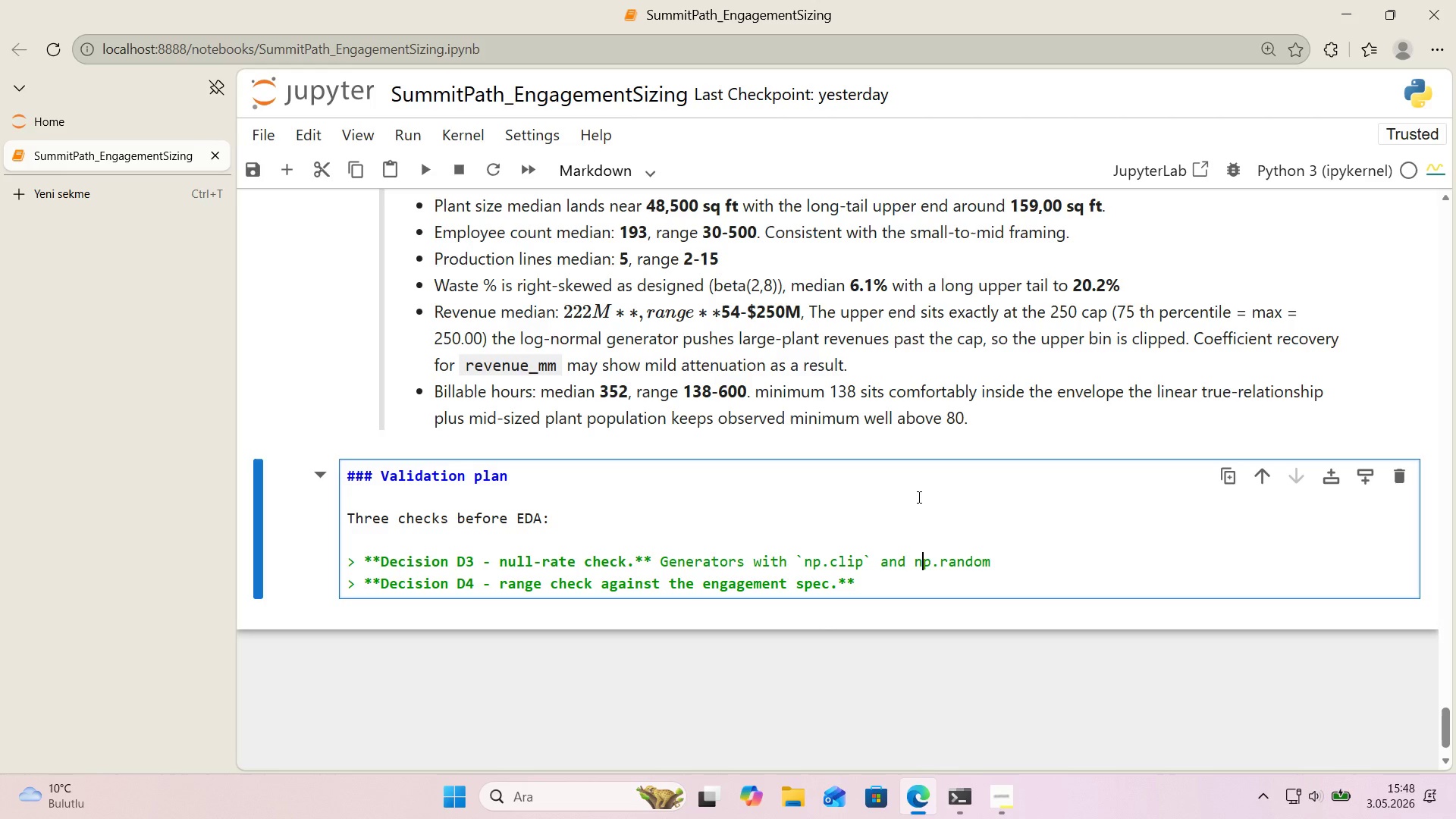 
key(ArrowRight)
 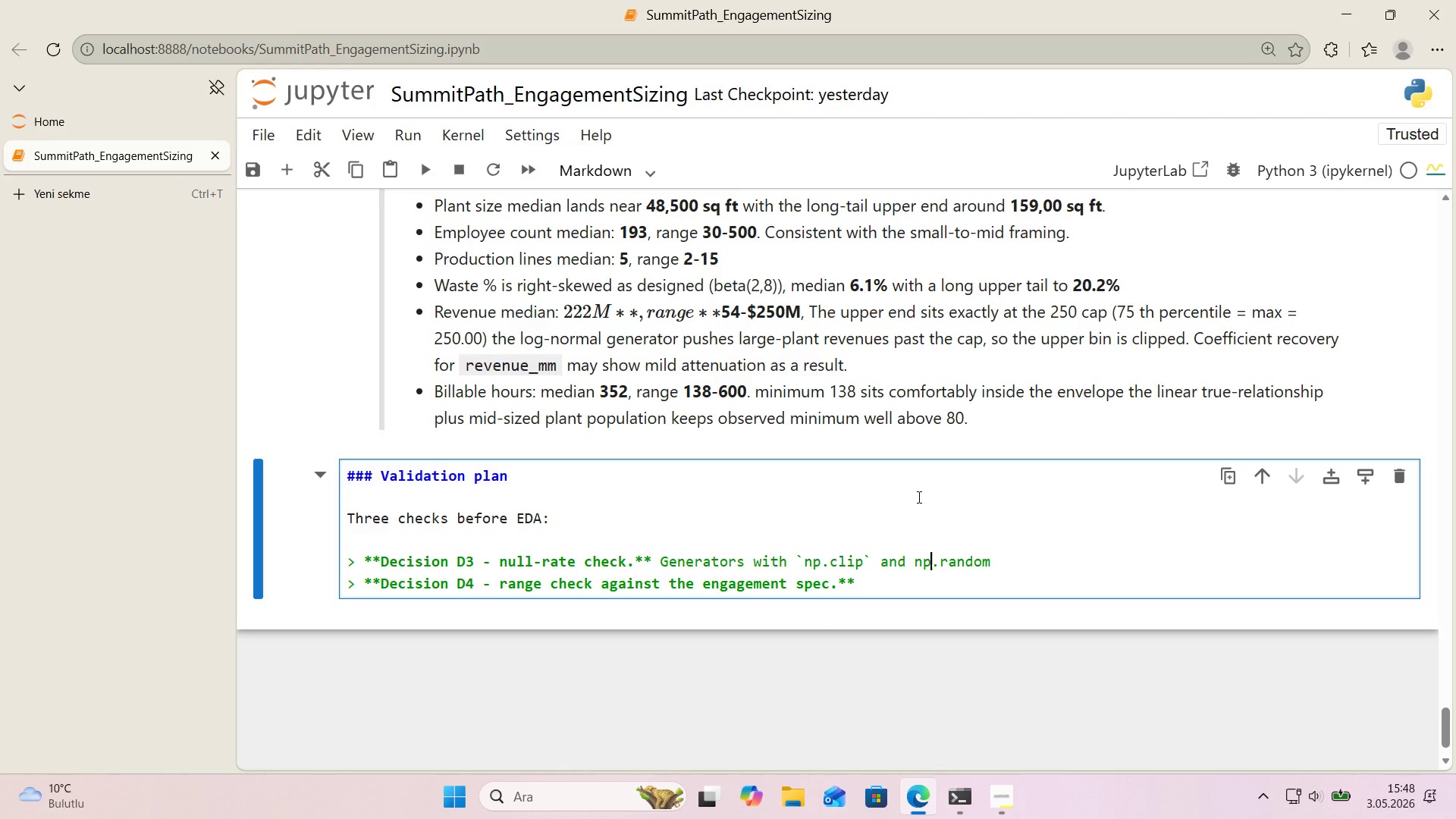 
key(ArrowRight)
 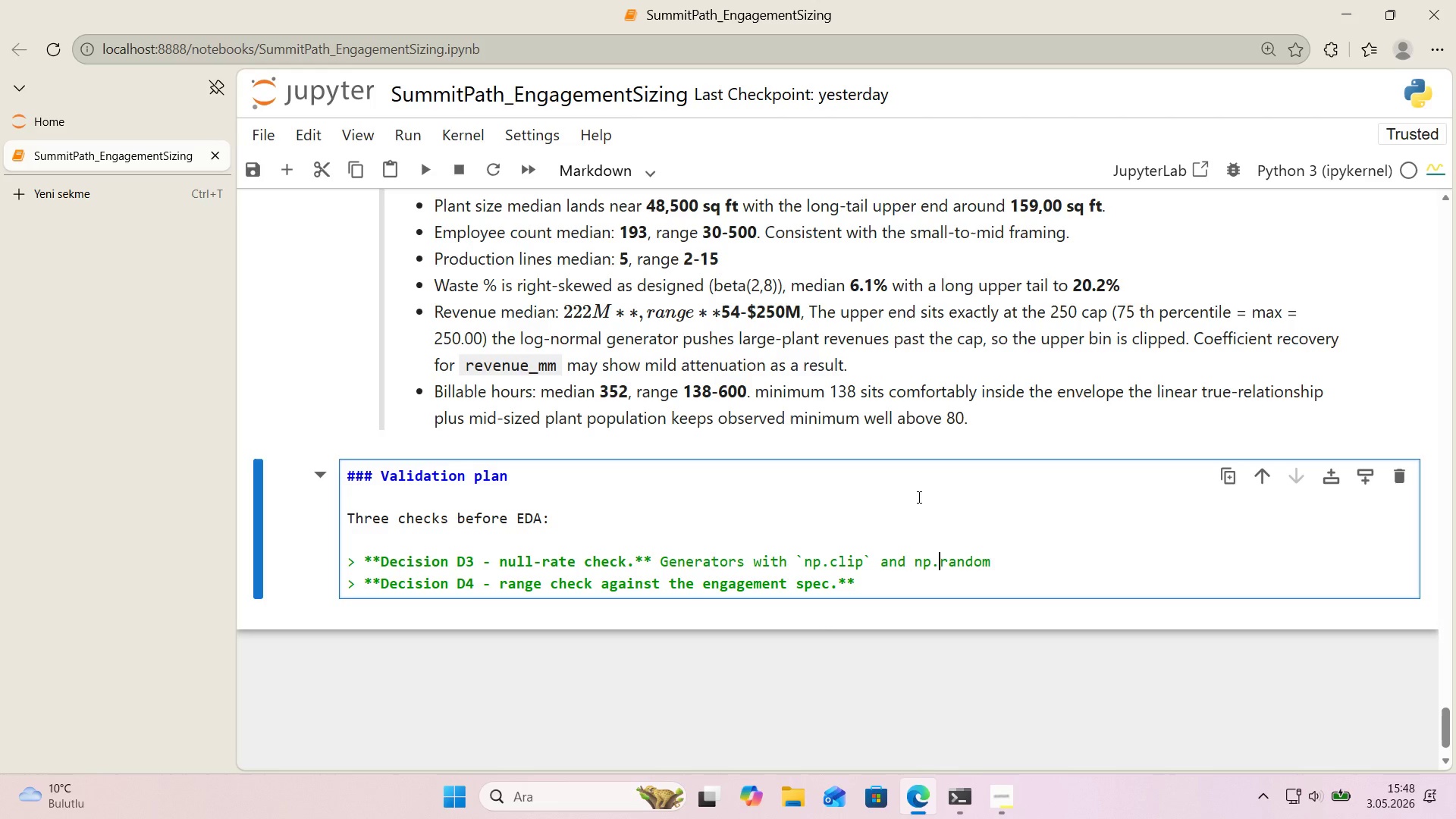 
key(ArrowRight)
 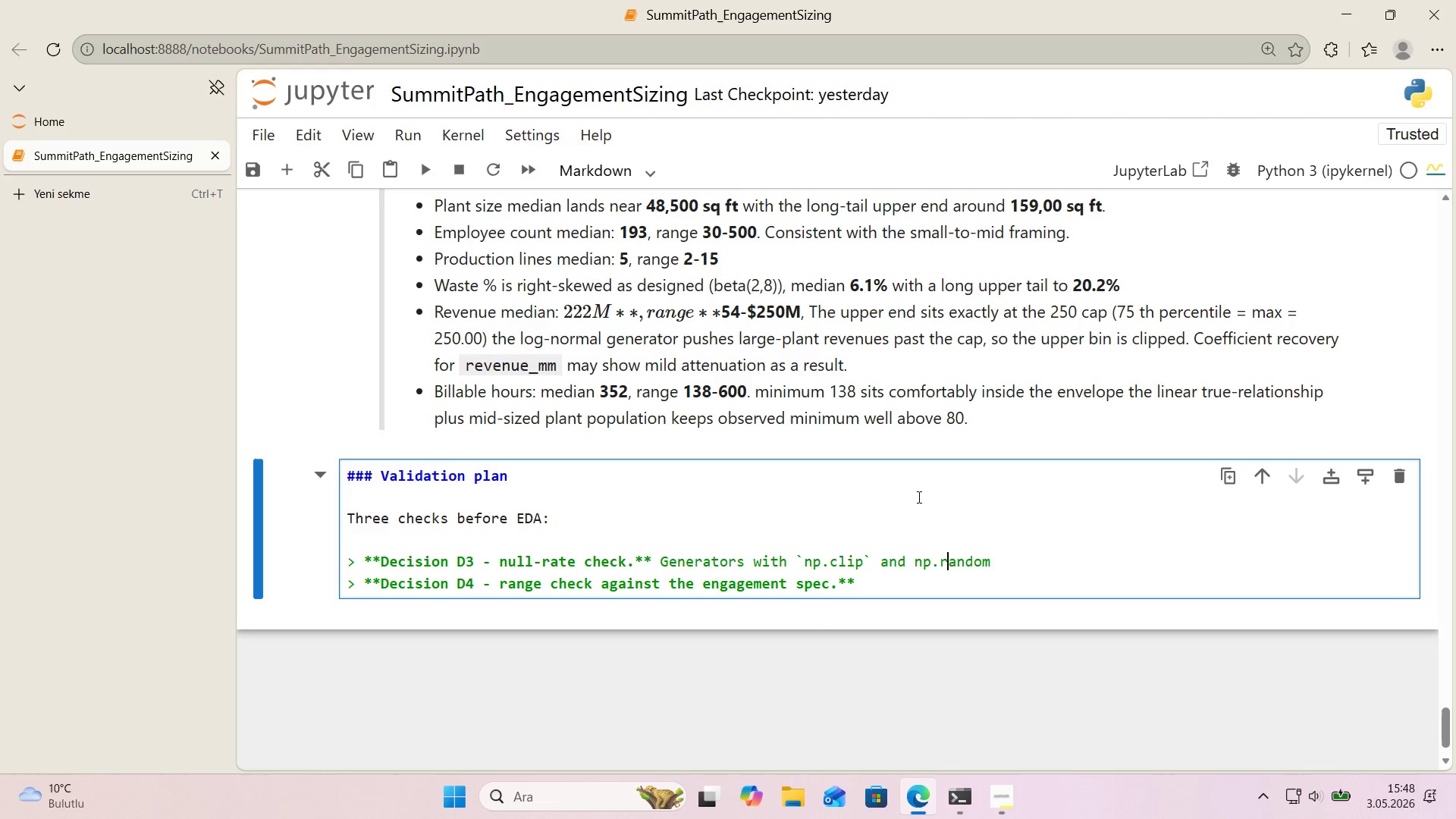 
key(ArrowRight)
 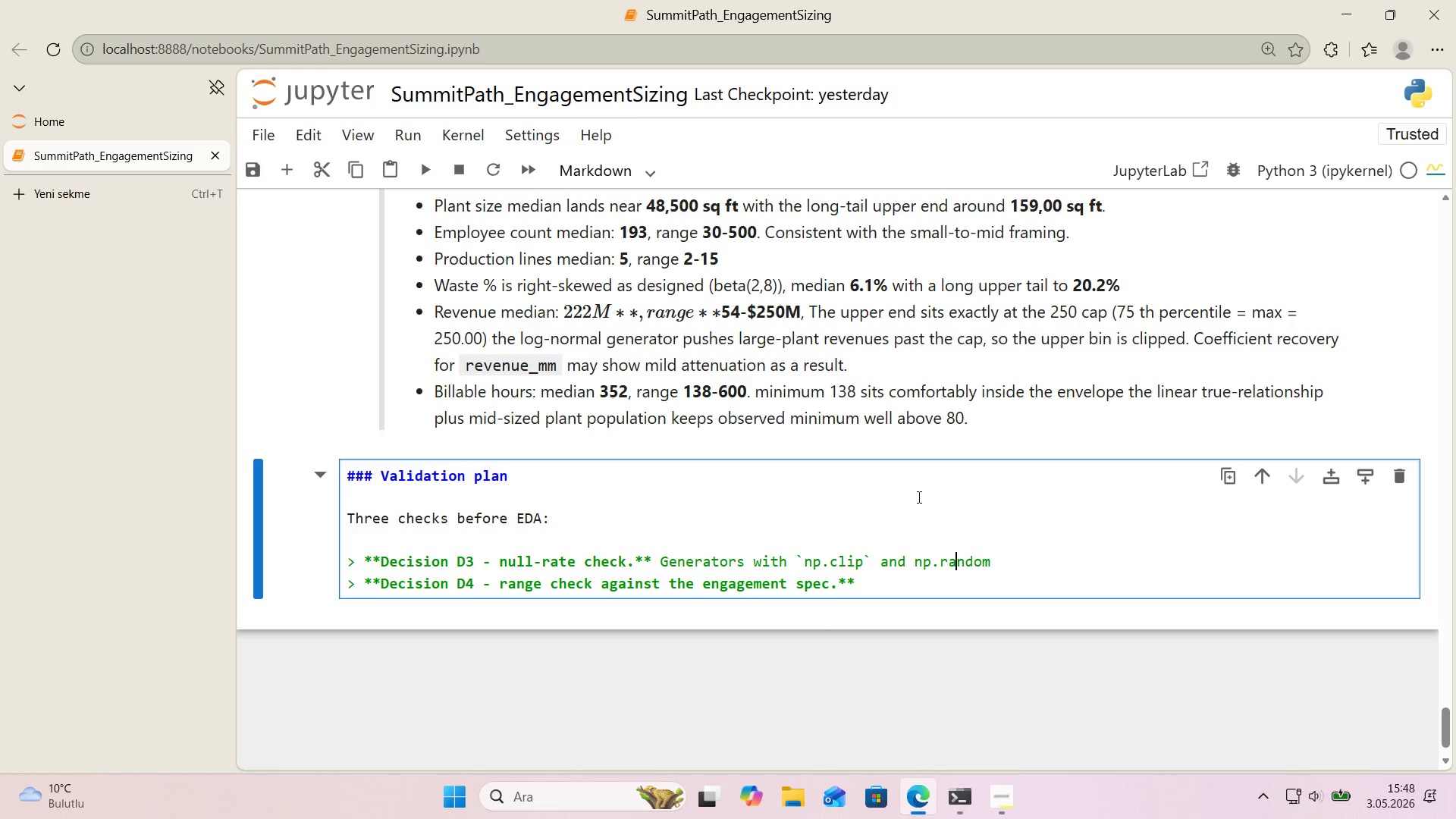 
key(ArrowRight)
 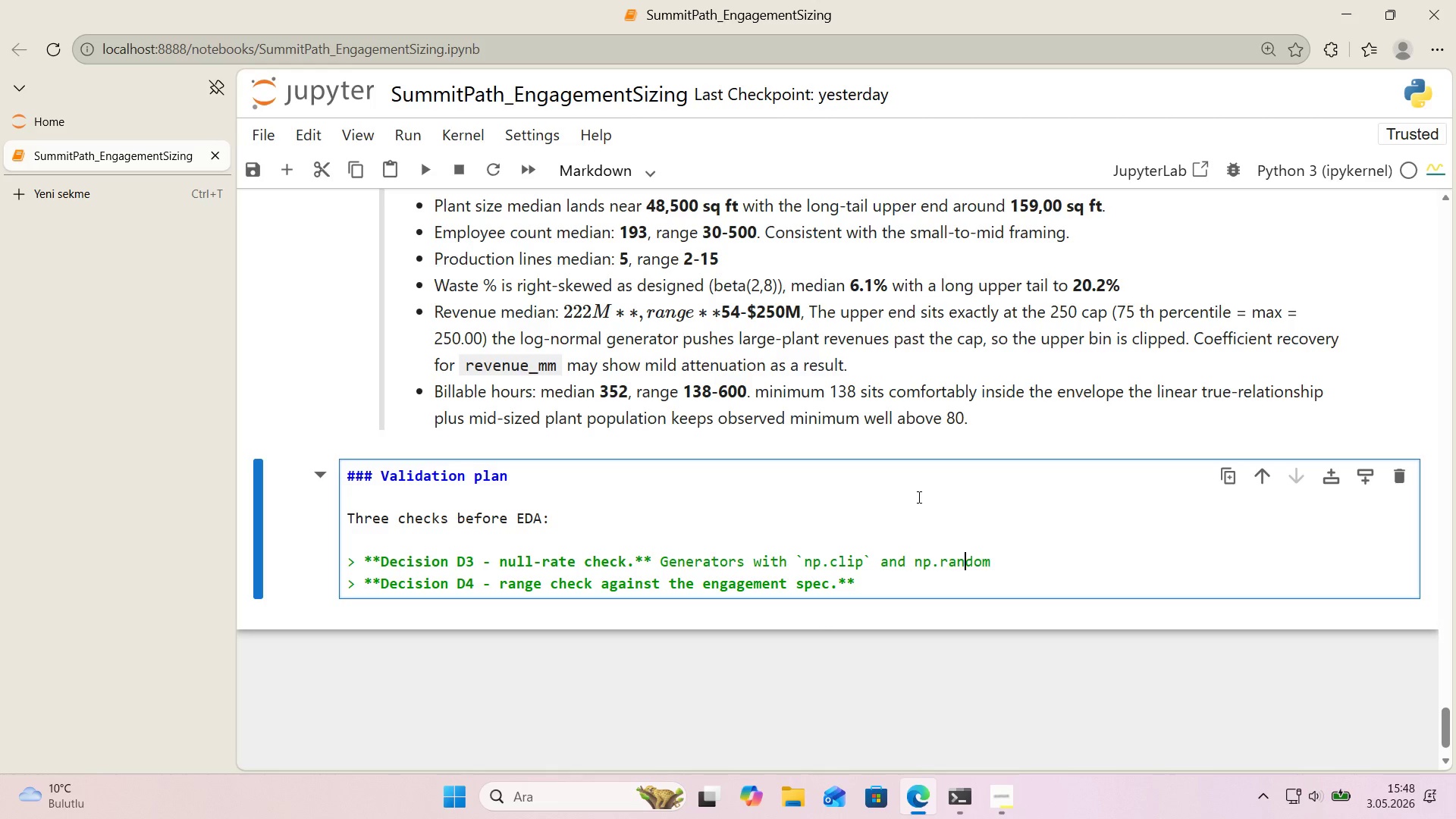 
key(ArrowRight)
 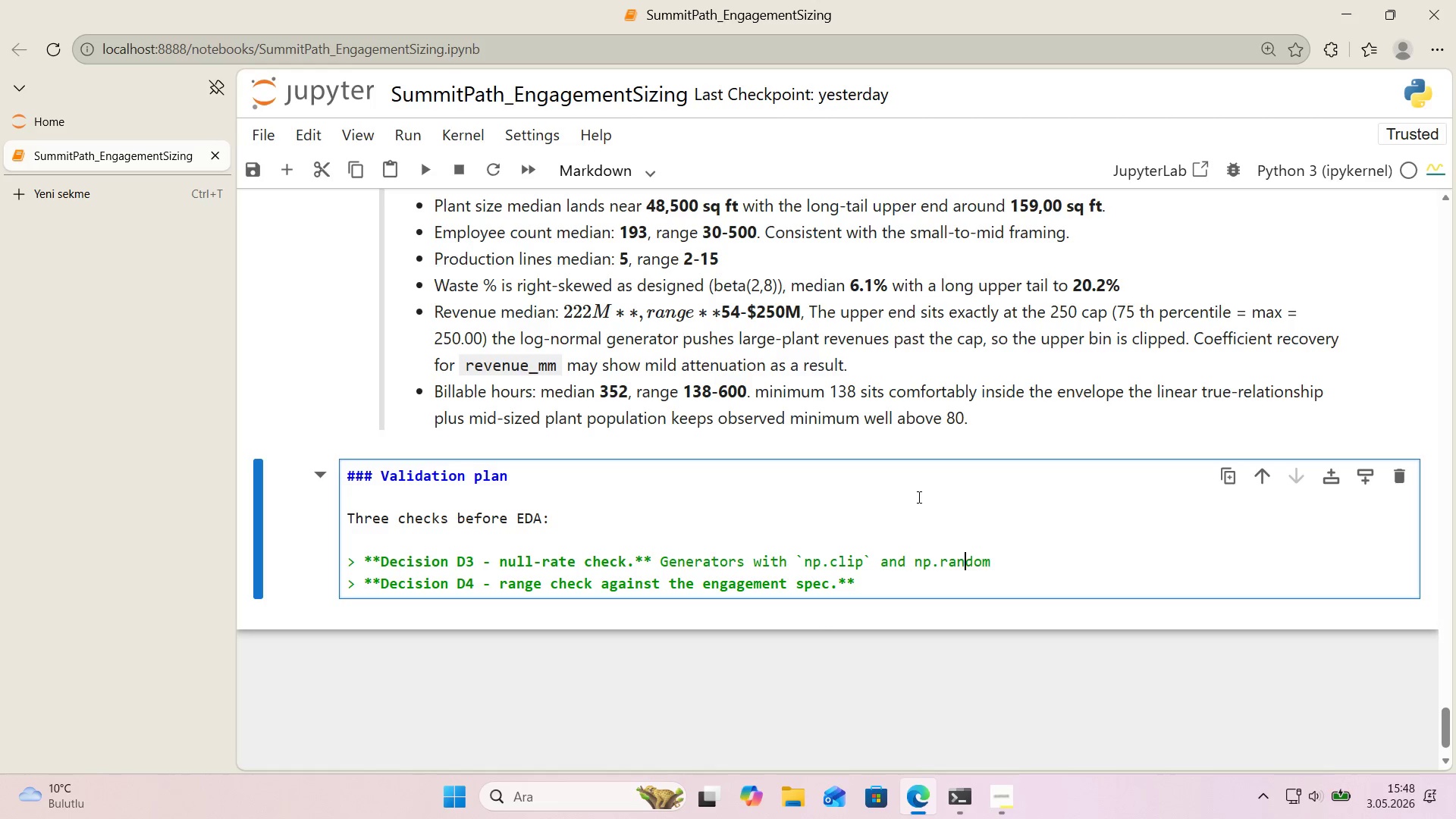 
key(ArrowRight)
 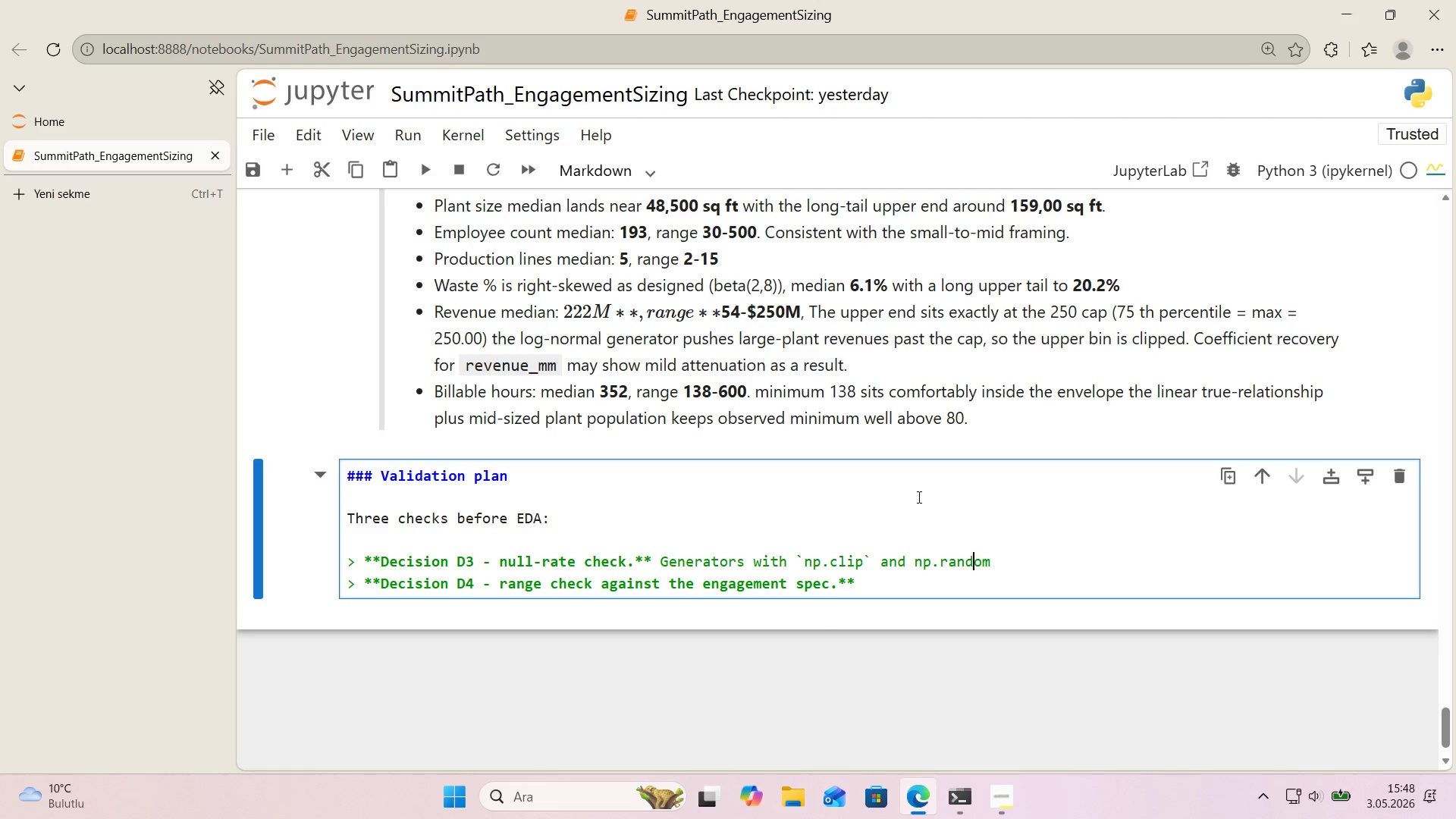 
key(ArrowRight)
 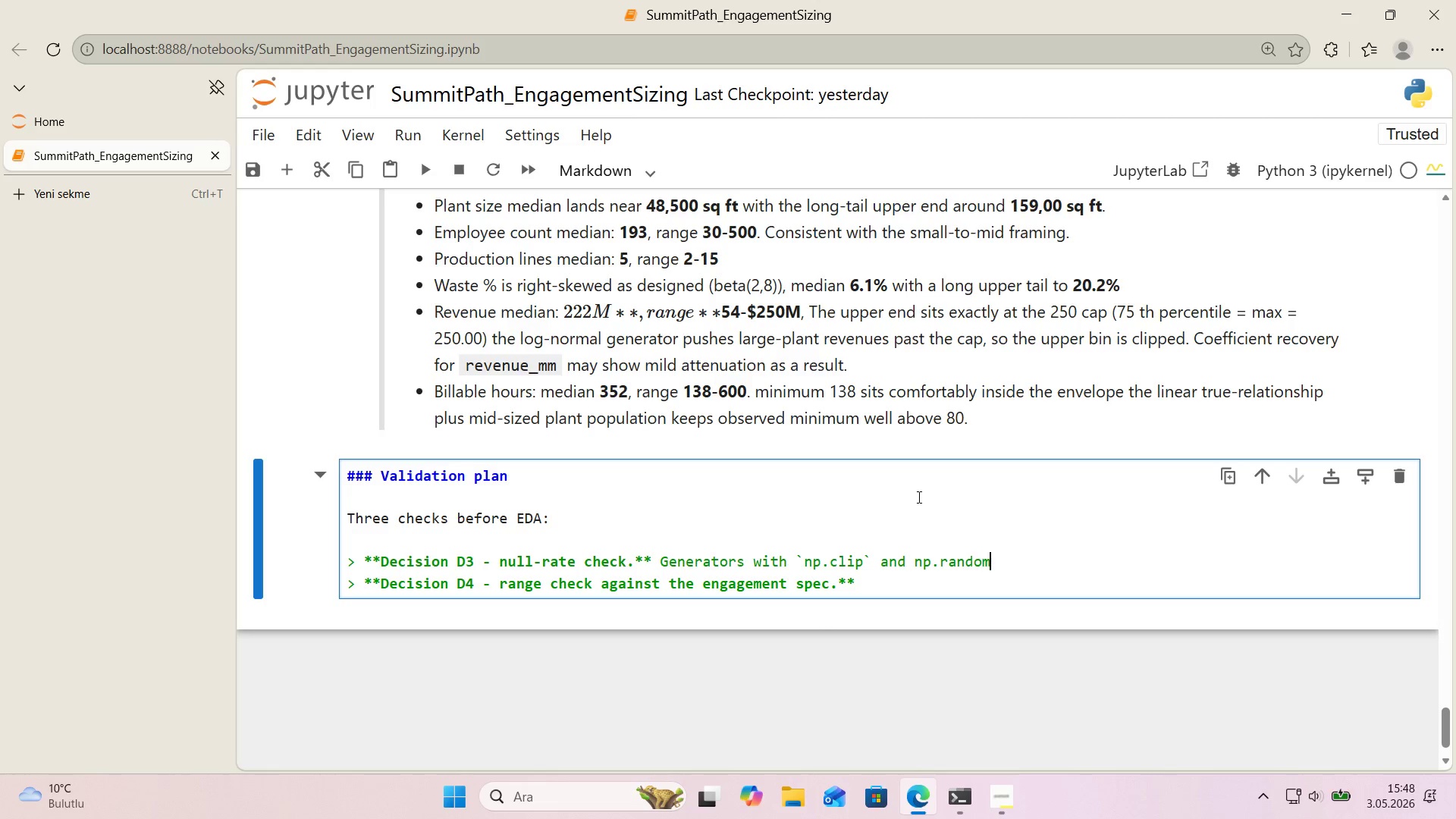 
key(ArrowRight)
 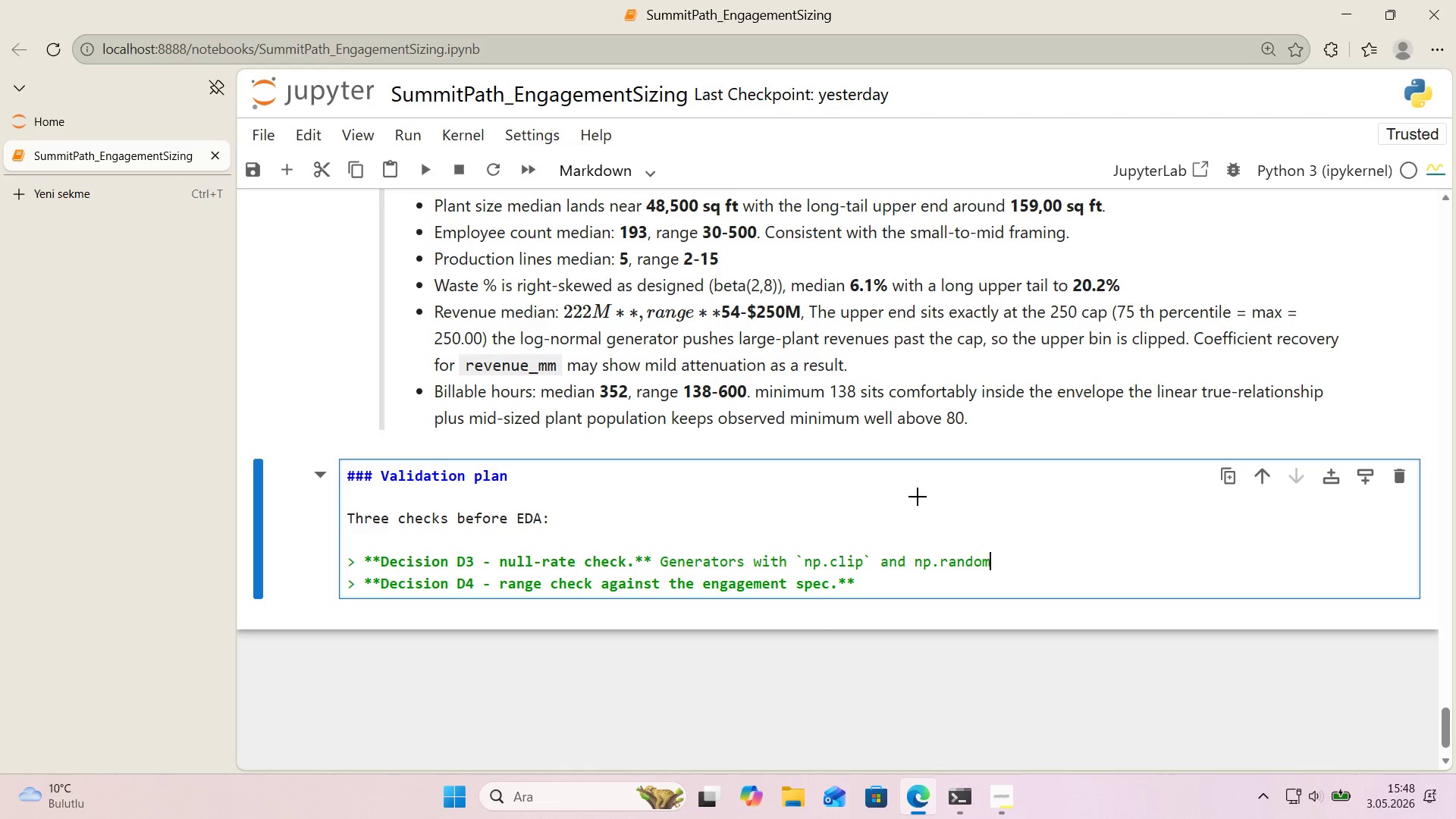 
key(Control+ControlLeft)
 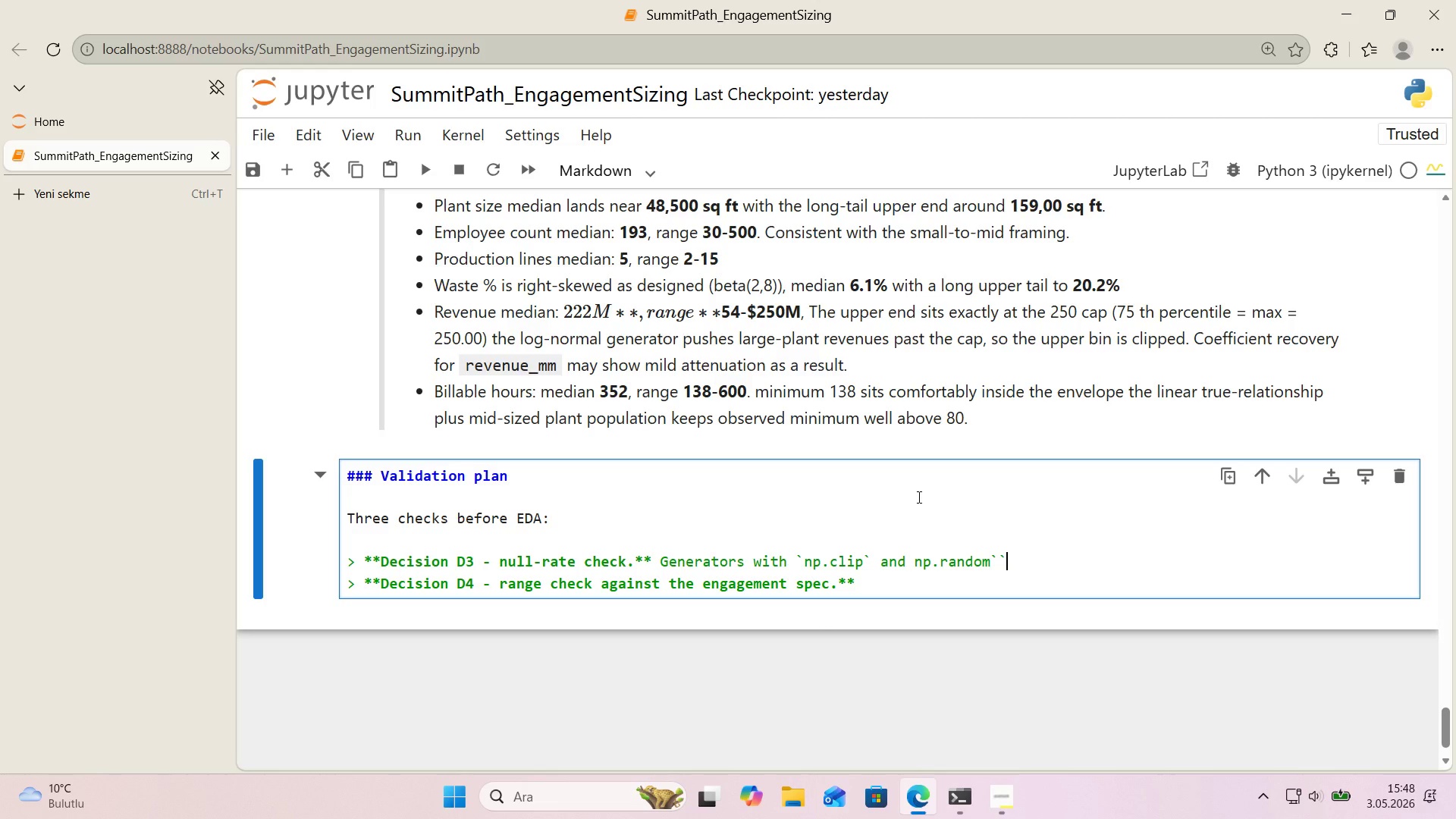 
key(Alt+Control+AltRight)
 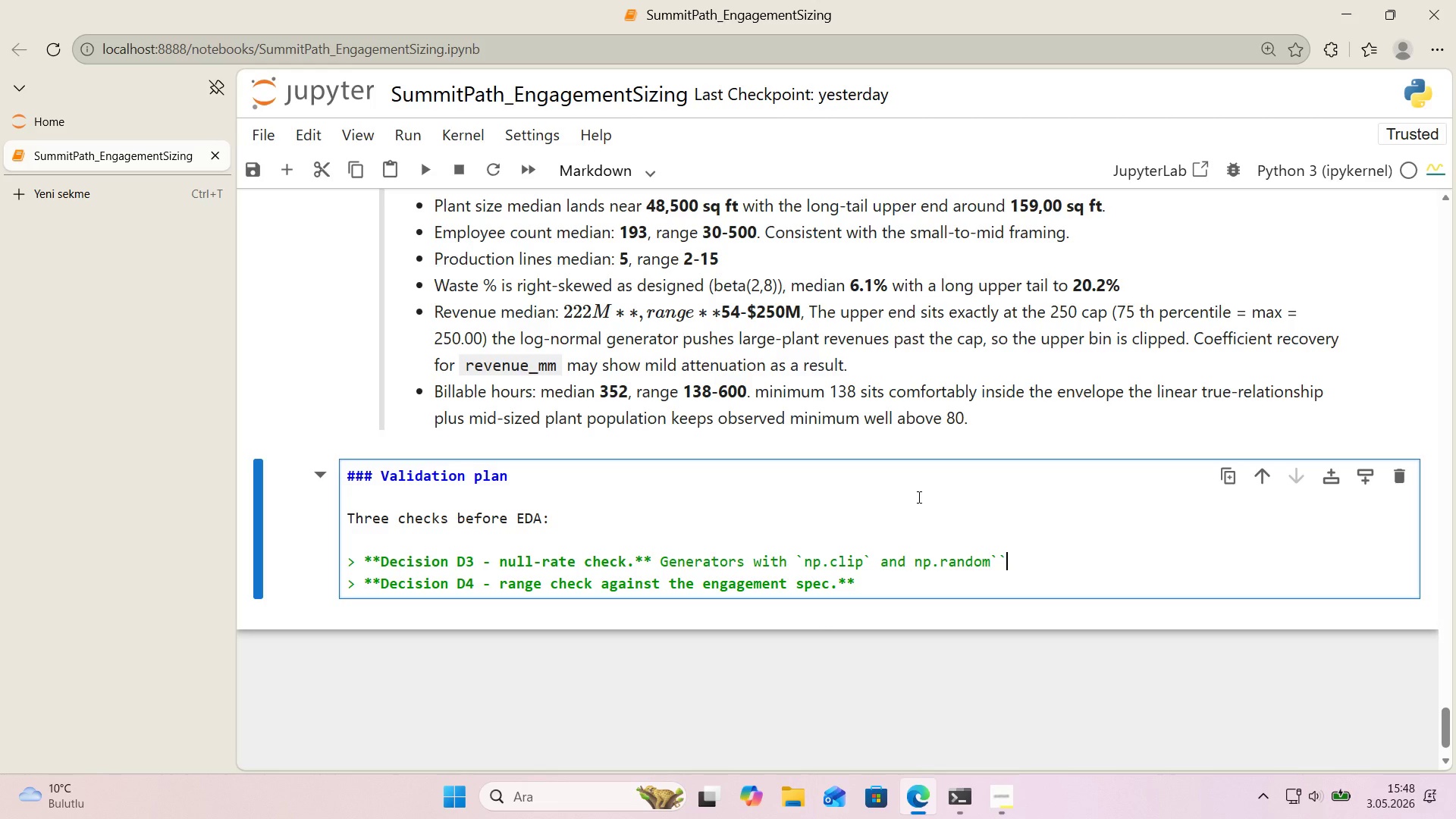 
key(Alt+Control+Comma)
 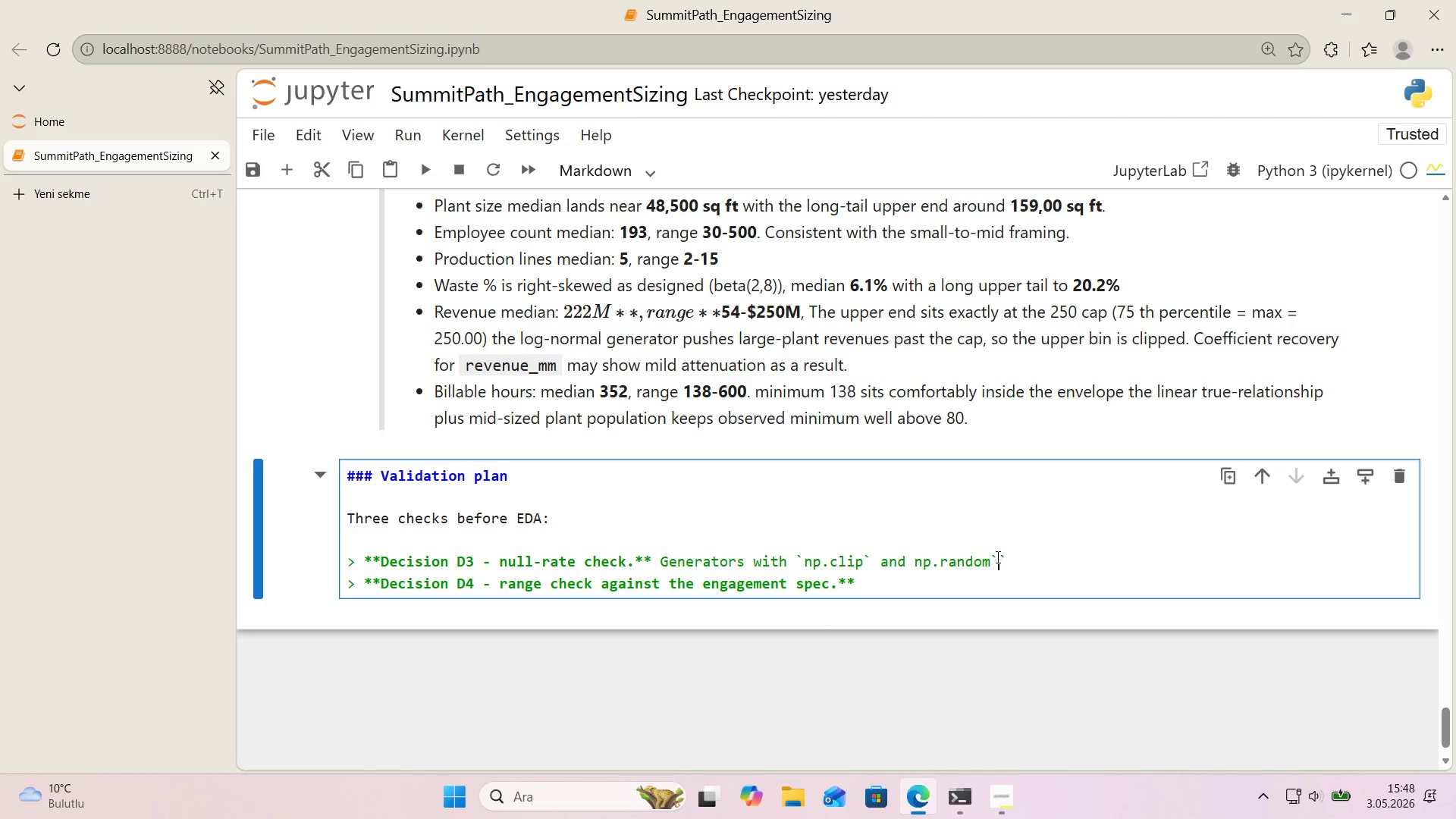 
key(Control+ControlLeft)
 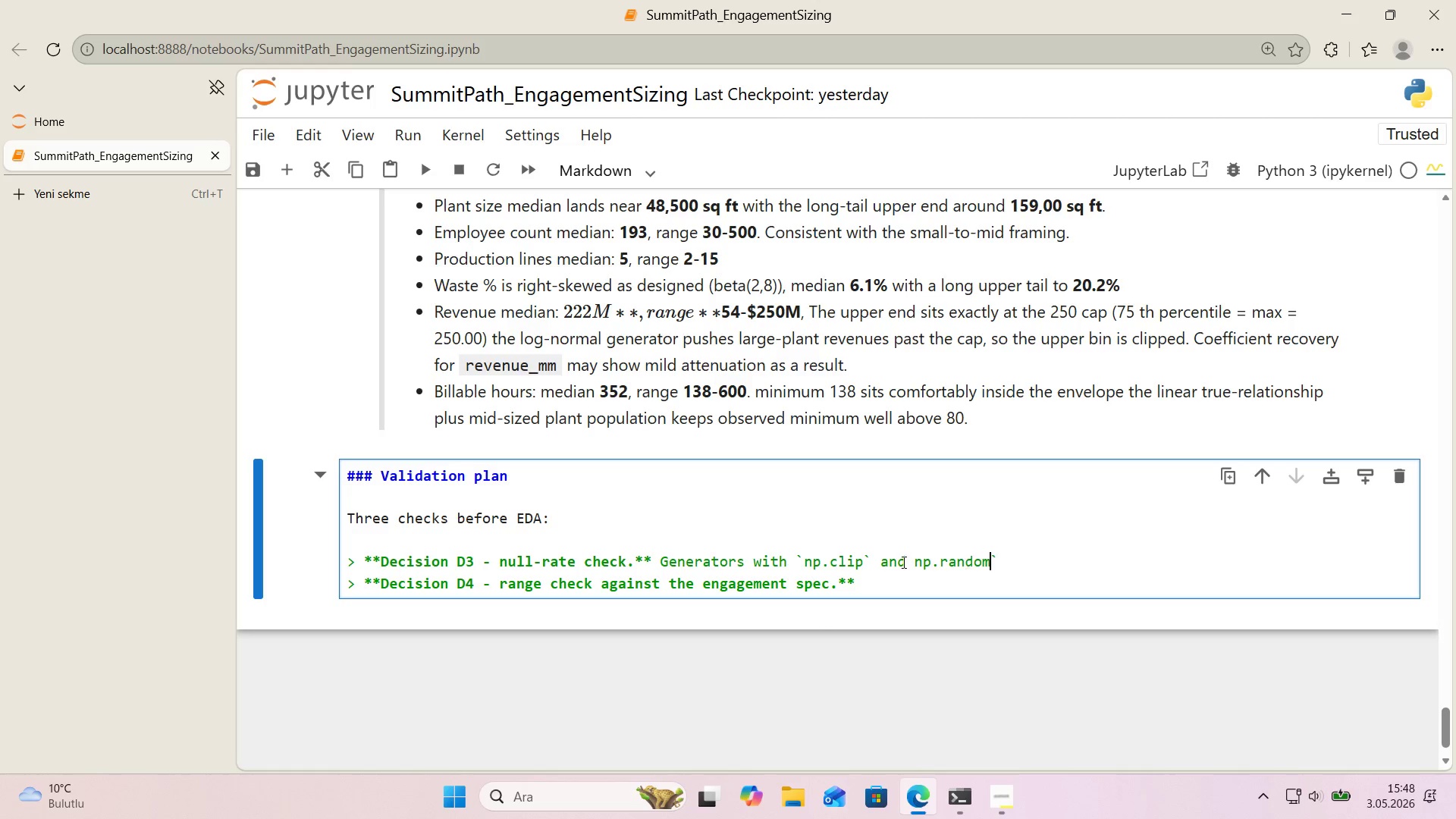 
key(Control+X)
 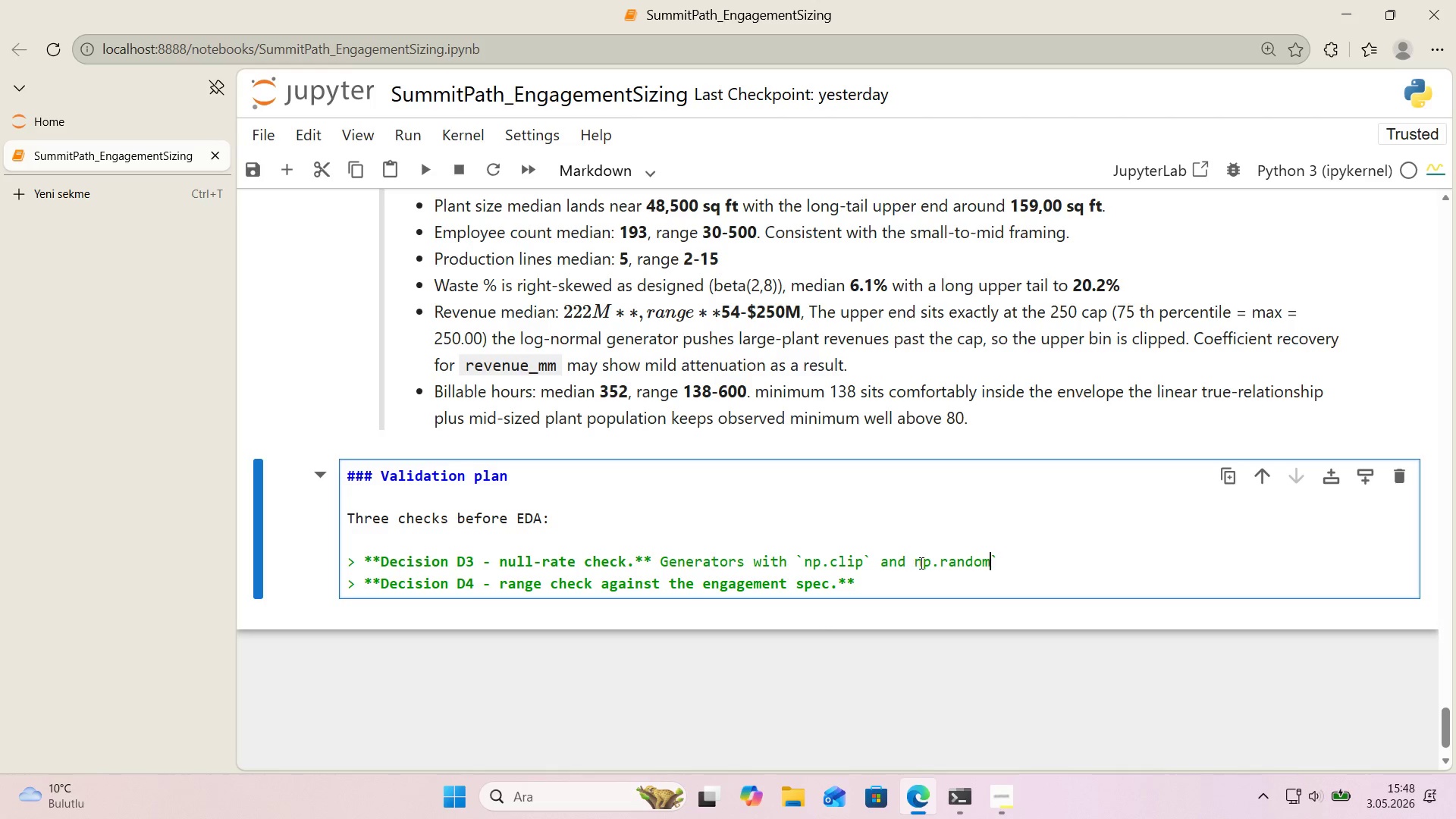 
left_click([915, 564])
 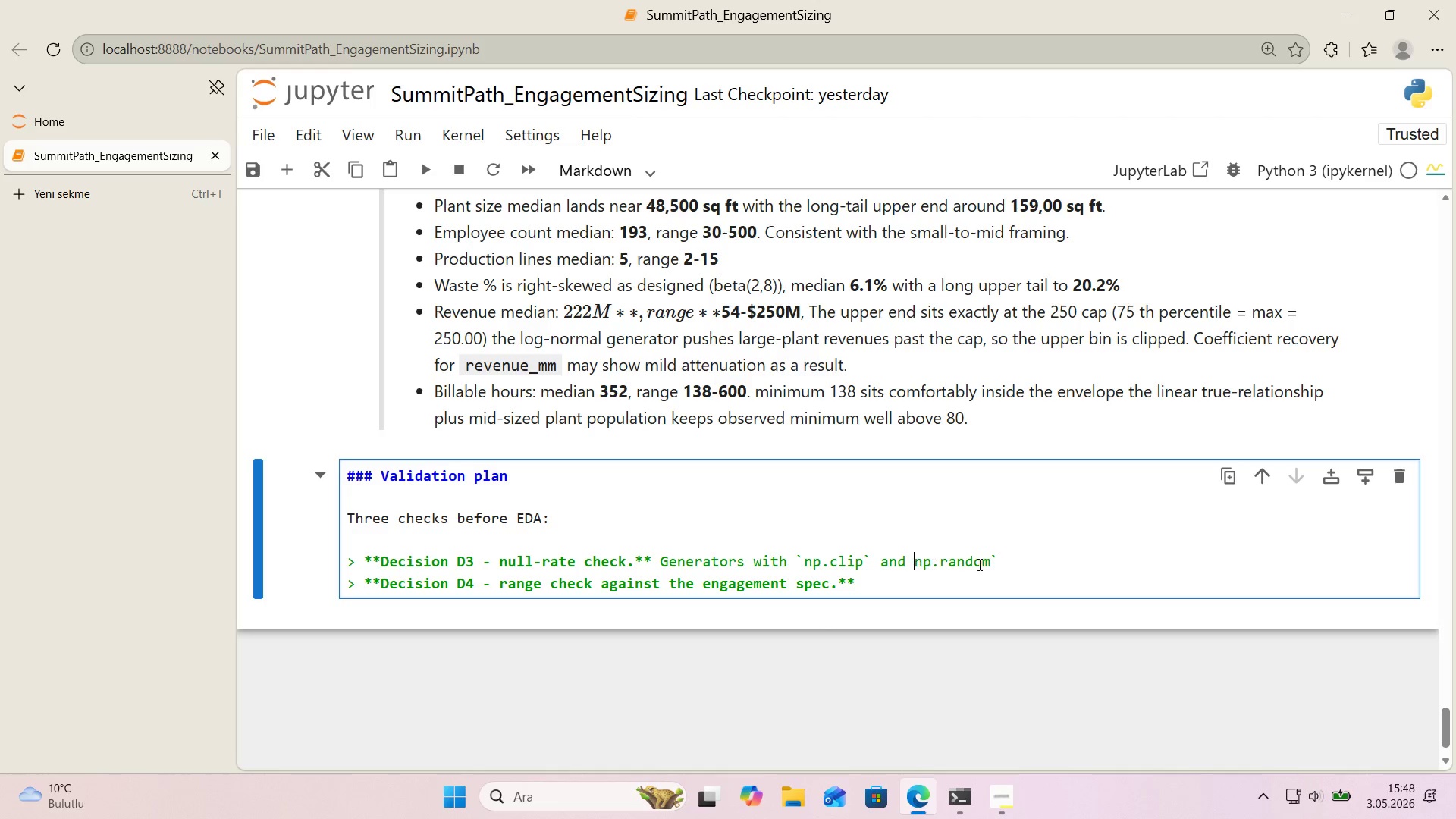 
key(Control+ControlLeft)
 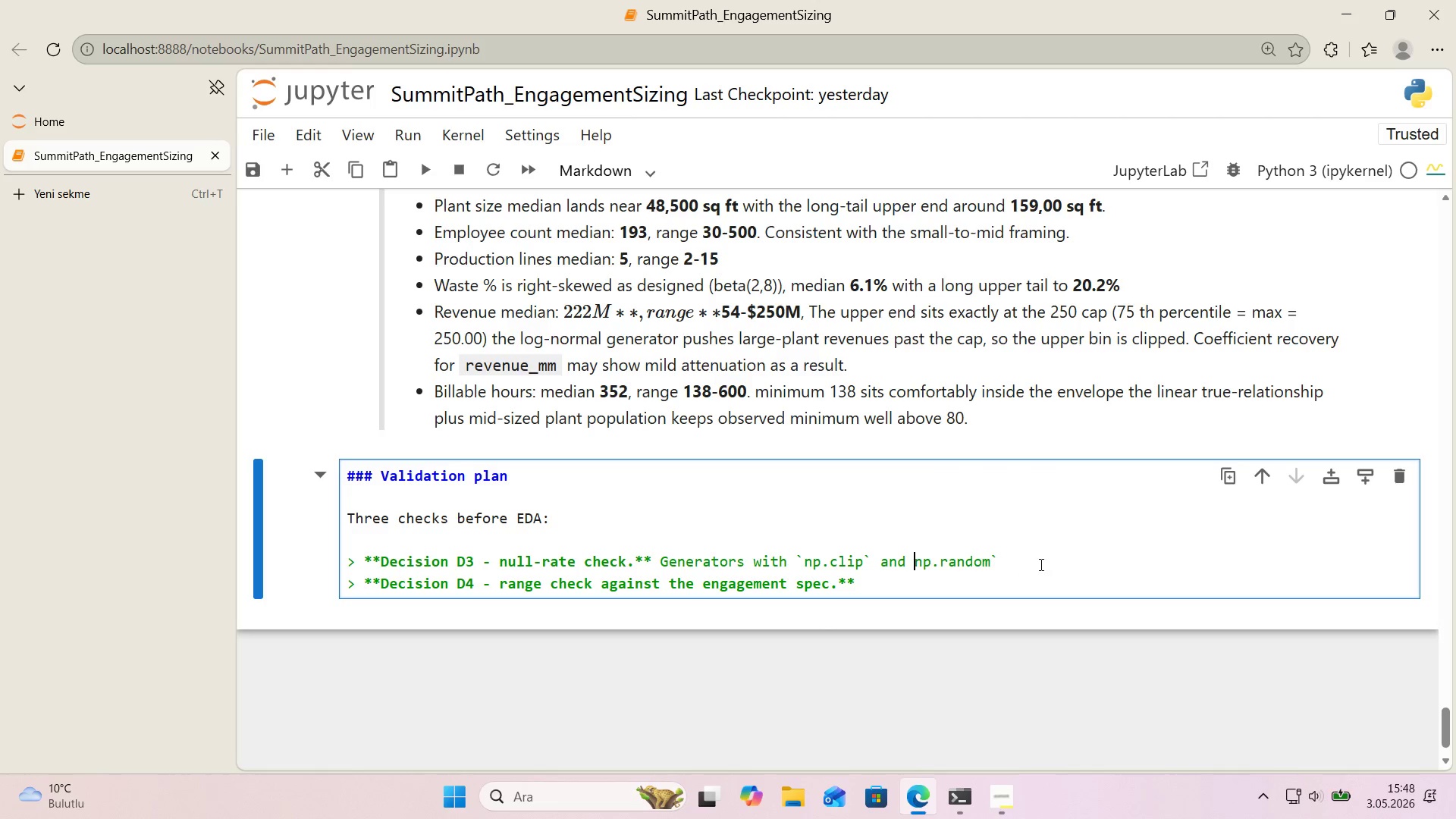 
key(Control+V)
 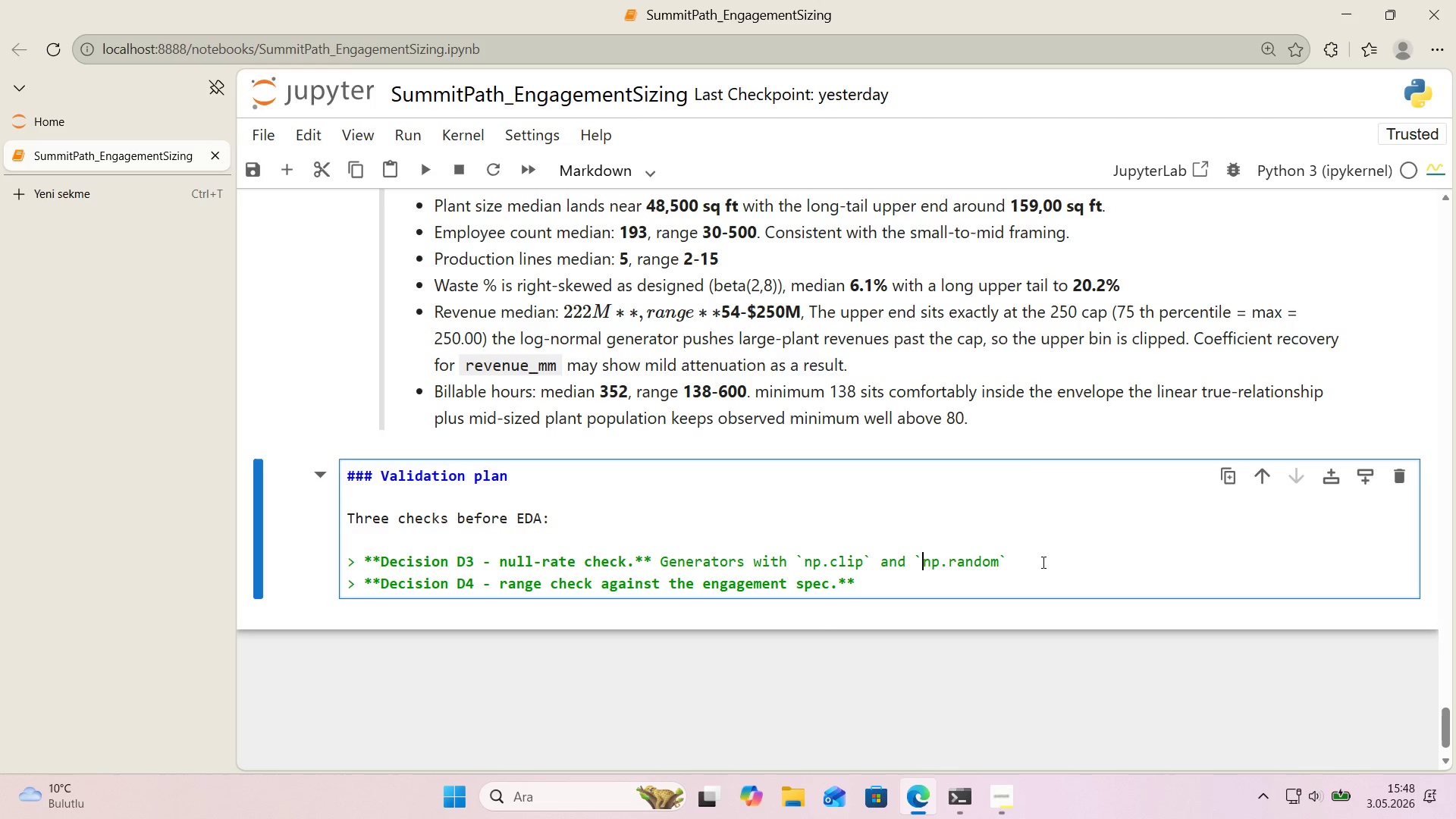 
double_click([1042, 562])
 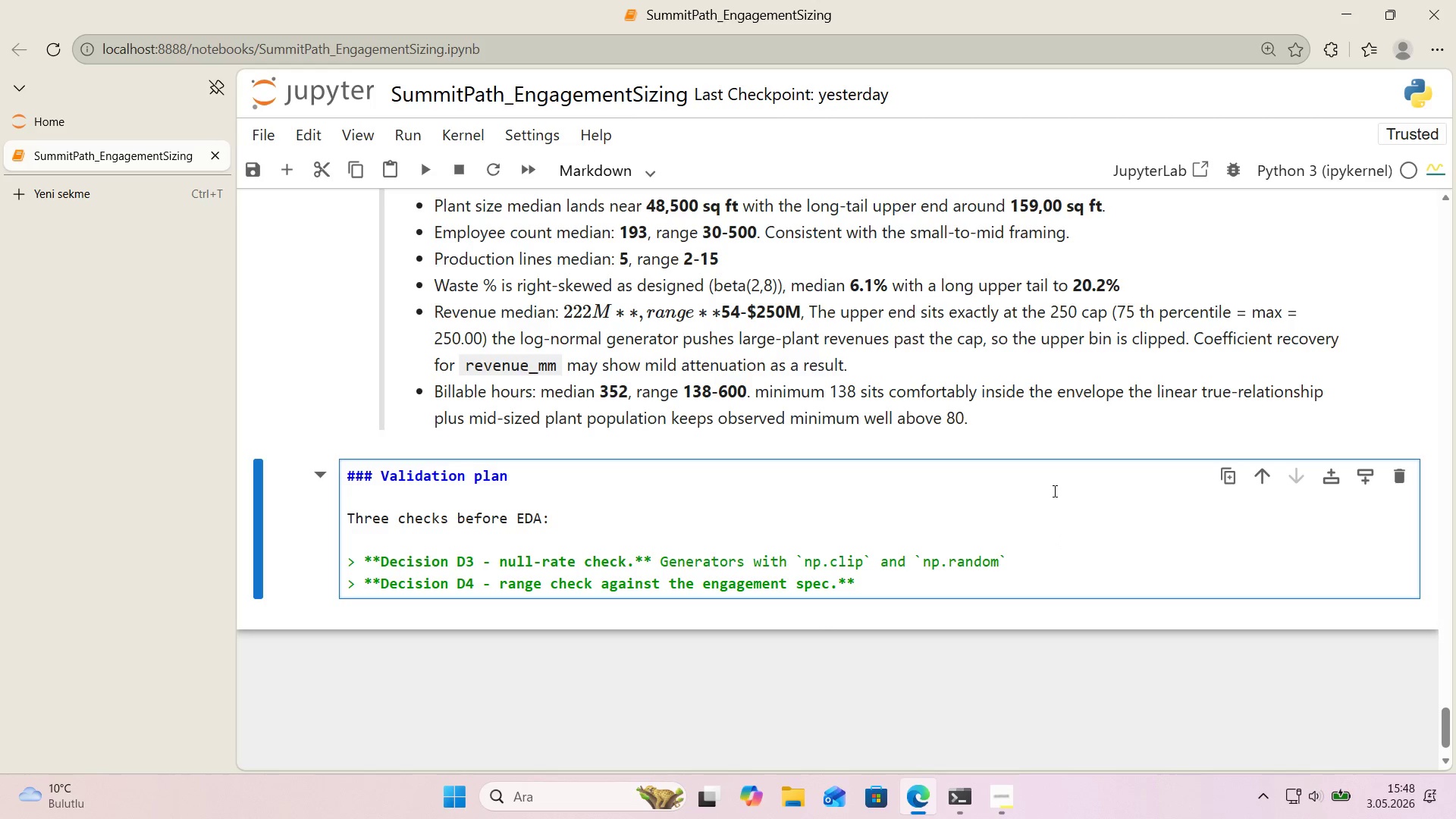 
type( should produce zero nulls< w)
key(Backspace)
type(ver'fy rather than assuem.)
key(Backspace)
key(Backspace)
key(Backspace)
type(me. i)
key(Backspace)
type(If any null appears, 't 's a codde )
key(Backspace)
key(Backspace)
key(Backspace)
type(e bug, not a data propo)
key(Backspace)
type(erty.)
 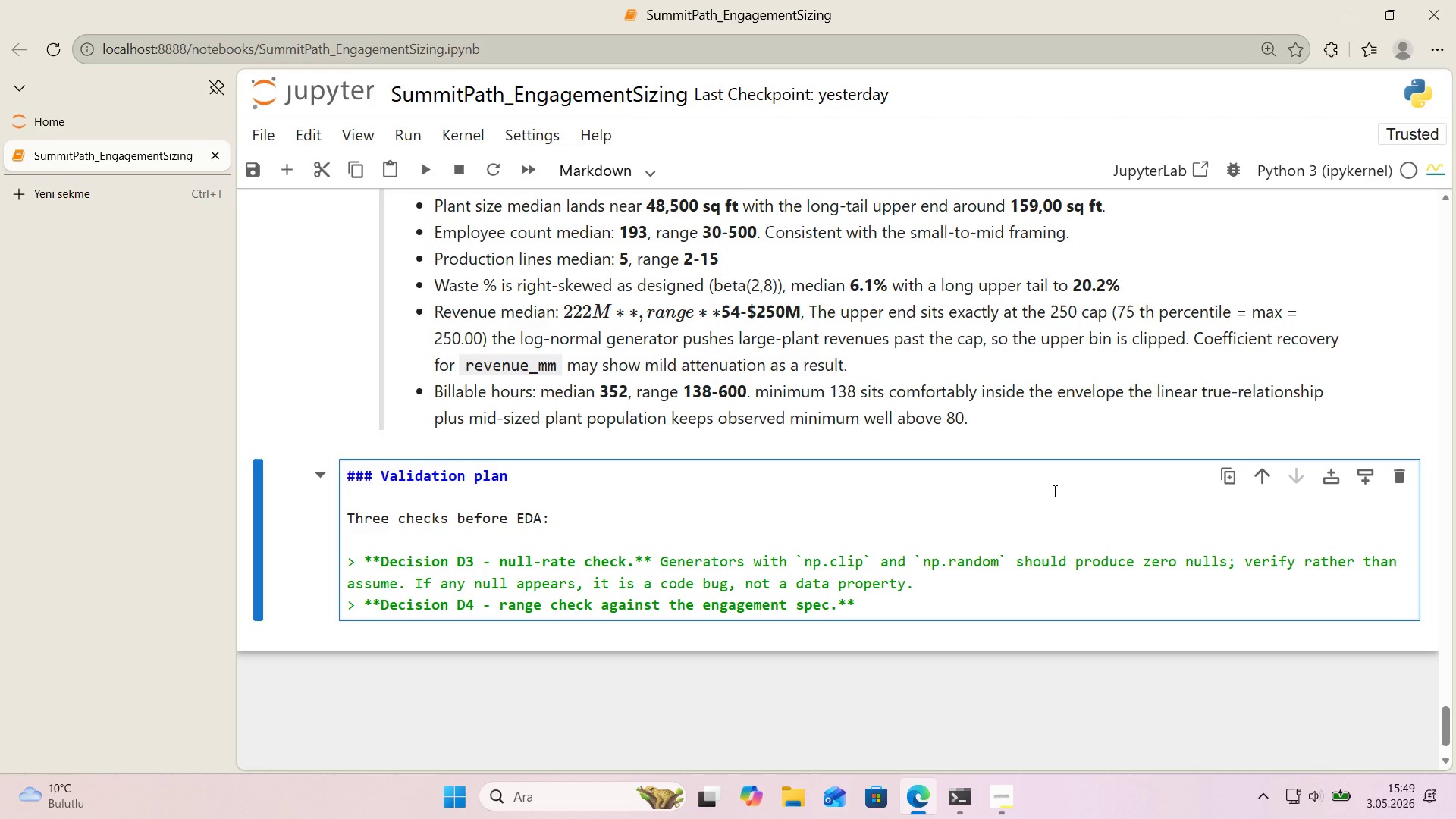 
key(ArrowDown)
 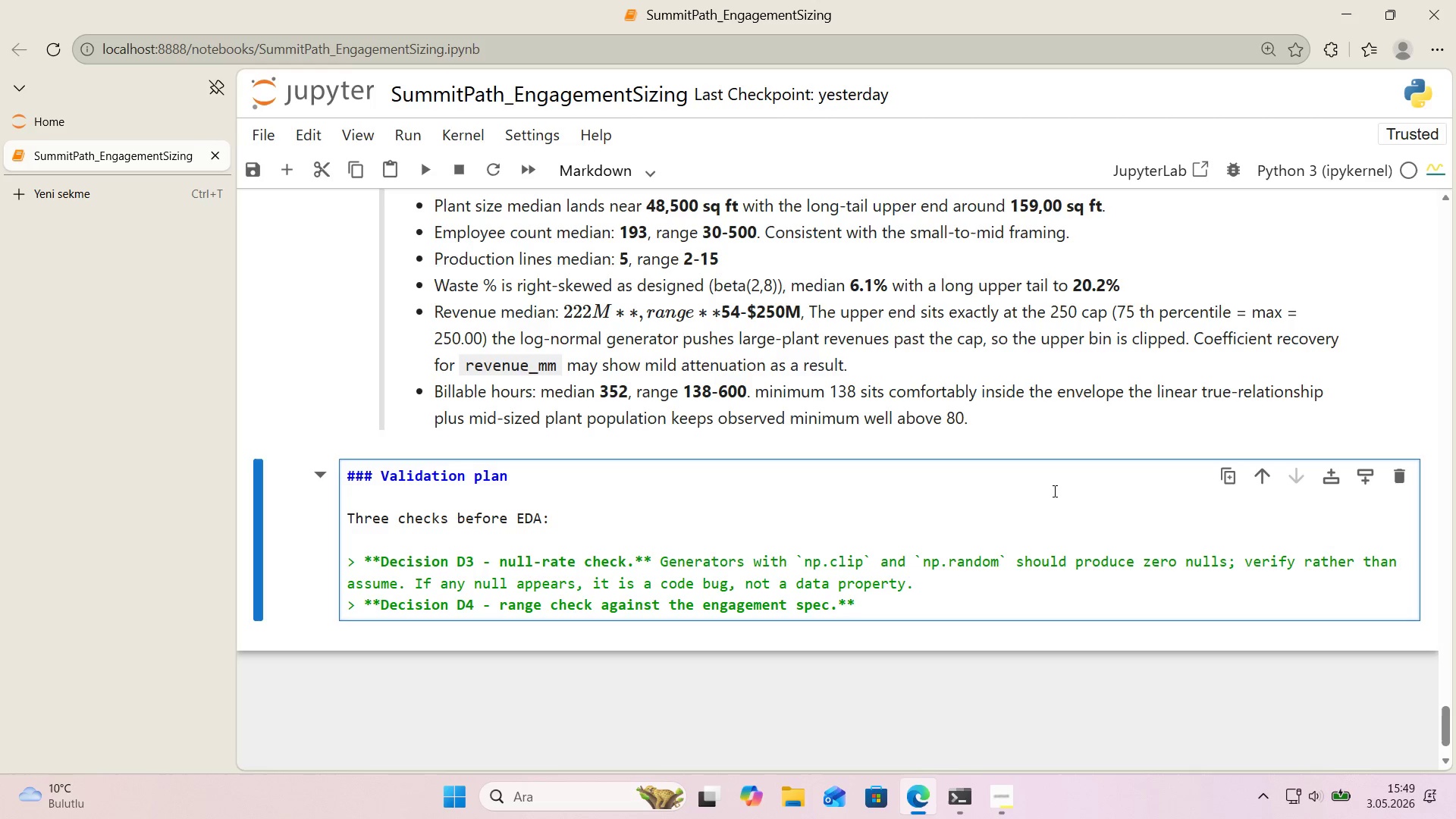 
key(ArrowLeft)
 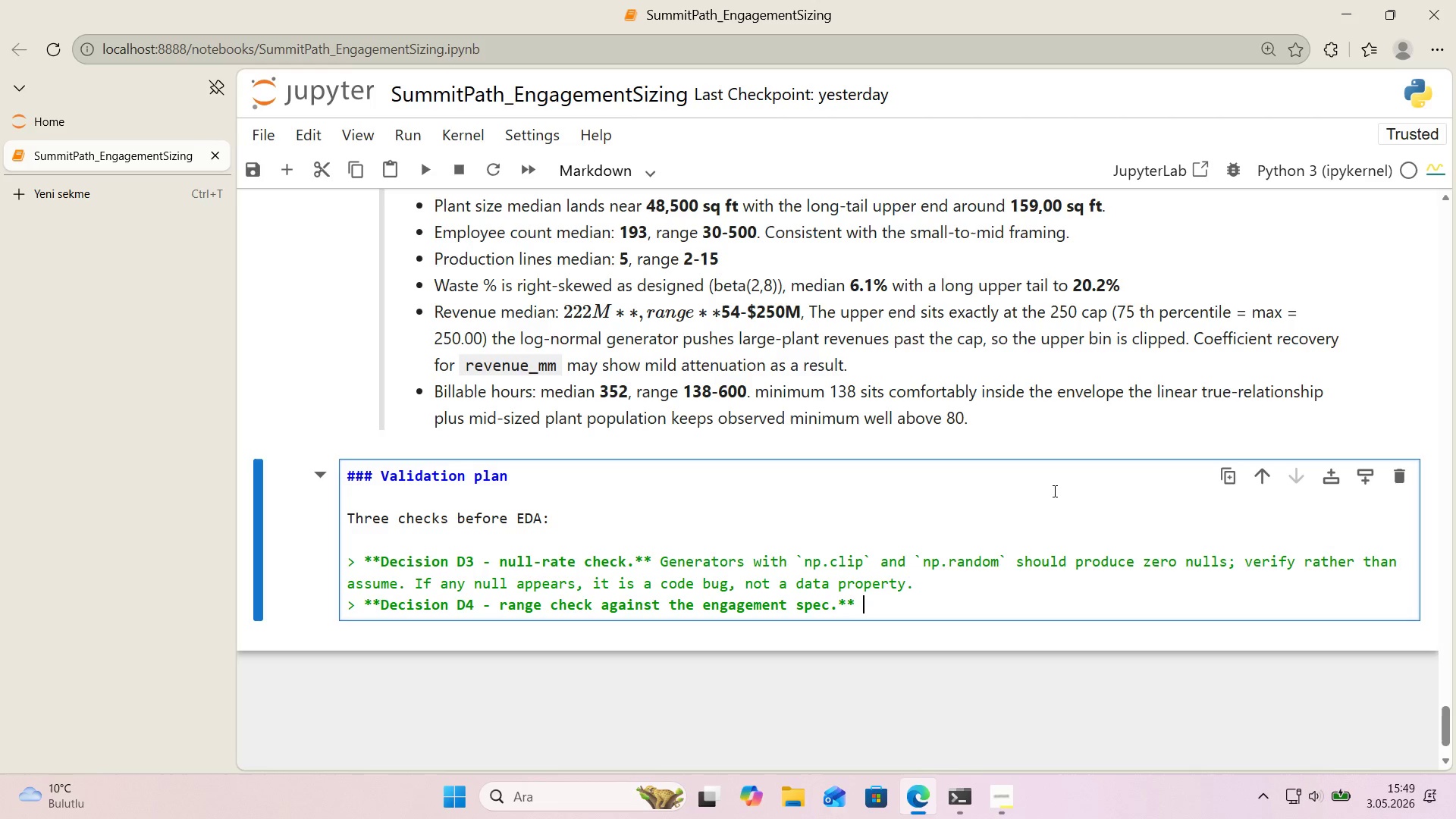 
key(Space)
 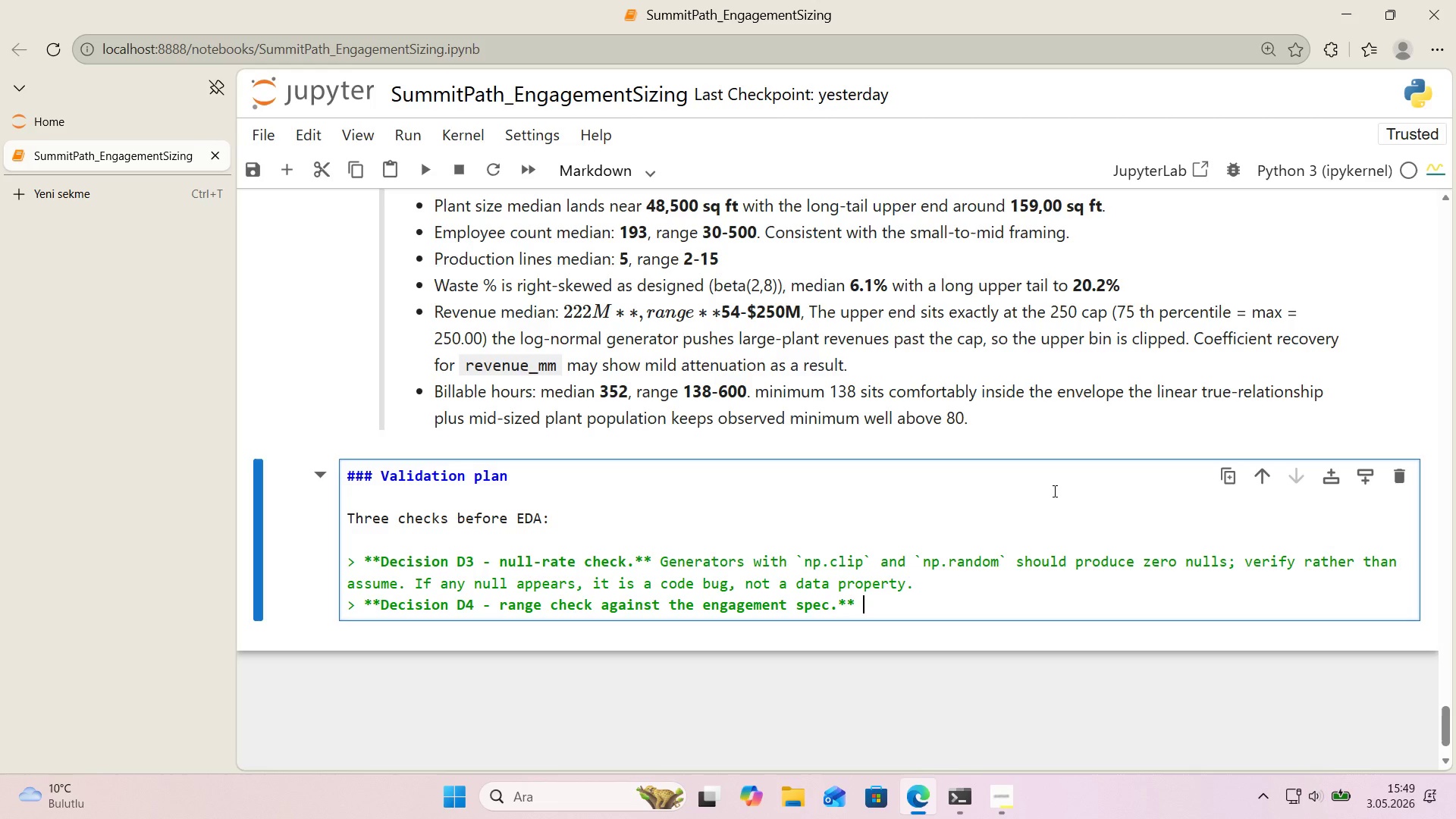 
key(Backspace)
type( Three quant'tat've requ'rements> 1,000 records )
key(Backspace)
type(, waste 'n 0-100 )
key(Backspace)
type(' hours 'n 80-600. as)
key(Backspace)
key(Backspace)
type(Assert each.)
key(Backspace)
key(Backspace)
key(Backspace)
key(Backspace)
key(Backspace)
key(Backspace)
key(Backspace)
key(Backspace)
key(Backspace)
key(Backspace)
key(Backspace)
key(Backspace)
key(Backspace)
type( Out of spec values would 'nval'date the del'varable )
 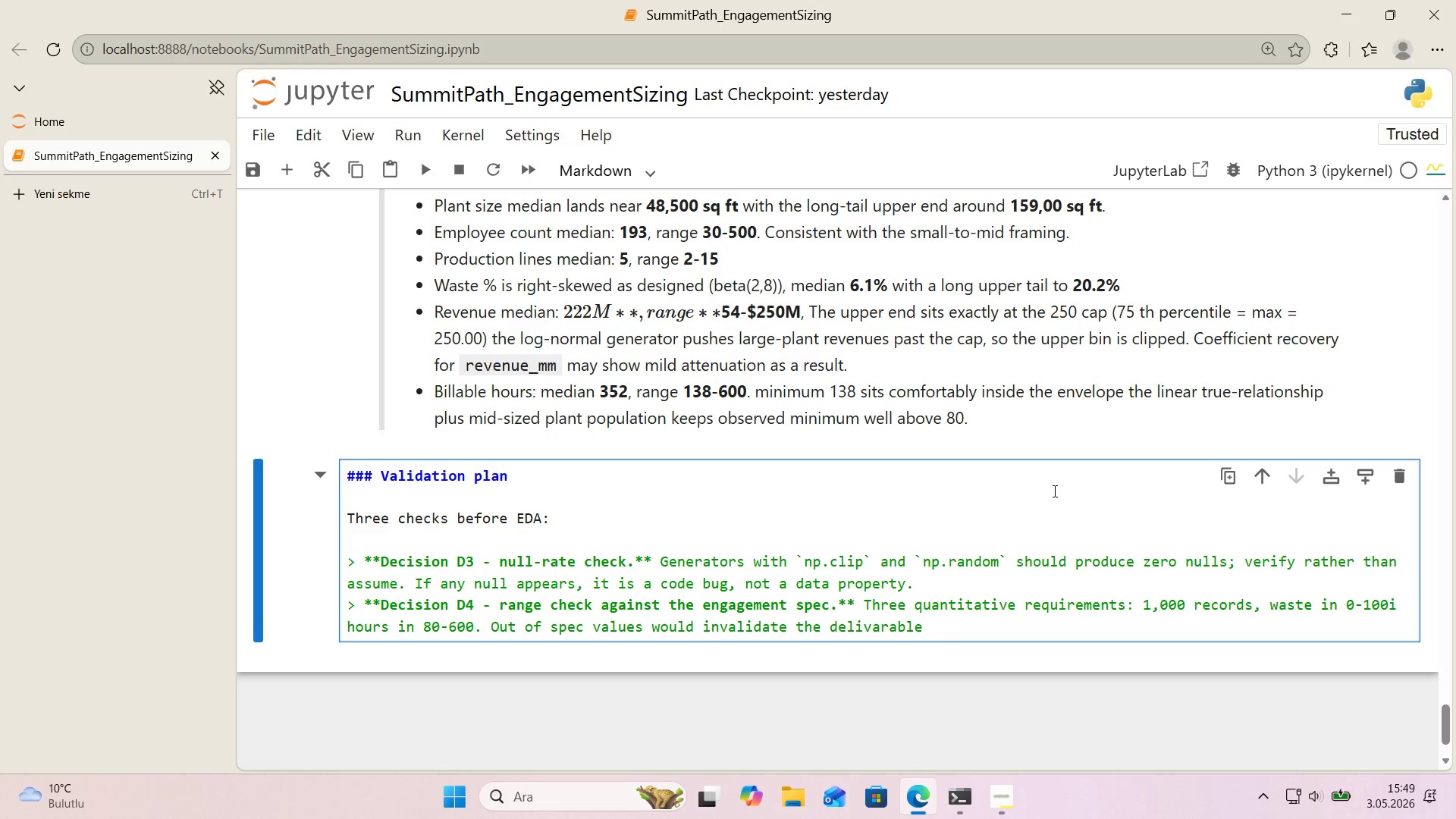 
left_click_drag(start_coordinate=[1392, 602], to_coordinate=[1395, 602])
 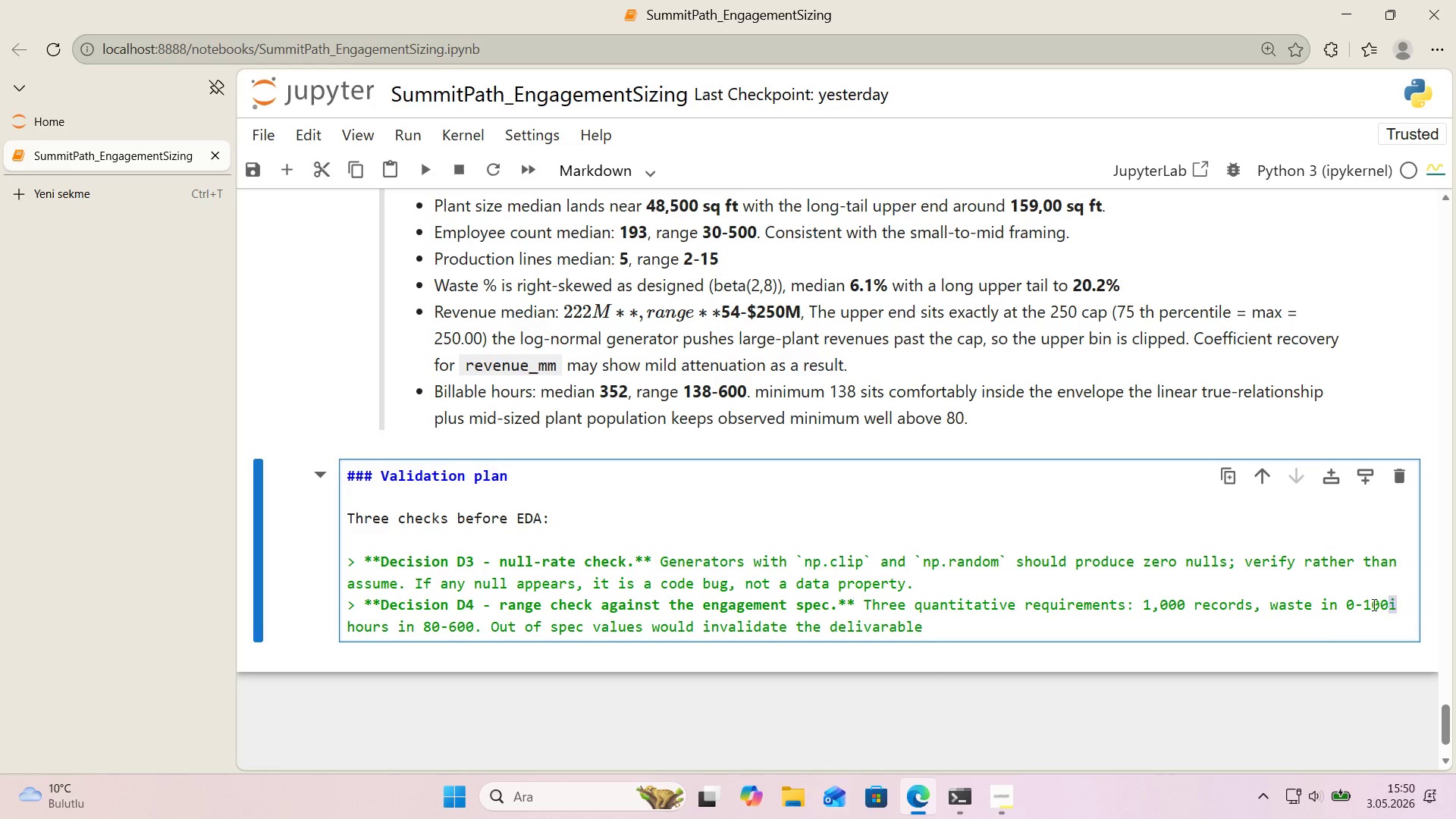 
key(Backspace)
 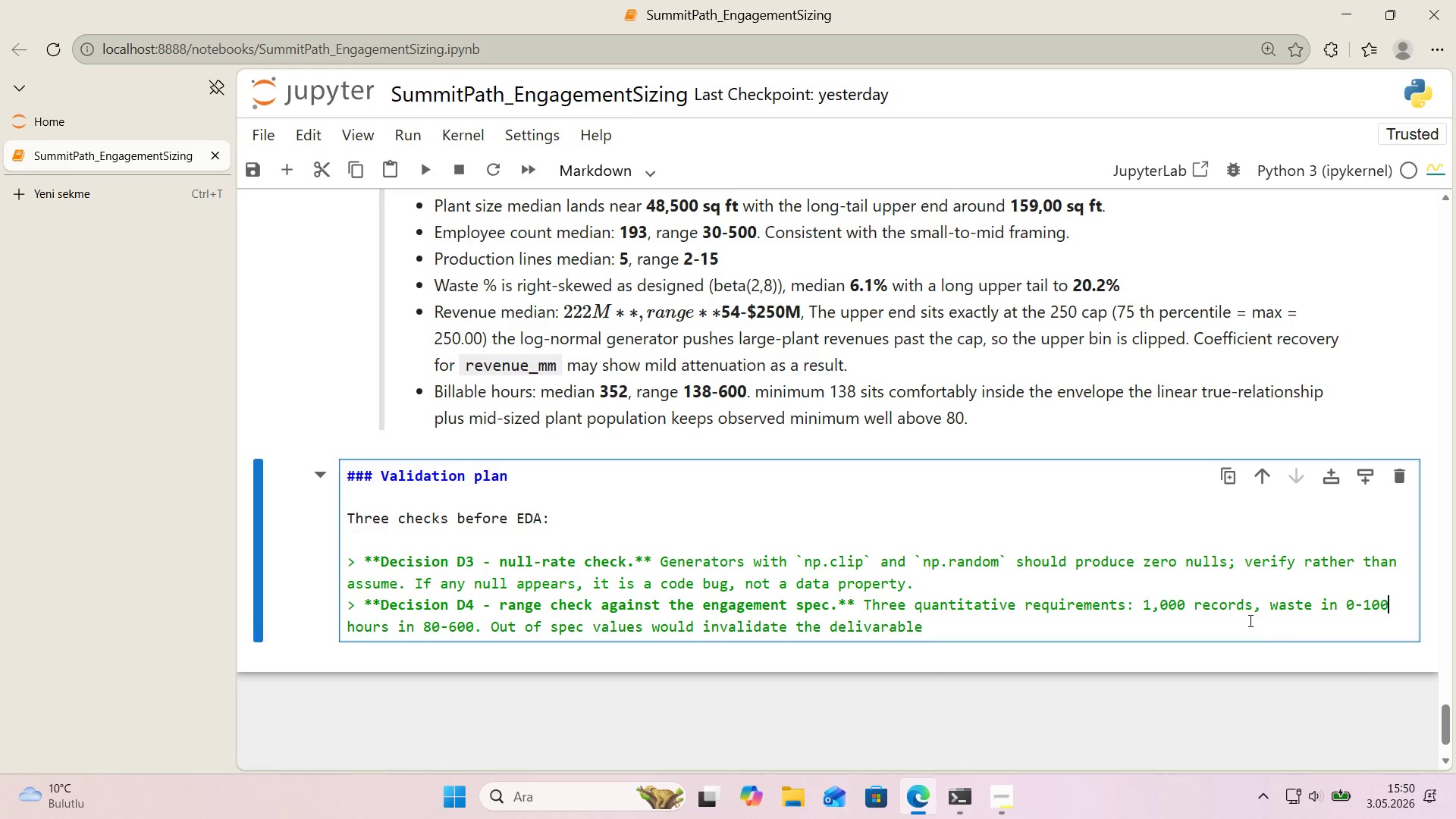 
left_click([1247, 620])
 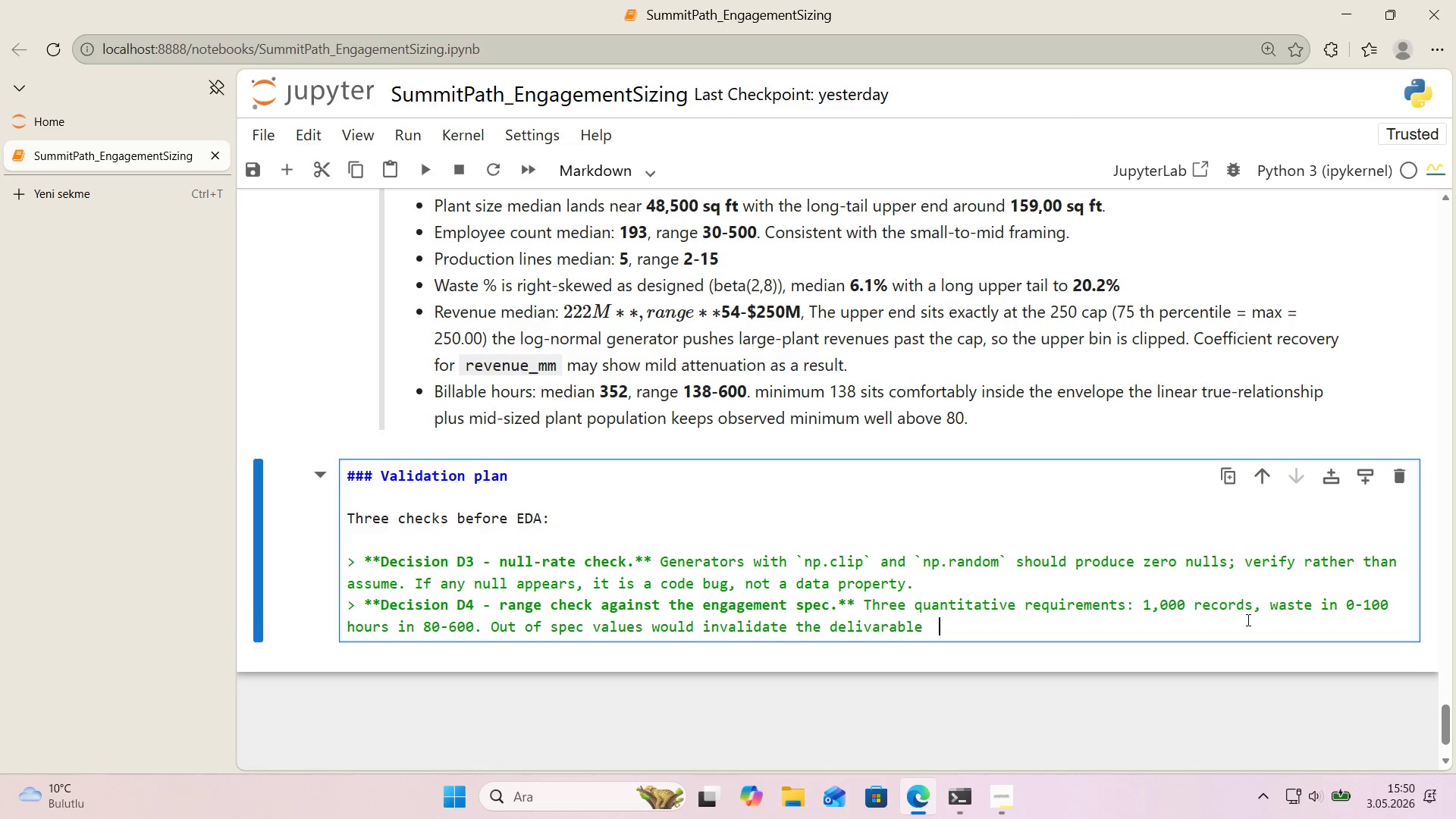 
wait(10.28)
 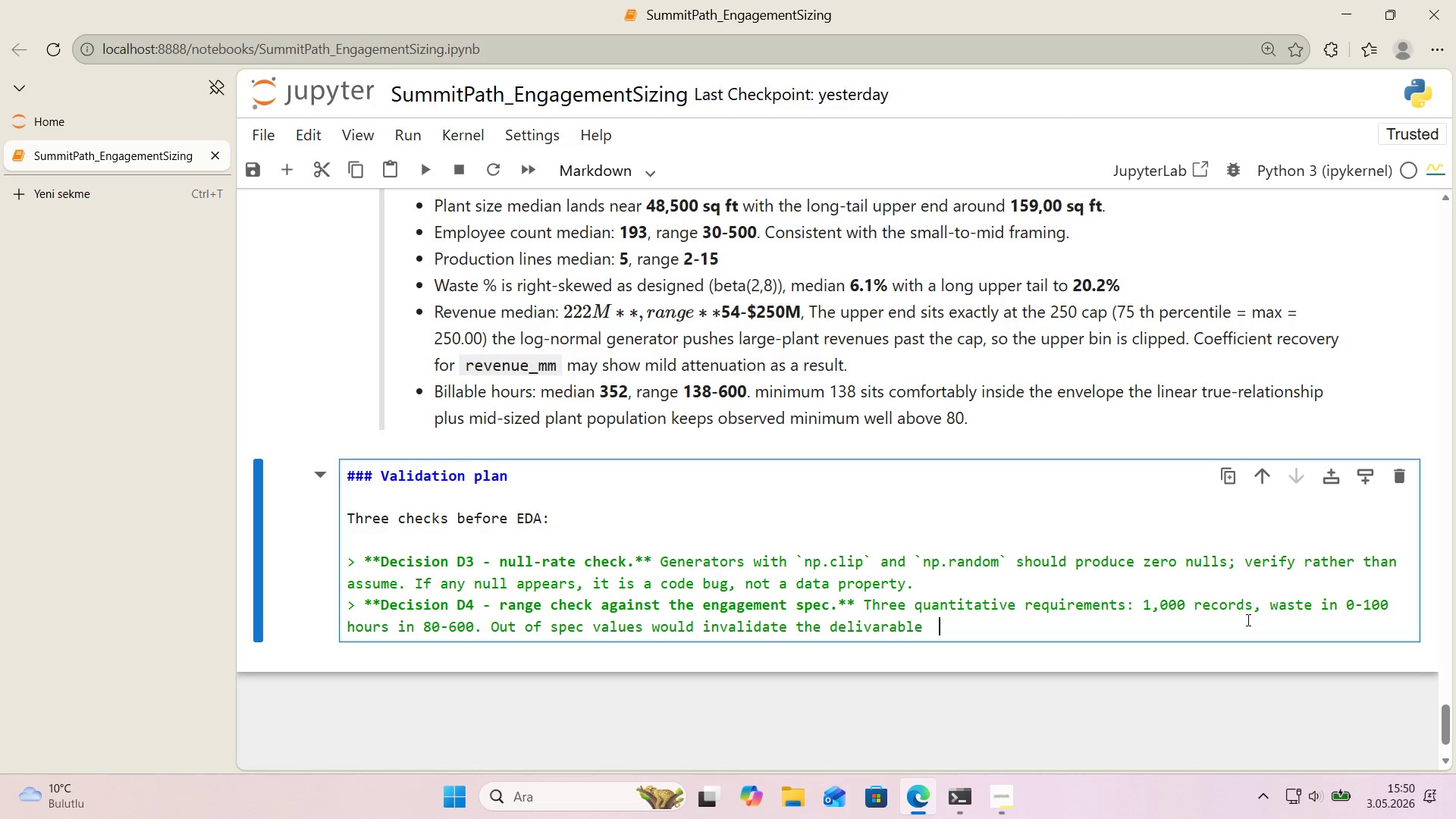 
left_click_drag(start_coordinate=[961, 620], to_coordinate=[480, 626])
 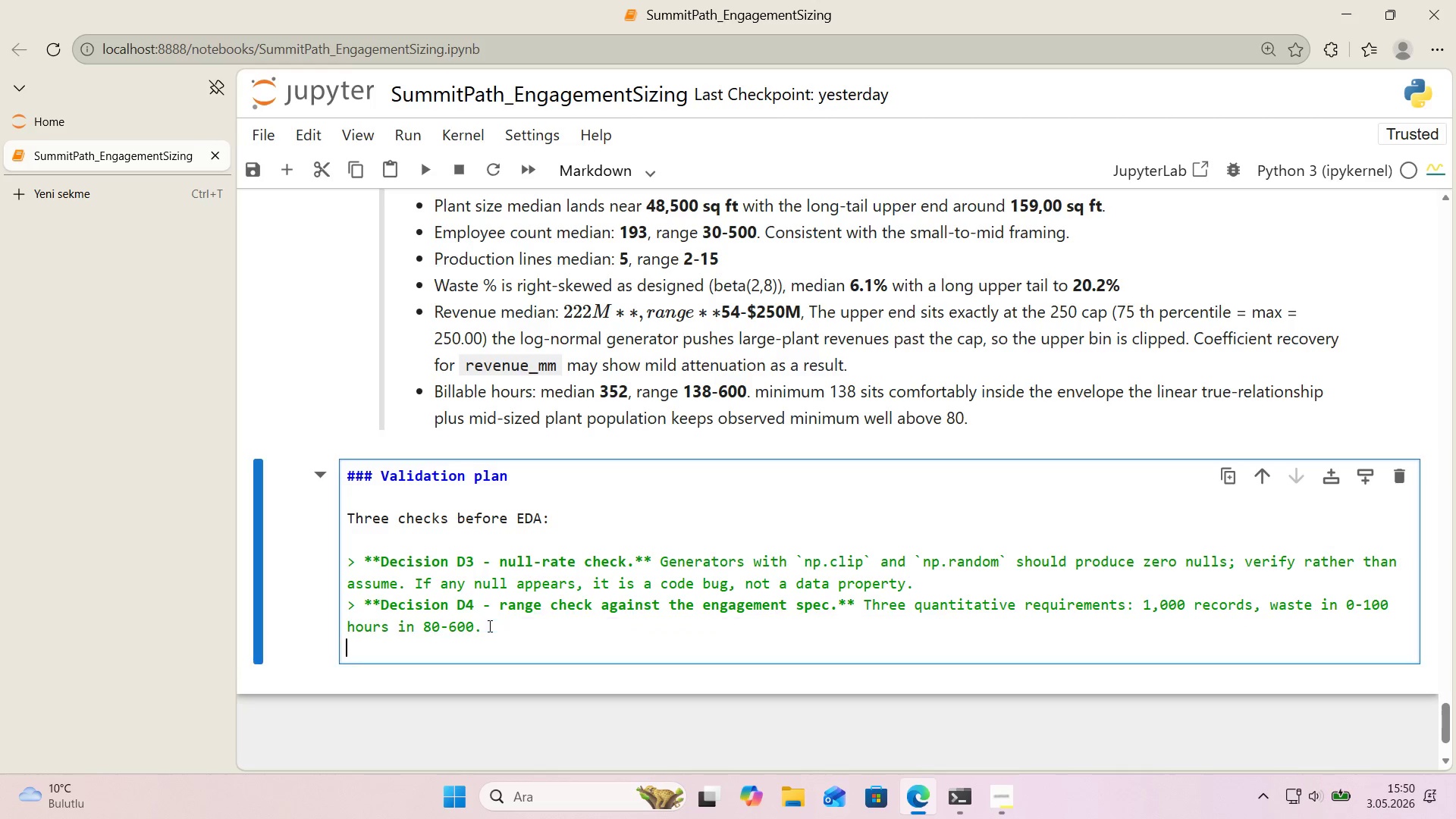 
key(Enter)
 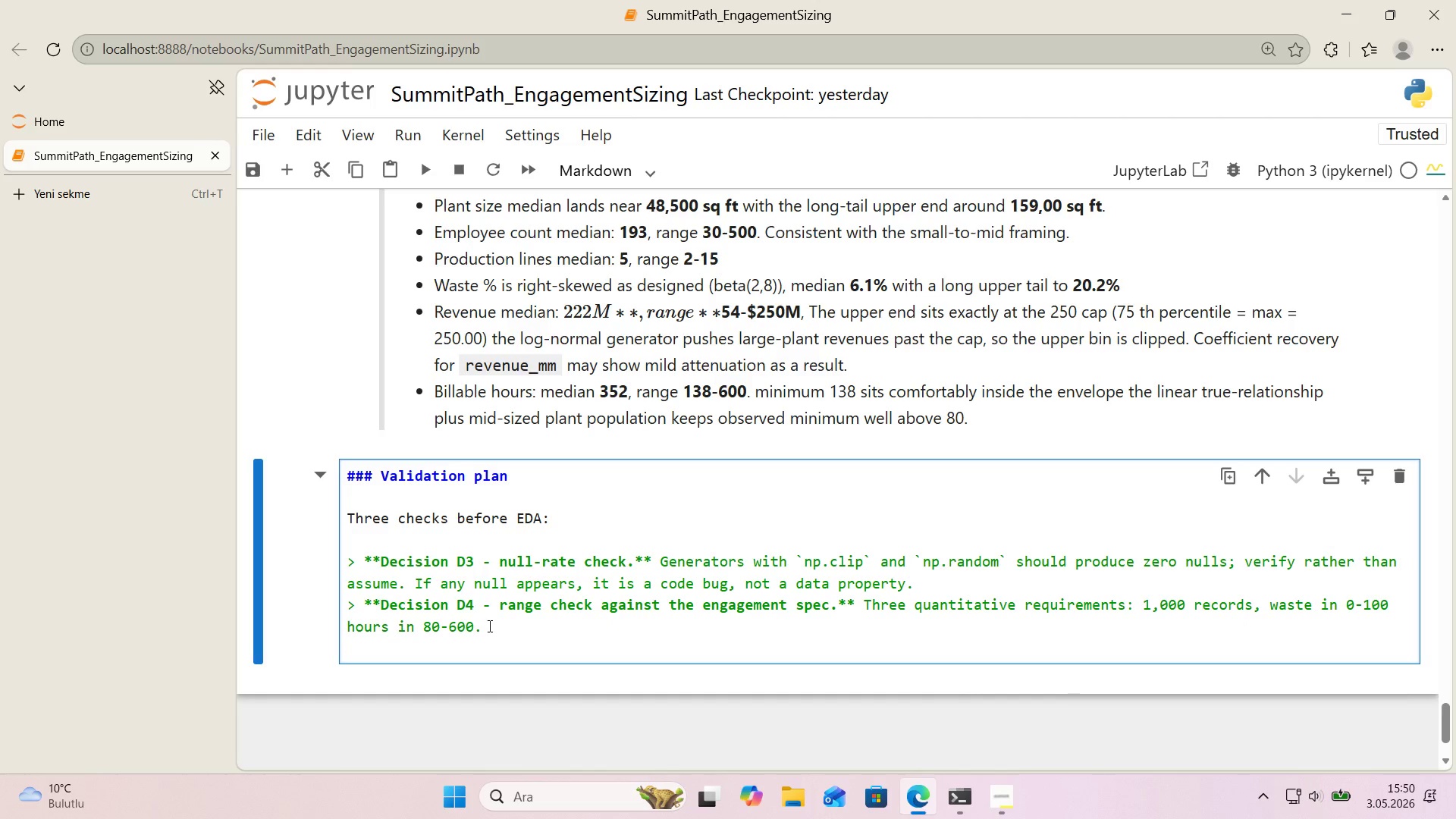 
type([Break] **Dec,s,)
key(Backspace)
key(Backspace)
key(Backspace)
type('s'on D5 - )
 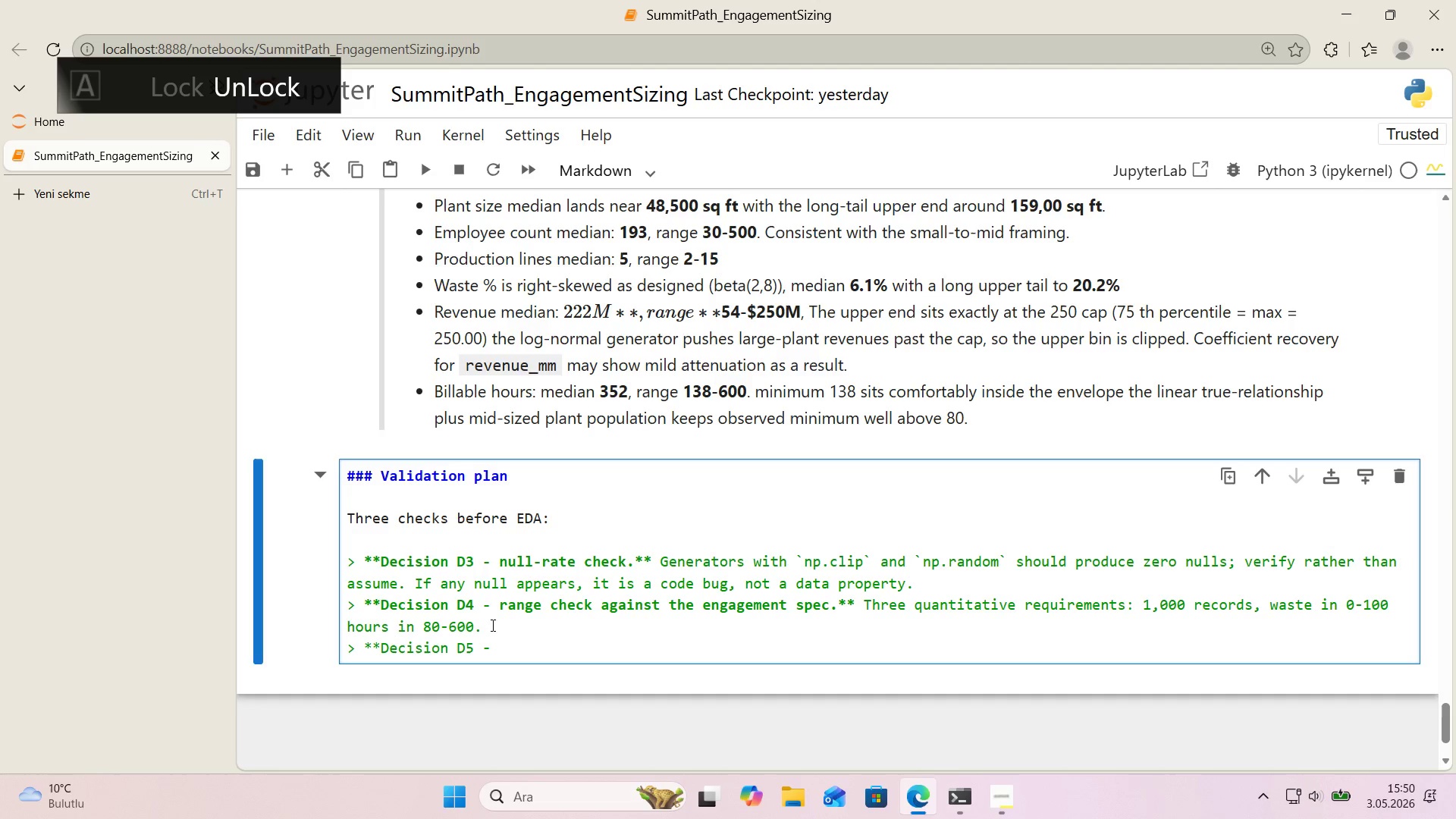 
left_click([475, 647])
 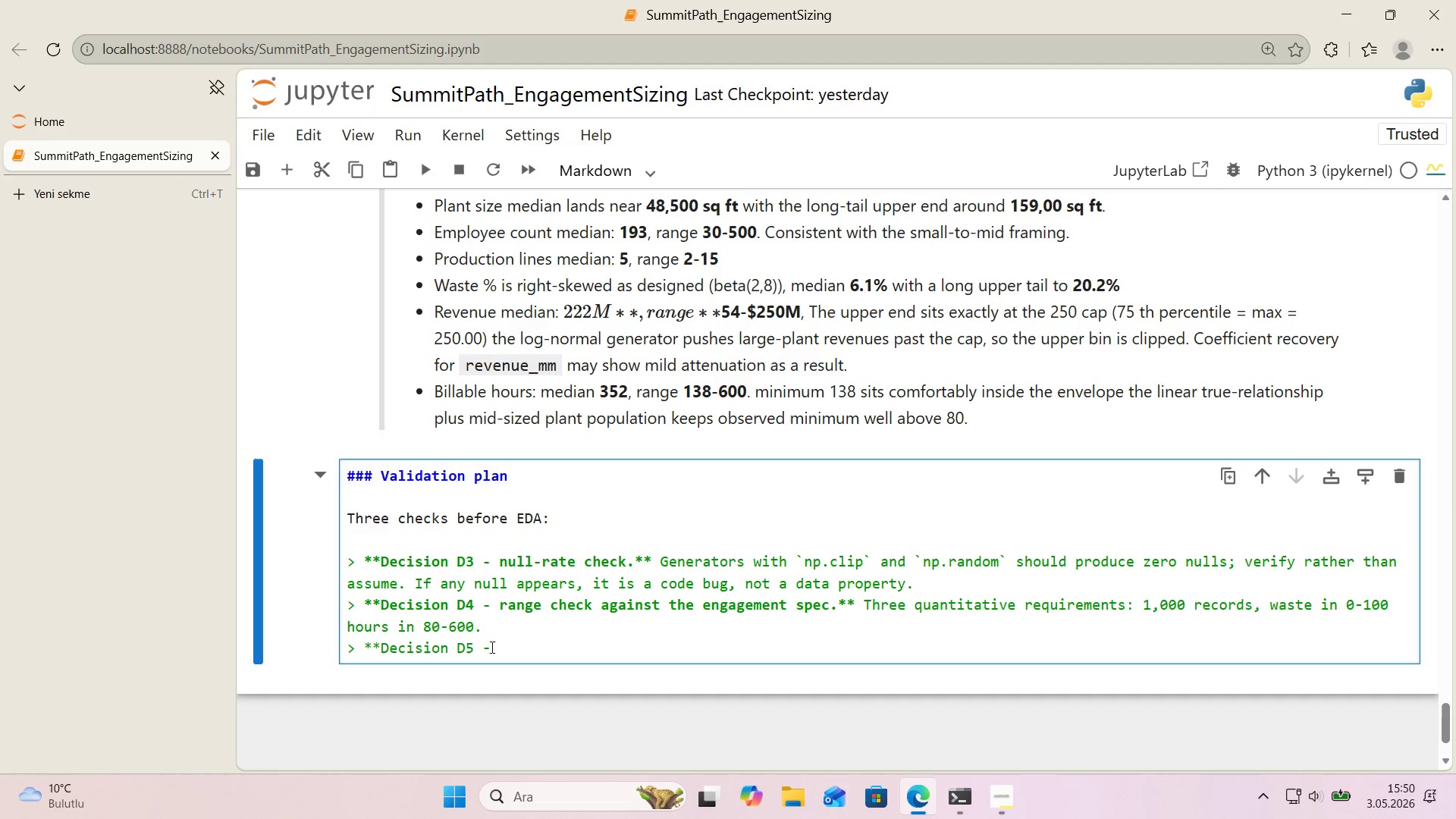 
left_click_drag(start_coordinate=[491, 651], to_coordinate=[477, 653])
 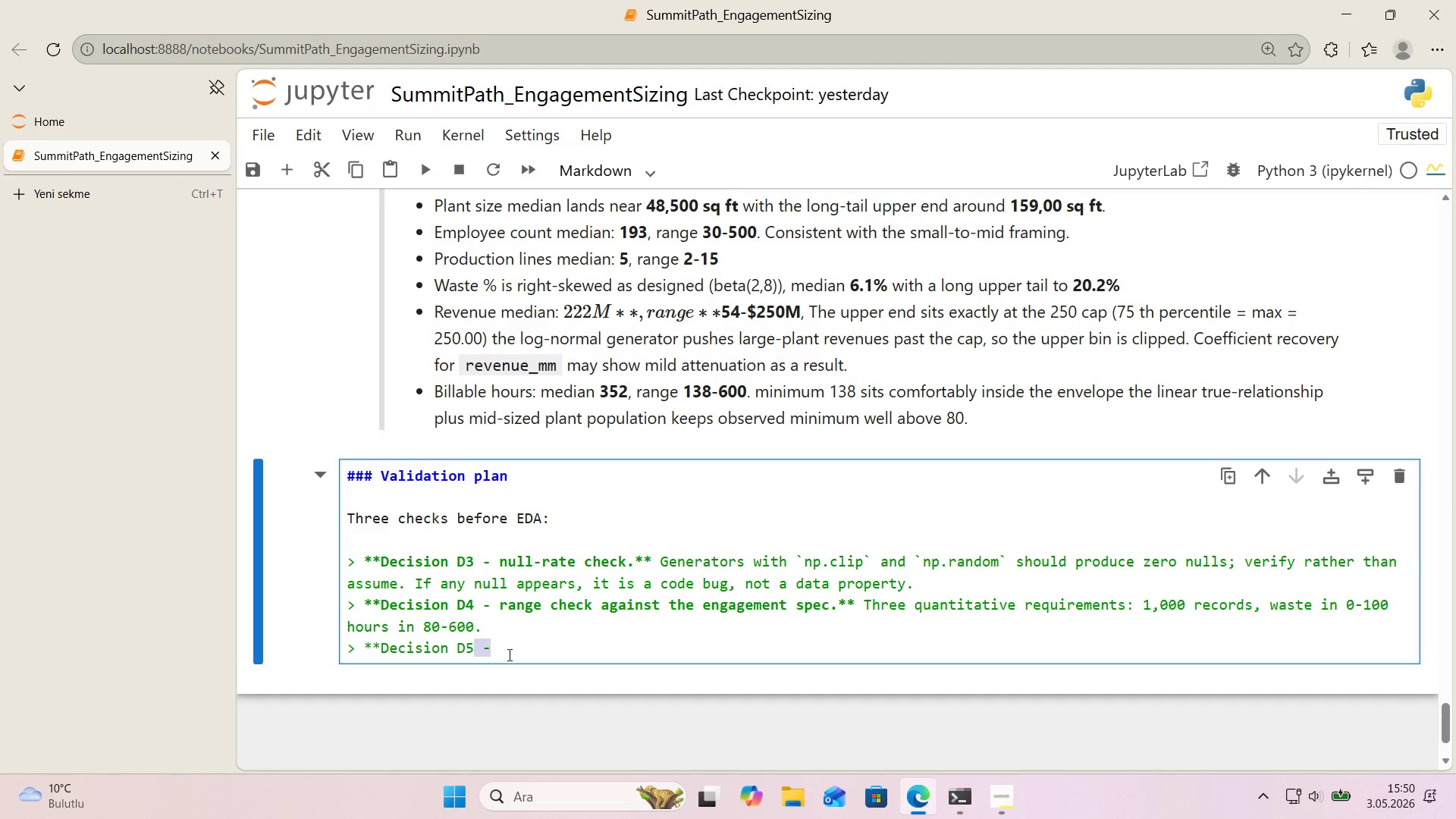 
key(Backspace)
 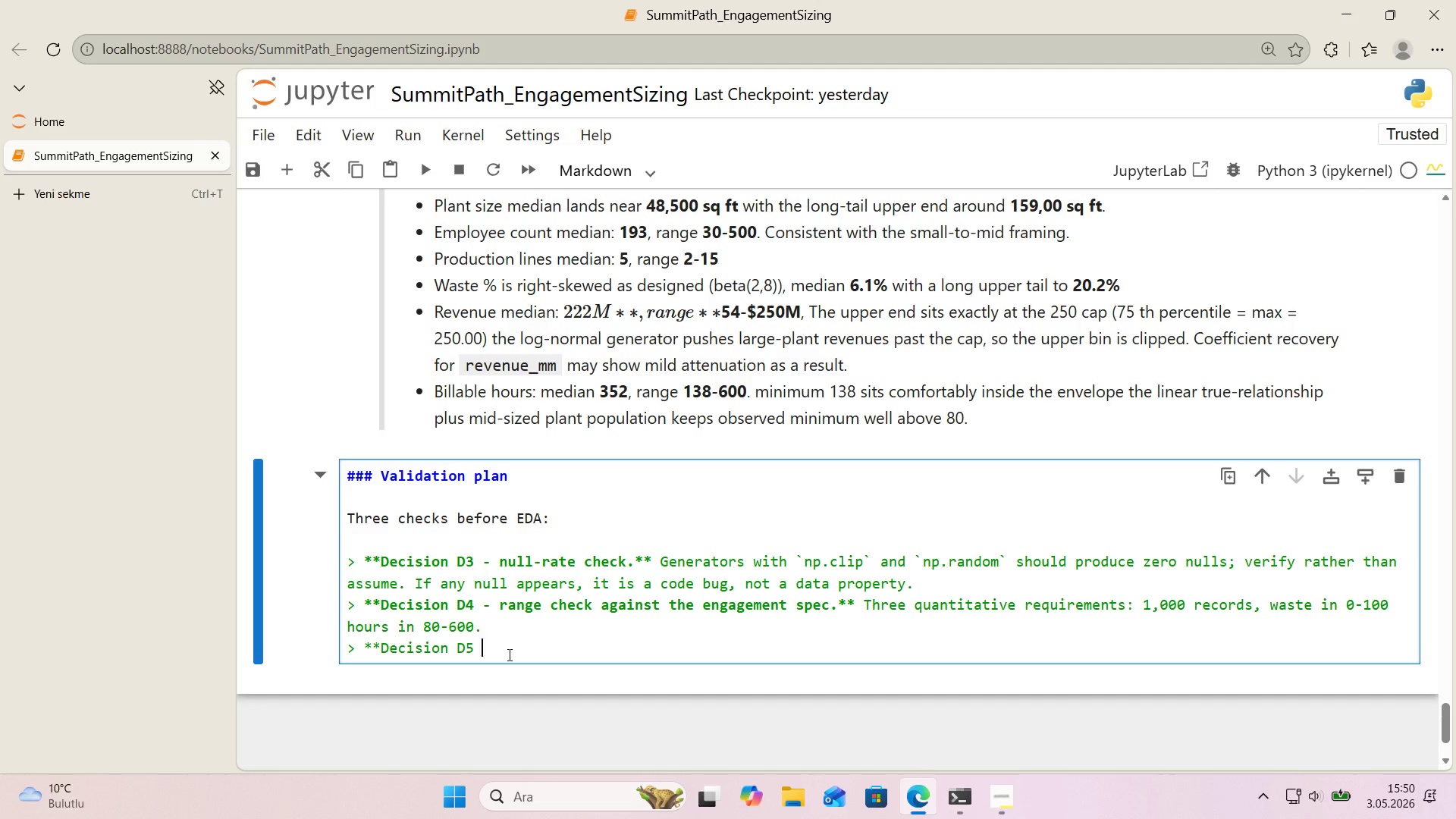 
key(Space)
 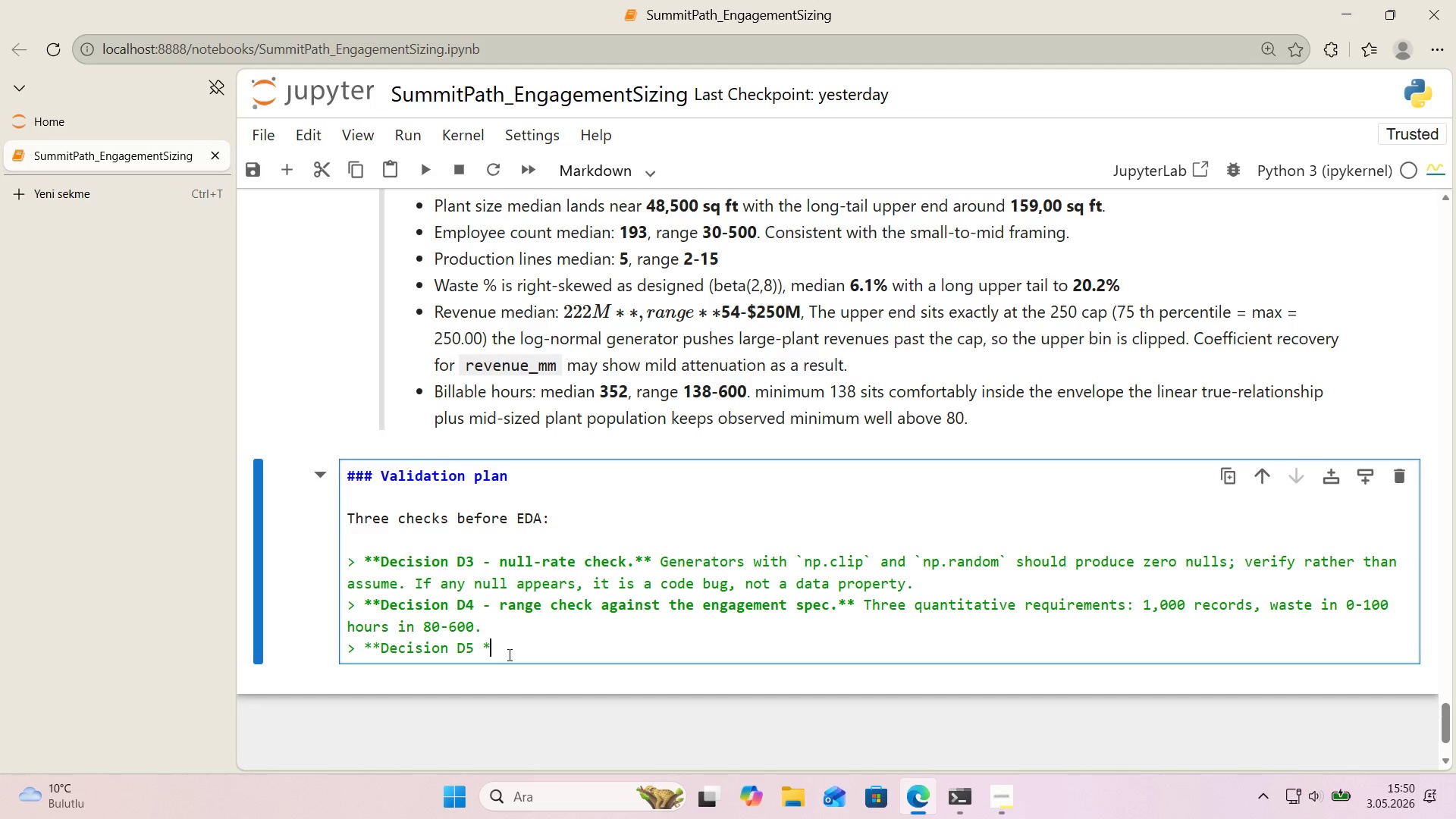 
key(NumpadMultiply)
 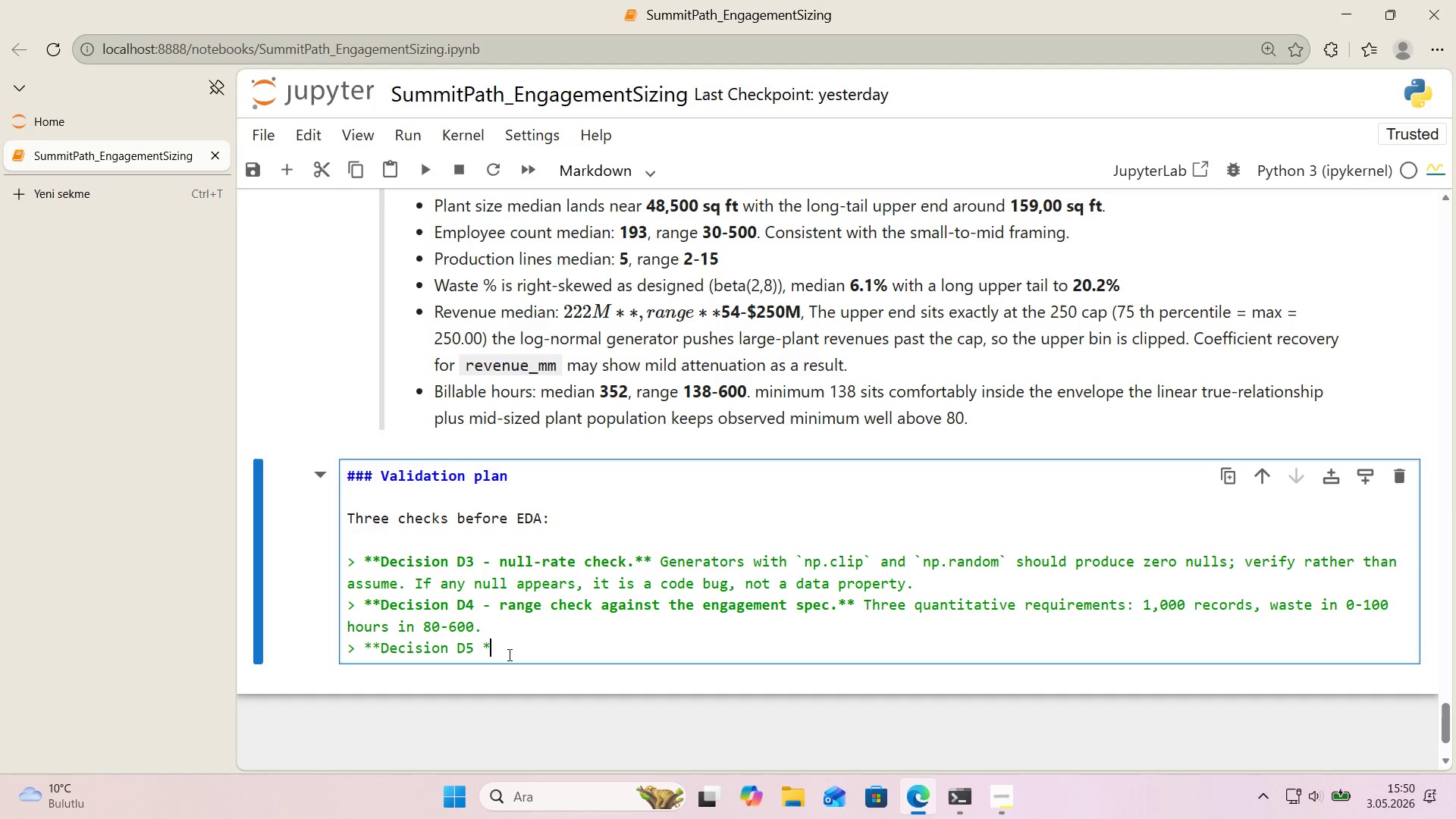 
key(NumpadMultiply)
 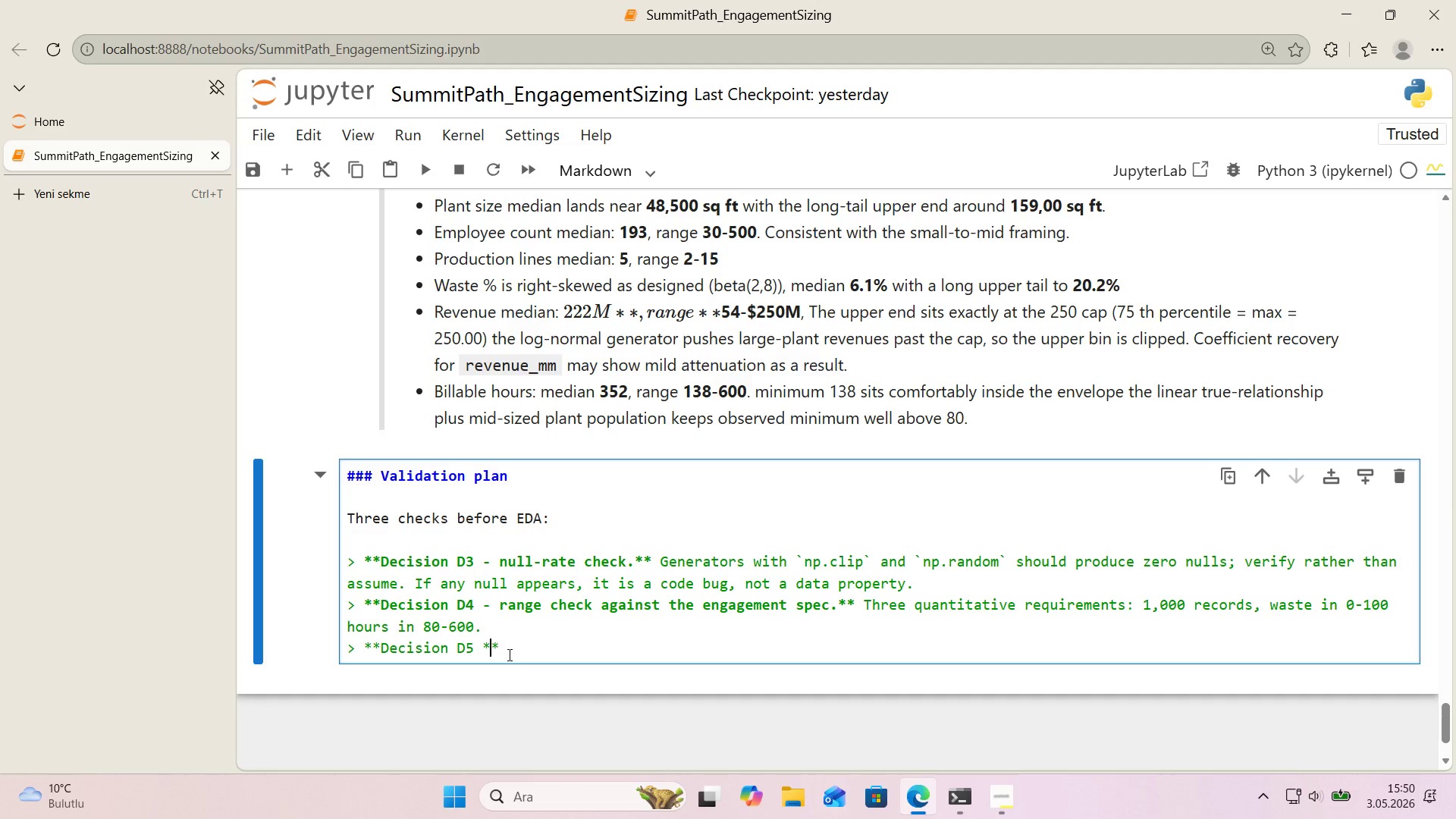 
key(ArrowLeft)
 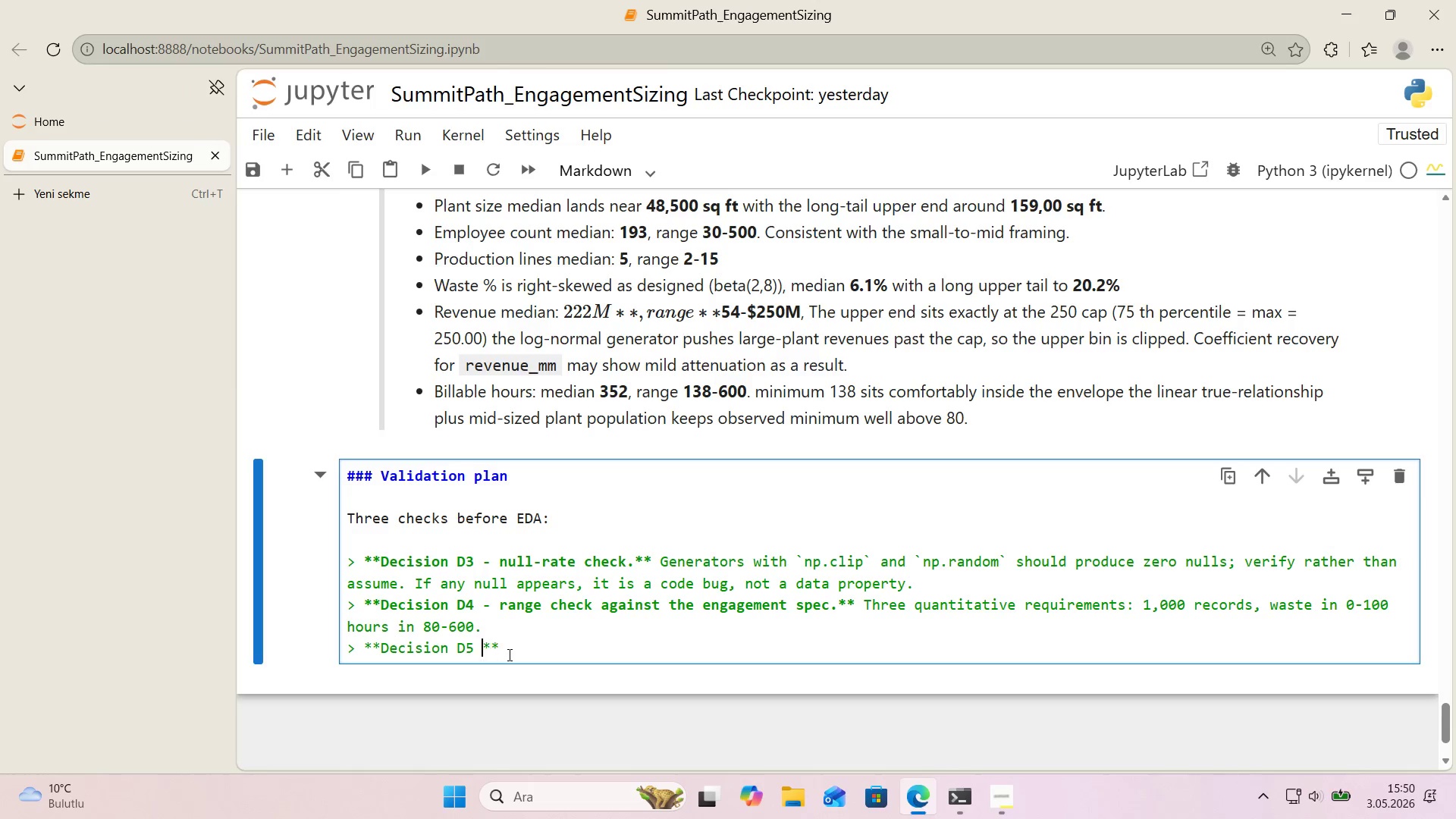 
key(ArrowLeft)
 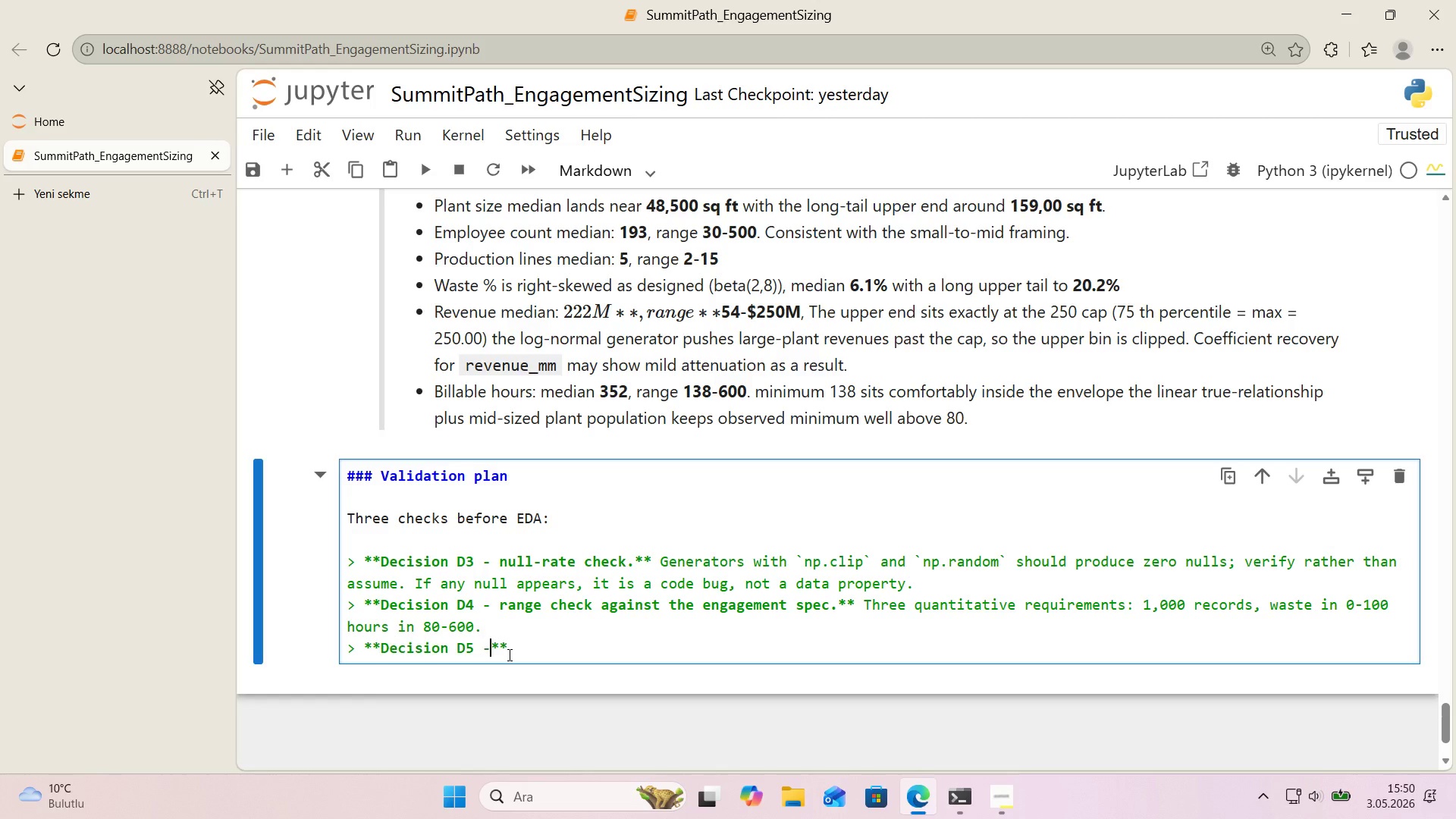 
type(- feature-target correlat'on san'ty.)
 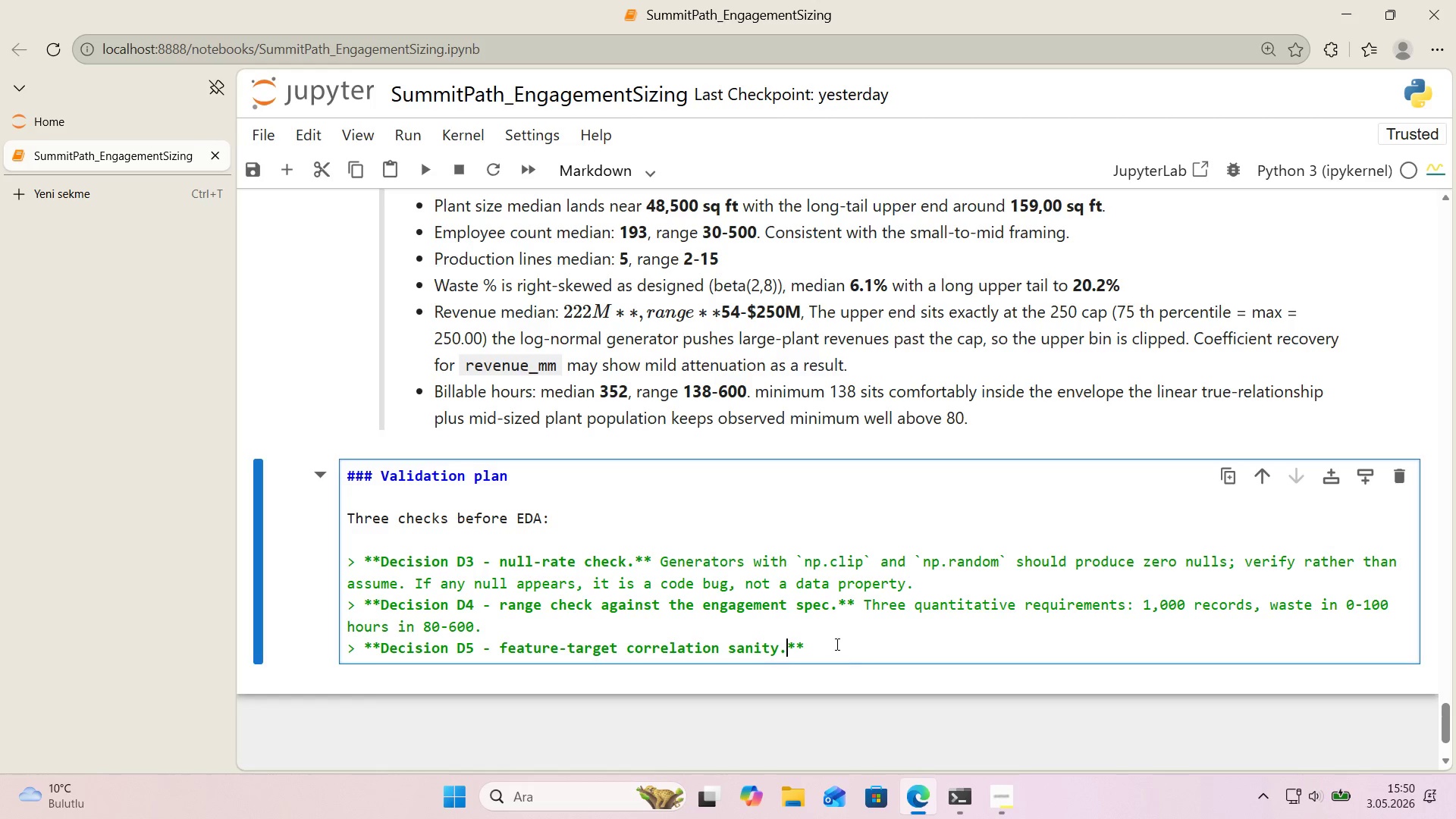 
type( )
key(Backspace)
key(Backspace)
type( Employee-count)
key(Backspace)
key(Backspace)
key(Backspace)
key(Backspace)
key(Backspace)
key(Backspace)
type( count,)
 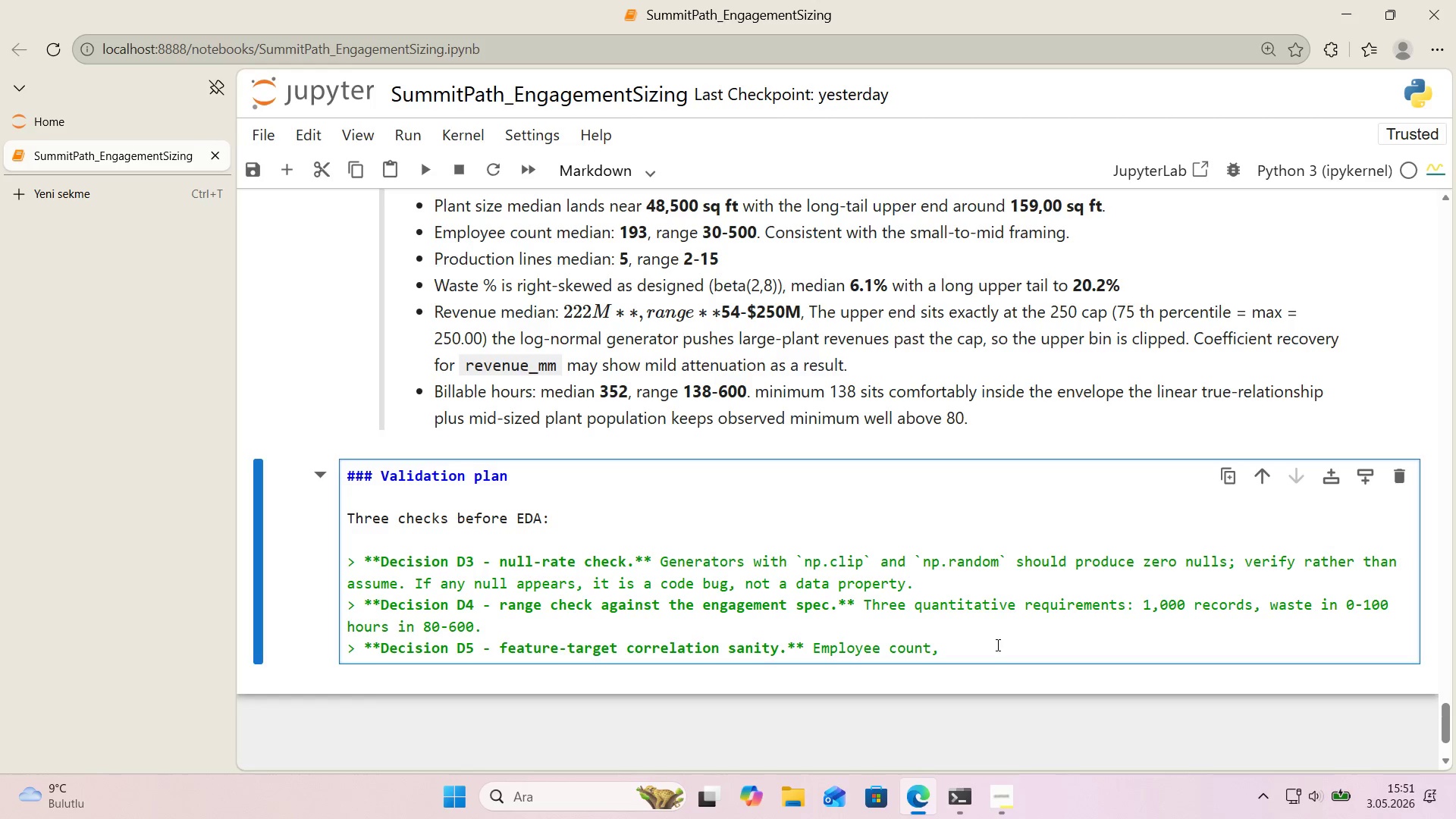 
wait(31.94)
 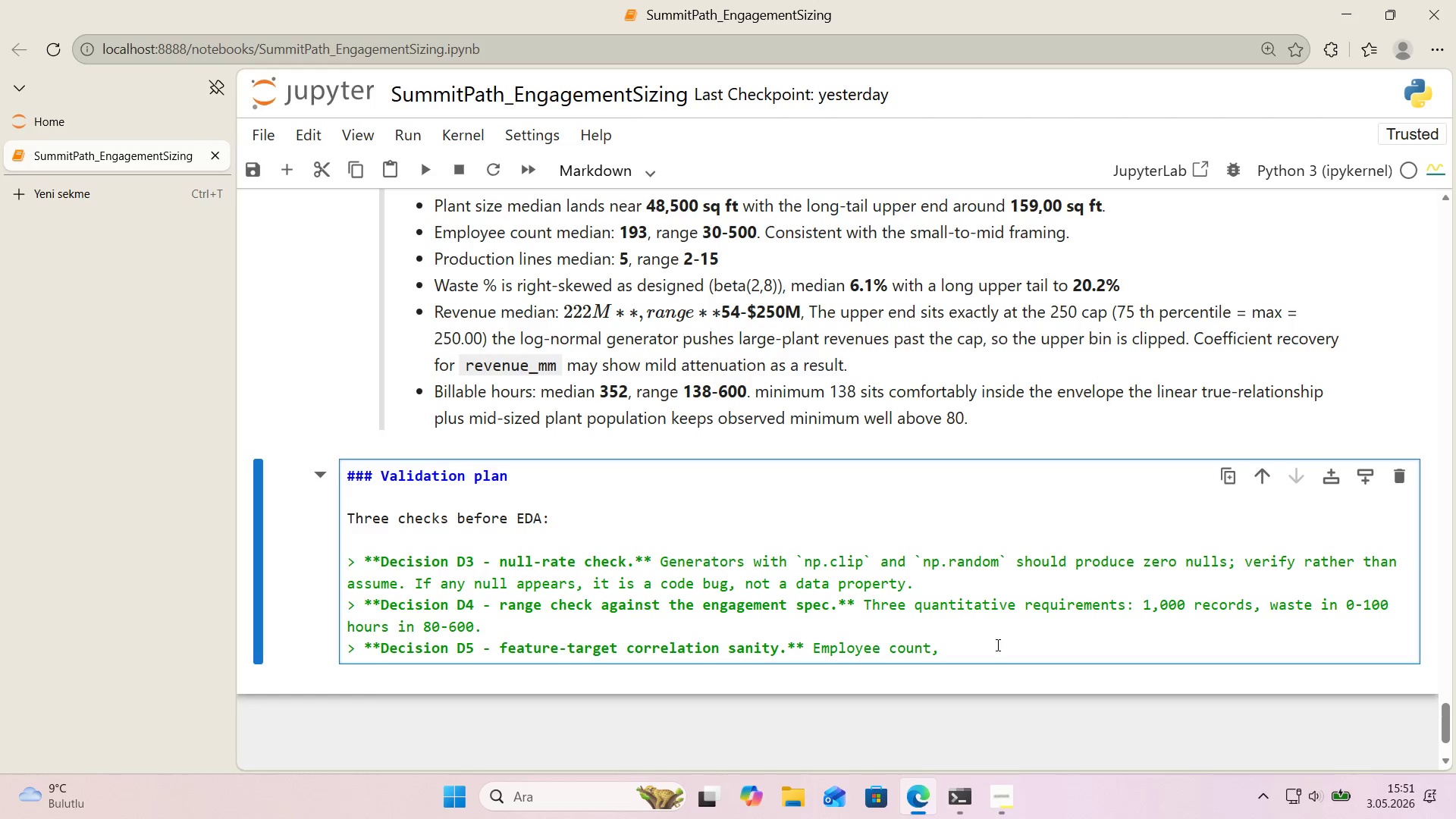 
type( plant s'ze, and product'on l'nes should each show pos't've correlat'on w'th b'llable hours that@s the **)
 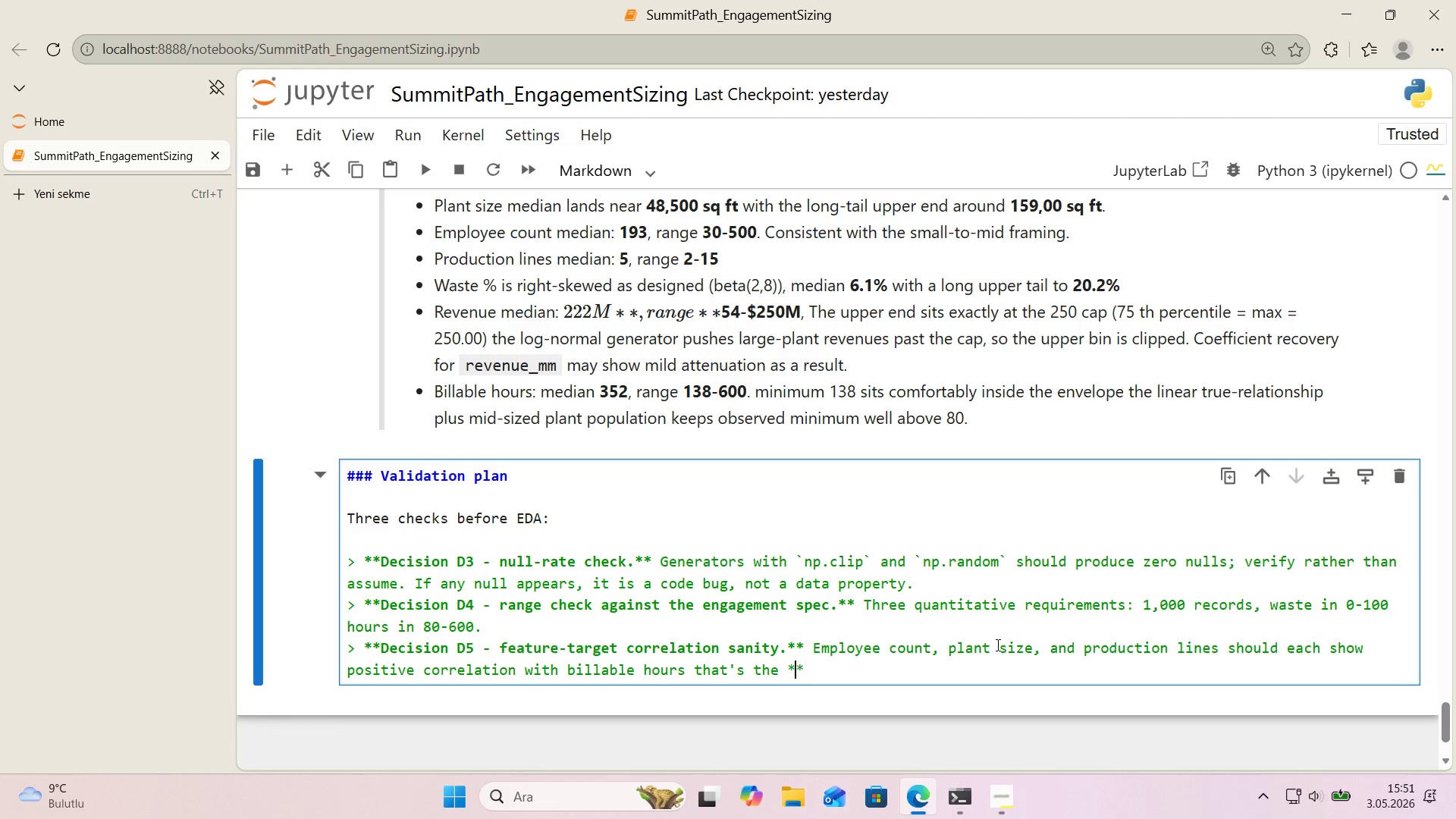 
key(ArrowLeft)
 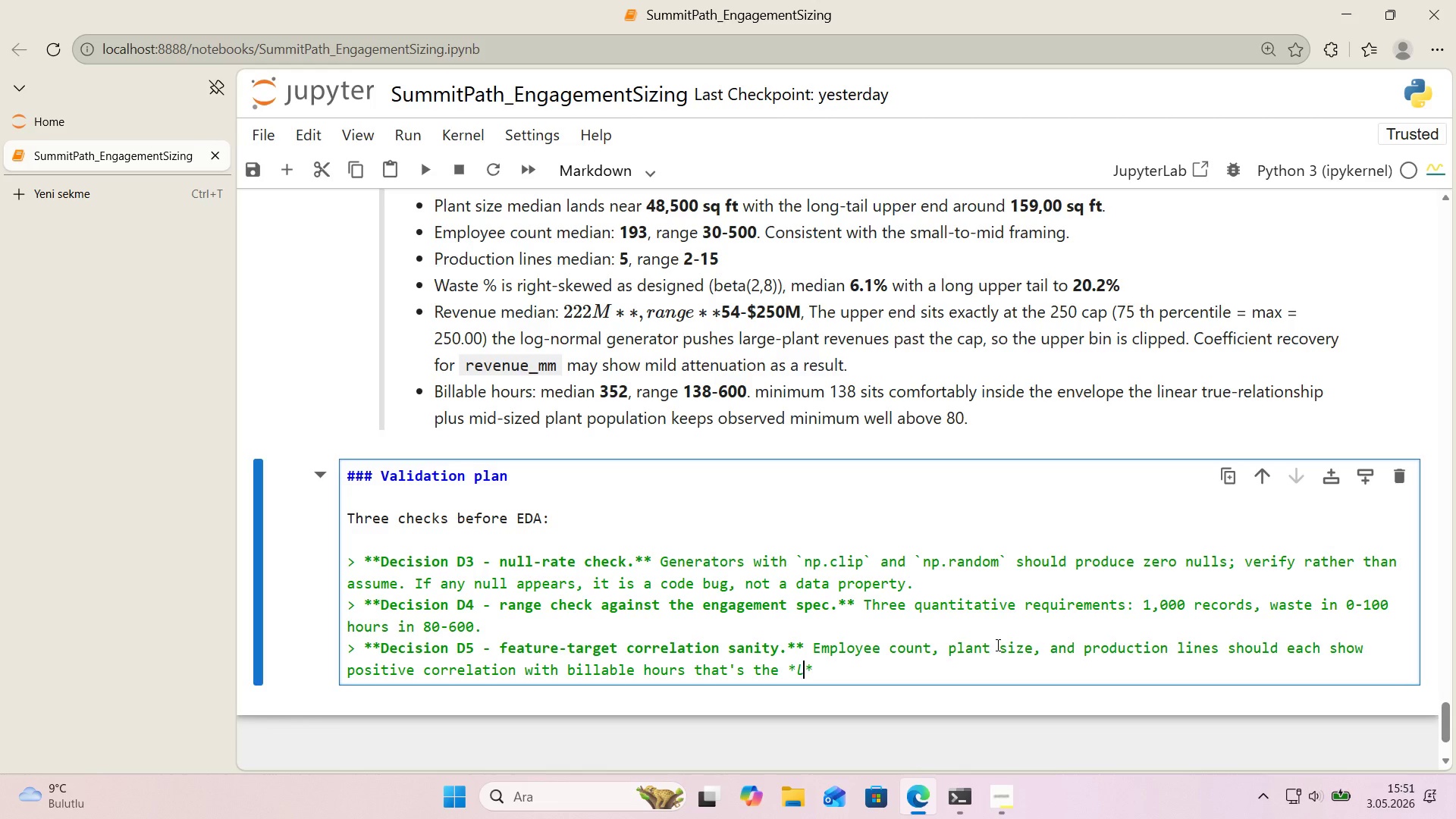 
type(log'cal)
 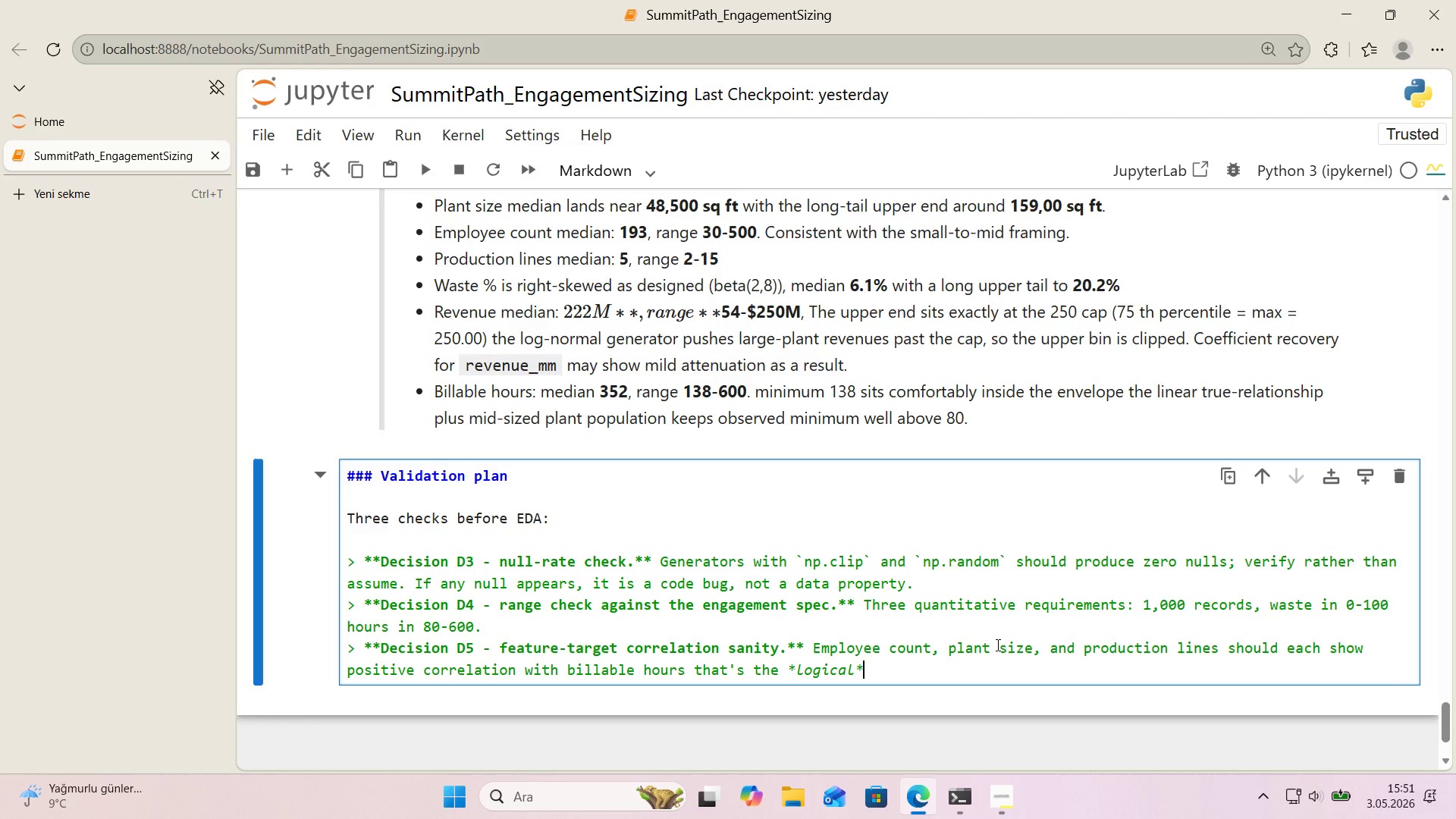 
key(ArrowRight)
 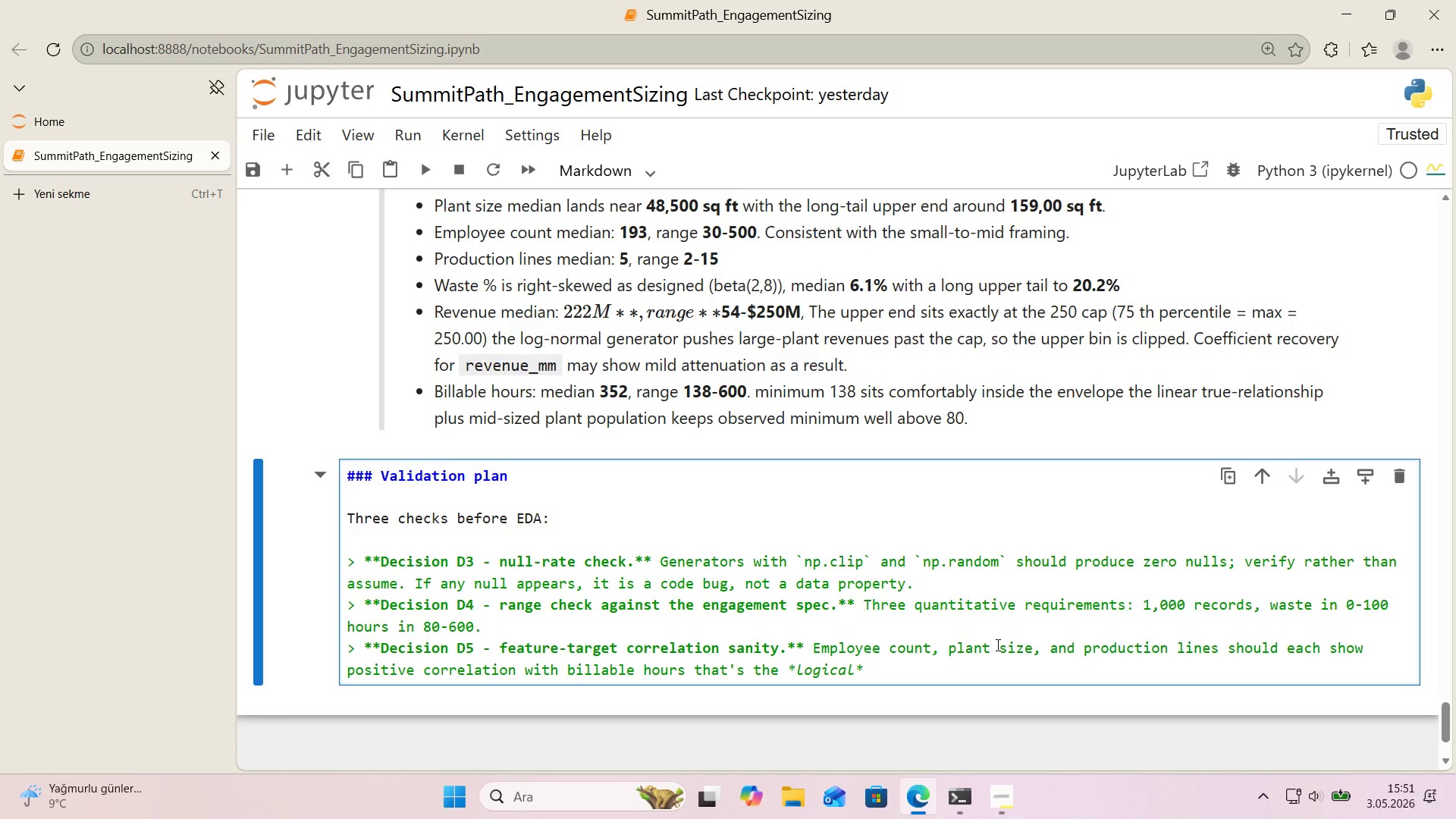 
type( cla'm that has to hold for the model'ng story to be coherent. Ver'fy w'th a Spearman correlat'on tabl )
key(Backspace)
type(e before mov'ng to formal EDA. a)
key(Backspace)
type(A negat've ot)
key(Backspace)
type(r zero correlat'on here would mean the generator )
 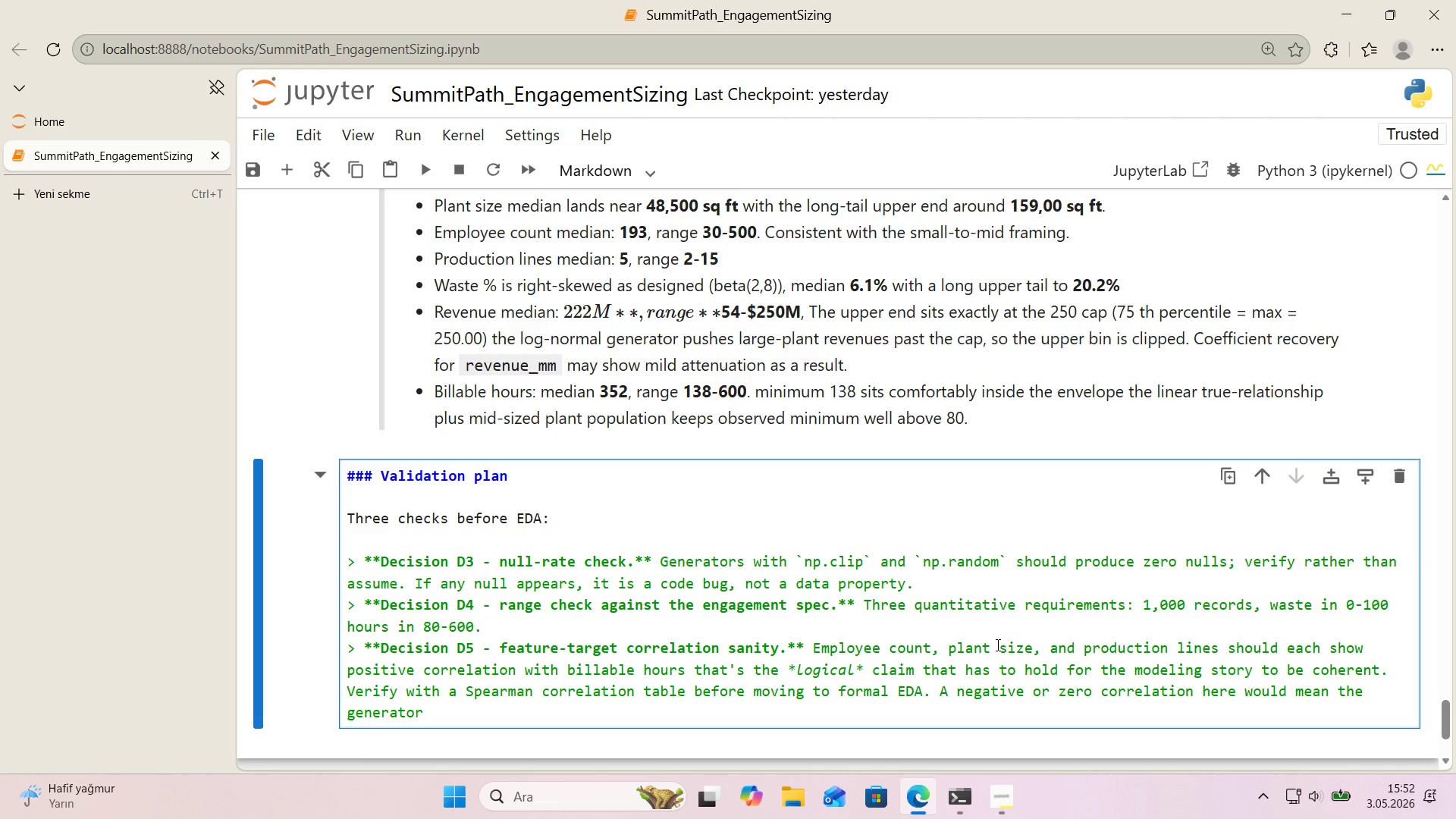 
wait(16.36)
 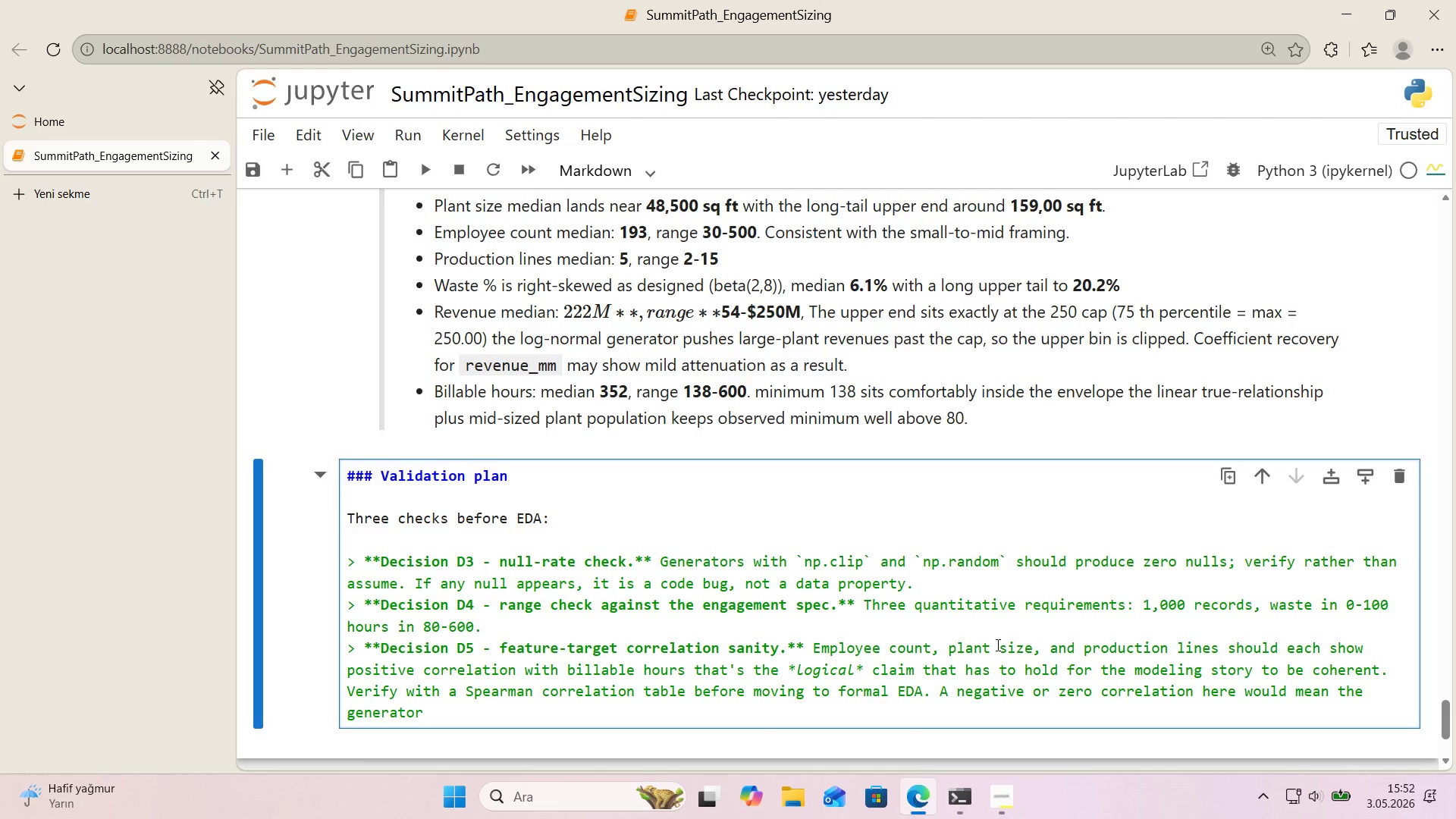 
type('s broken< abort and re-tune before procedd'ng.)
 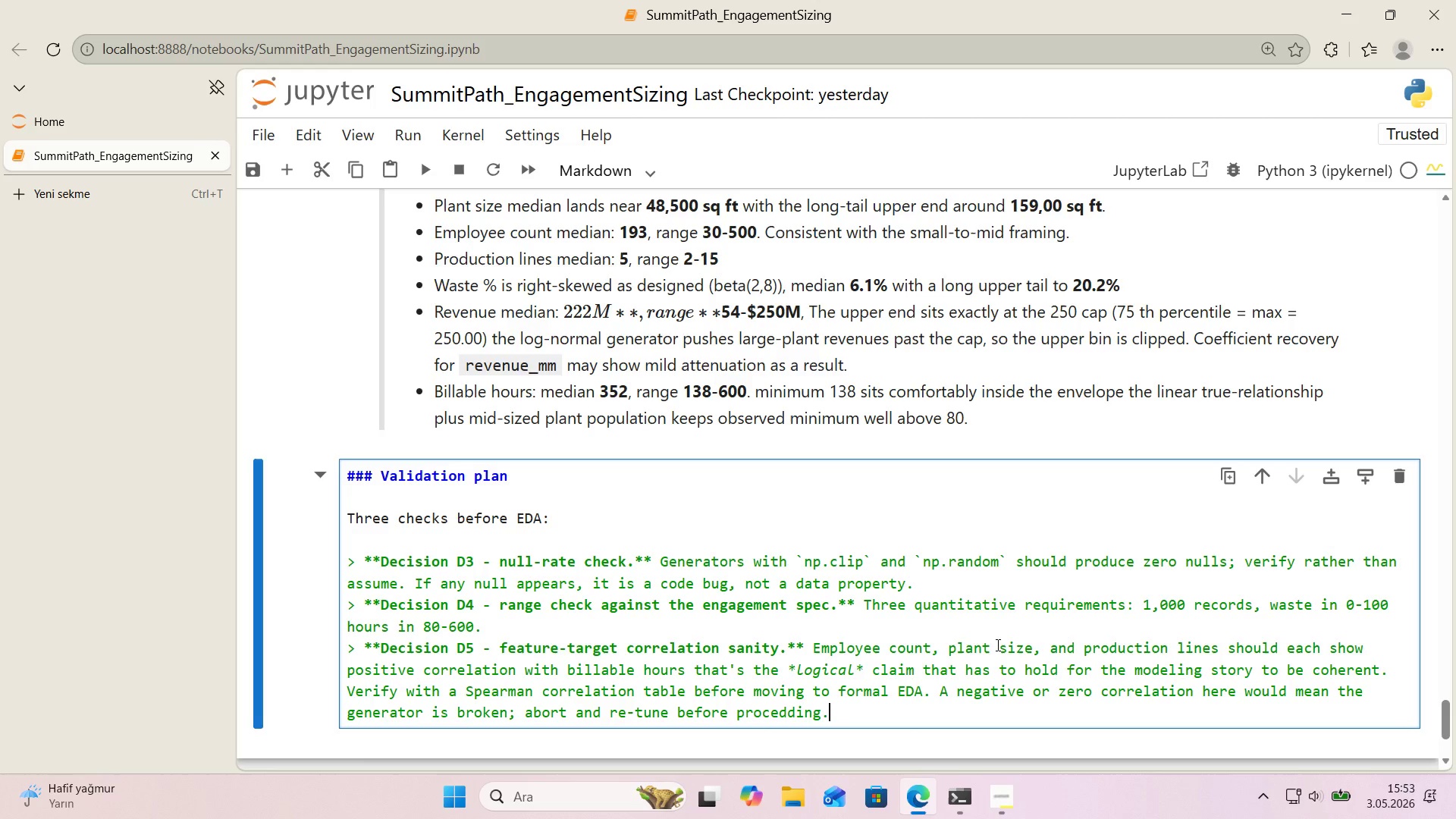 
key(Shift+Enter)
 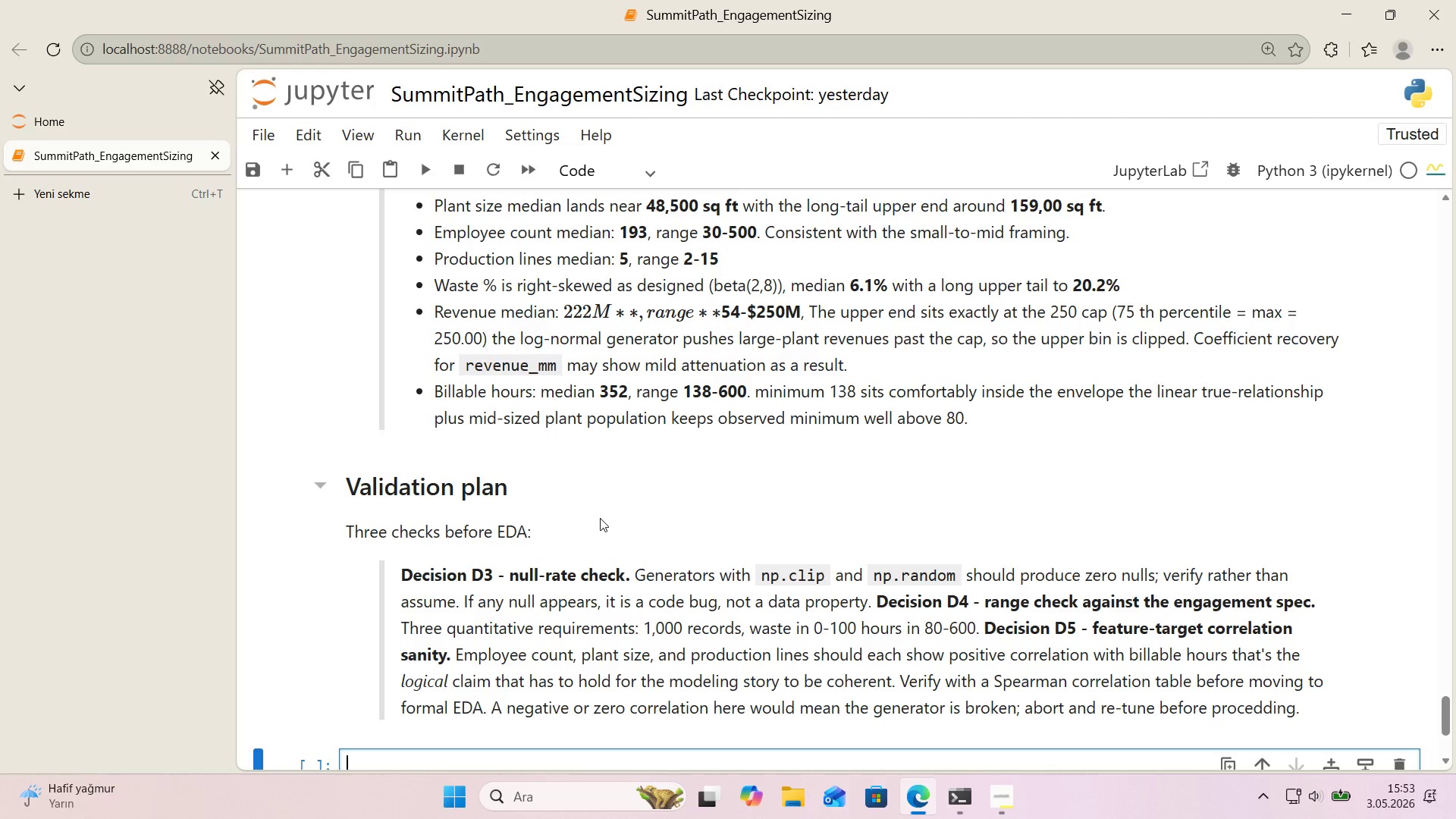 
scroll: coordinate [659, 494], scroll_direction: down, amount: 1.0
 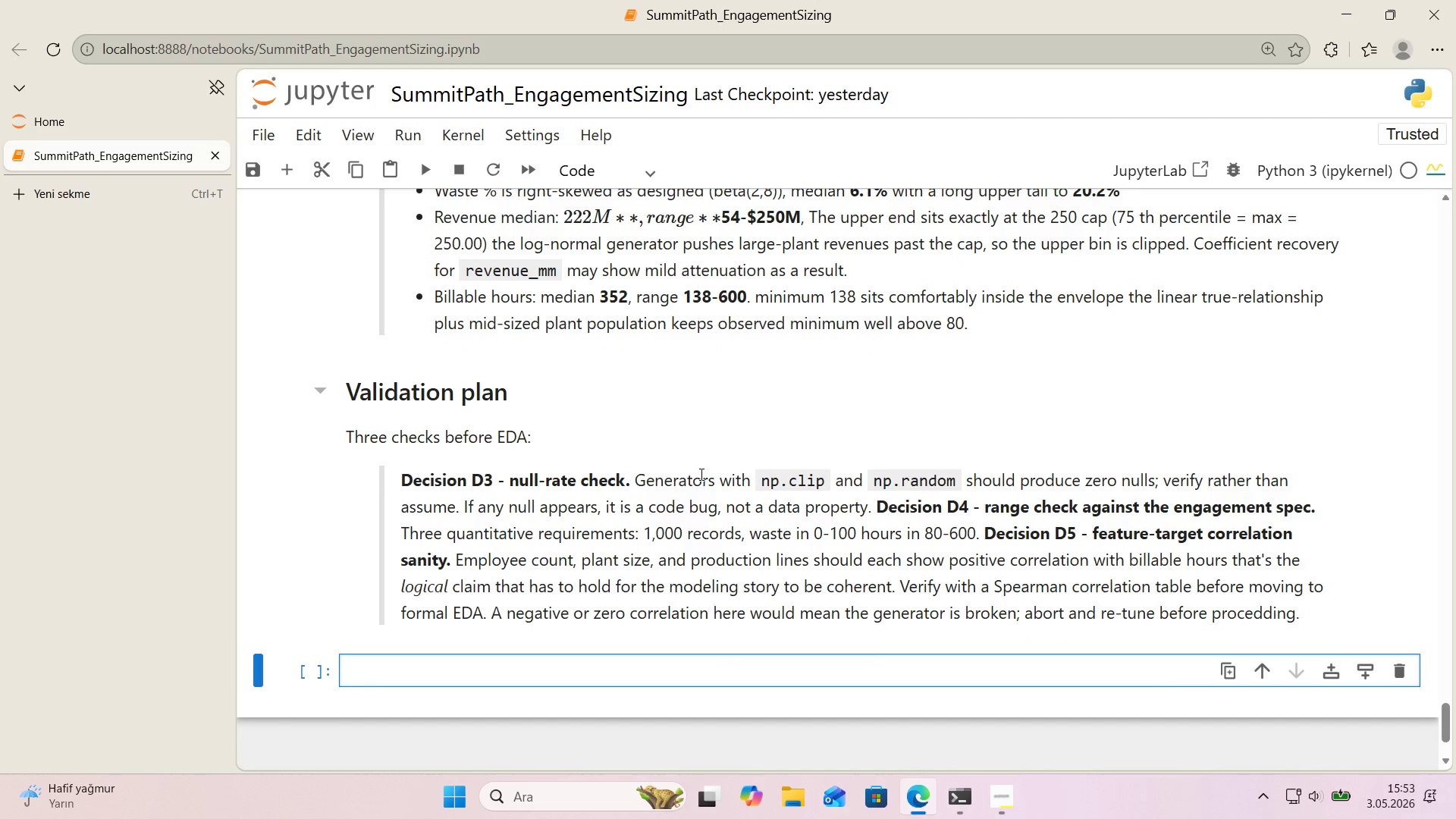 
double_click([694, 515])
 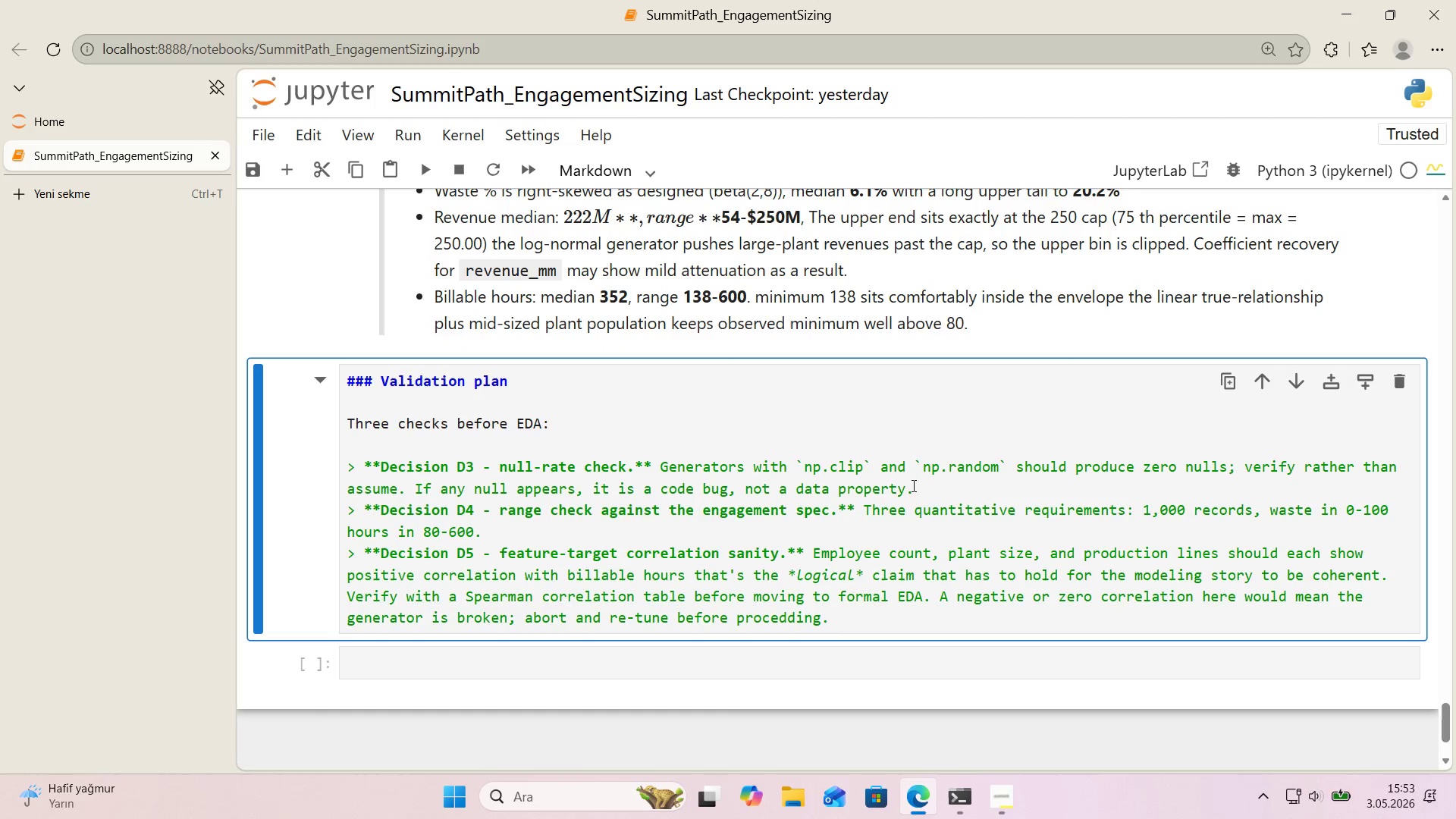 
left_click([930, 486])
 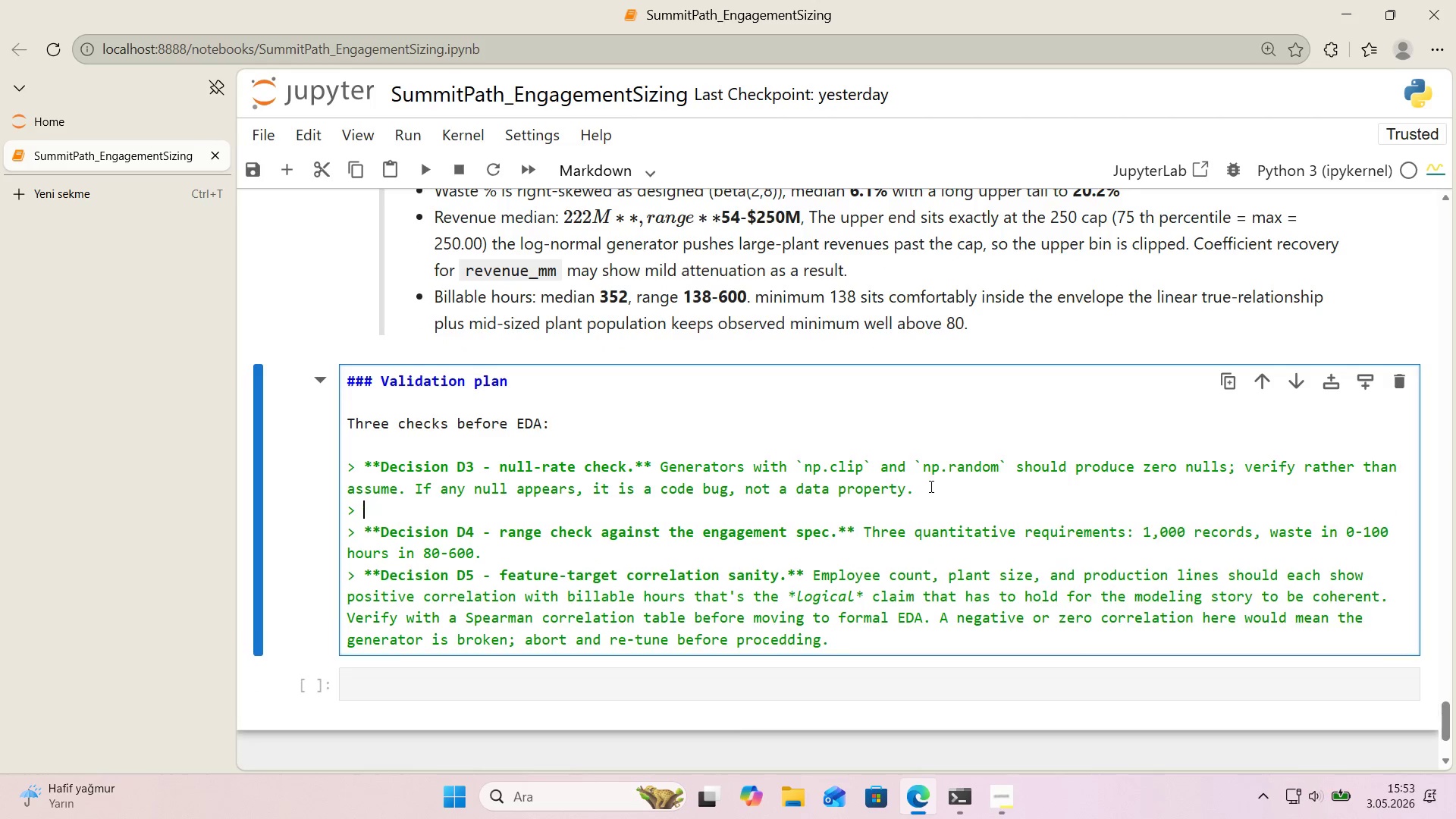 
key(Enter)
 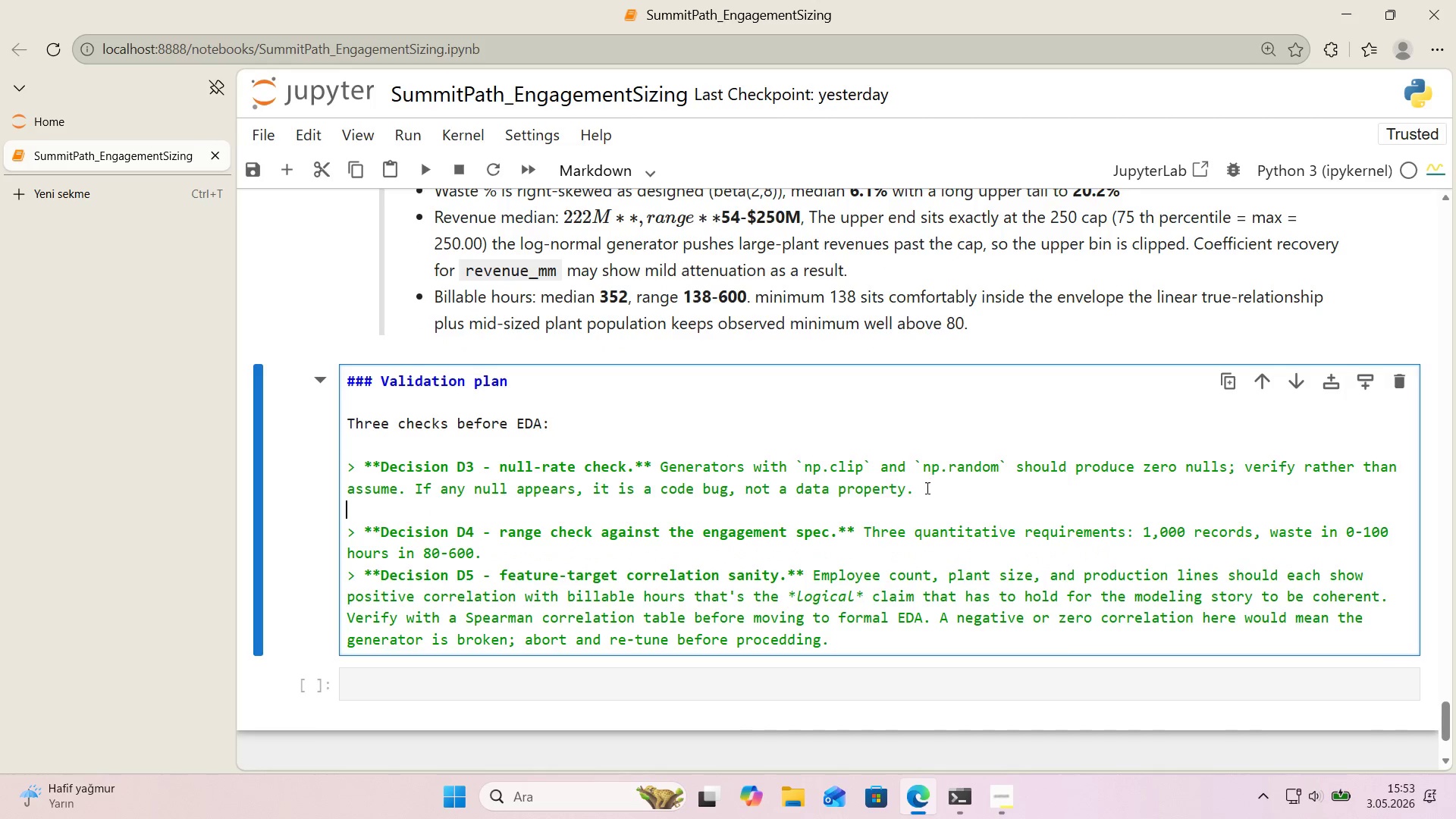 
key(Backspace)
 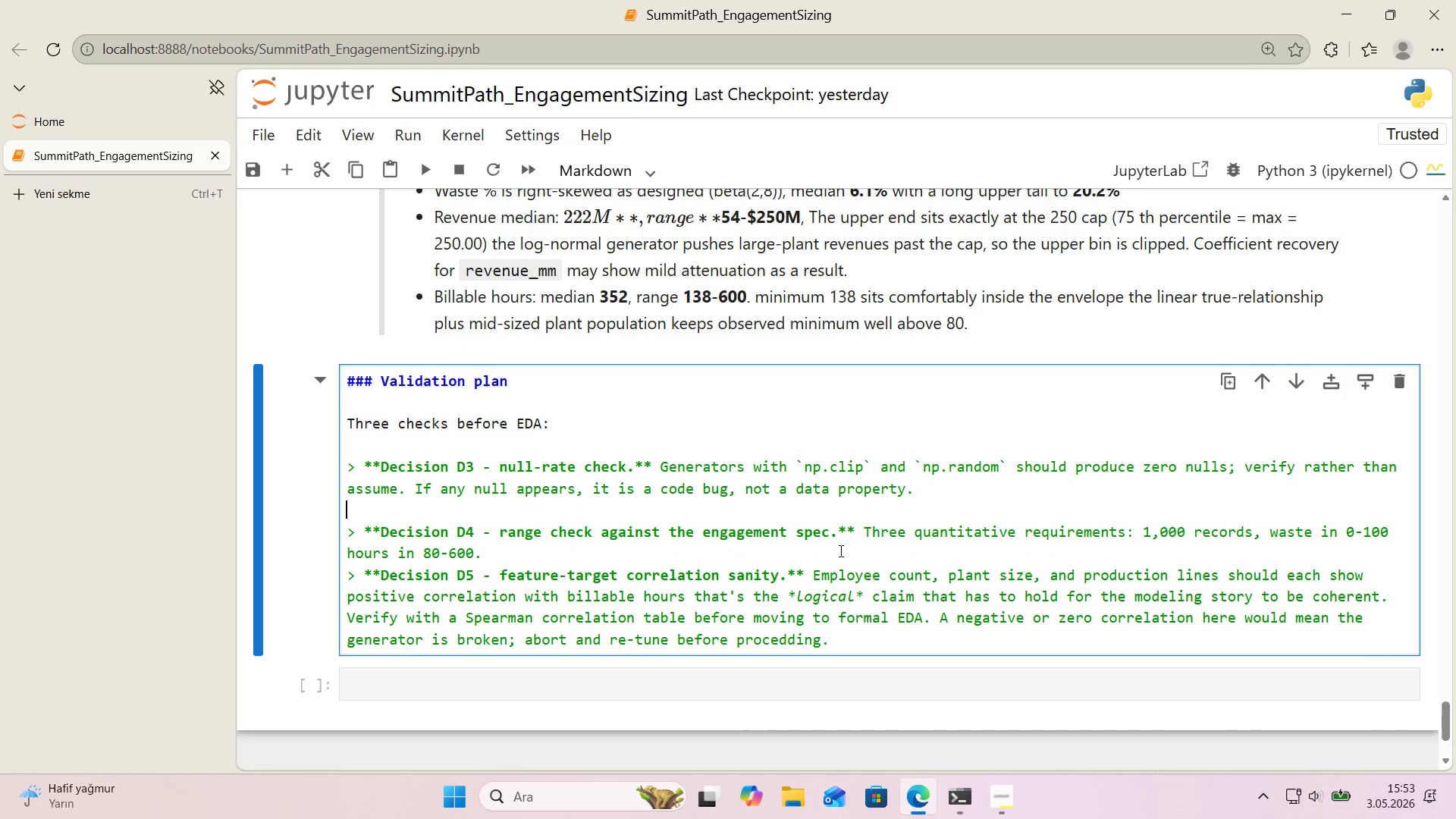 
left_click([839, 551])
 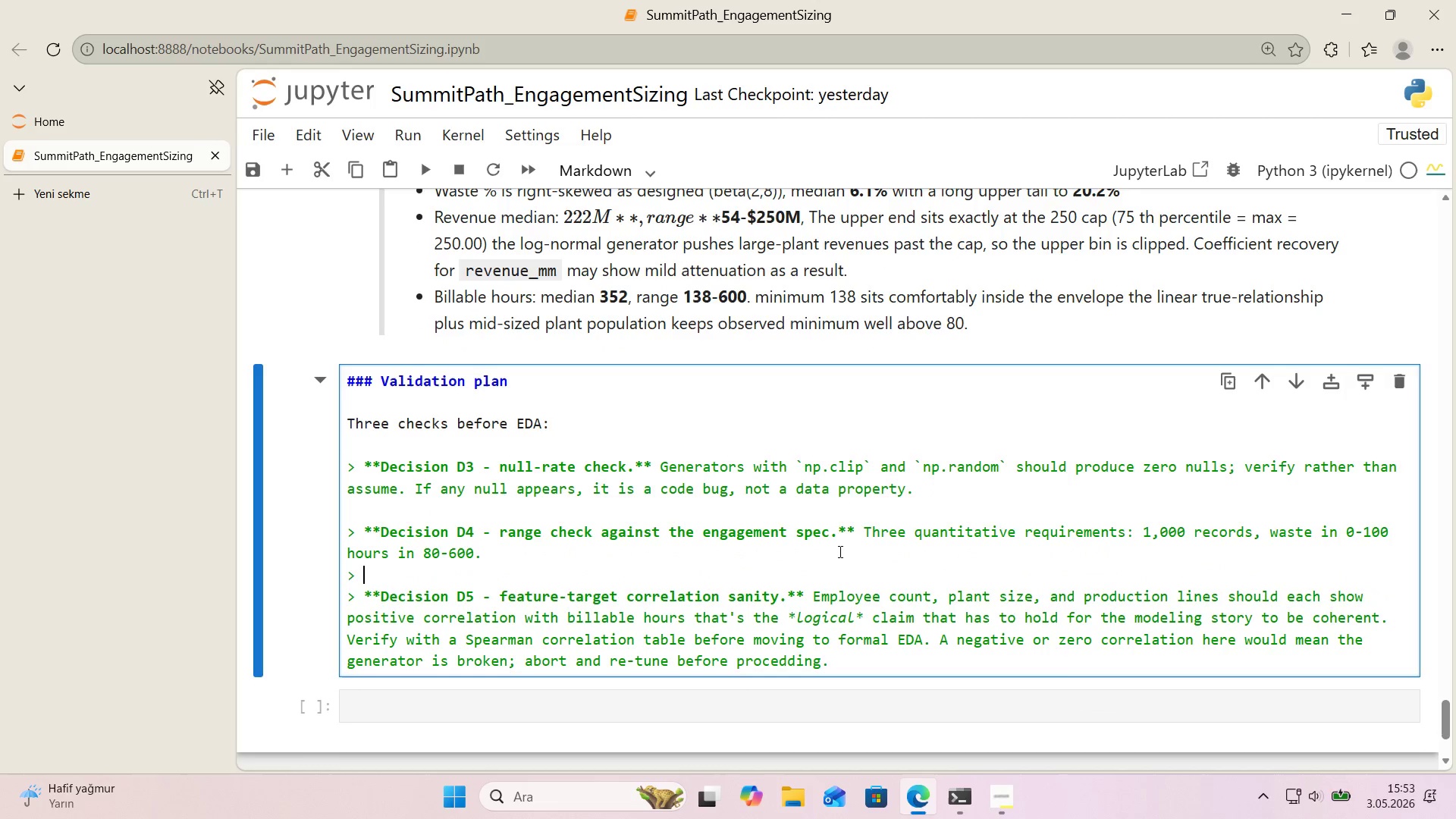 
key(Enter)
 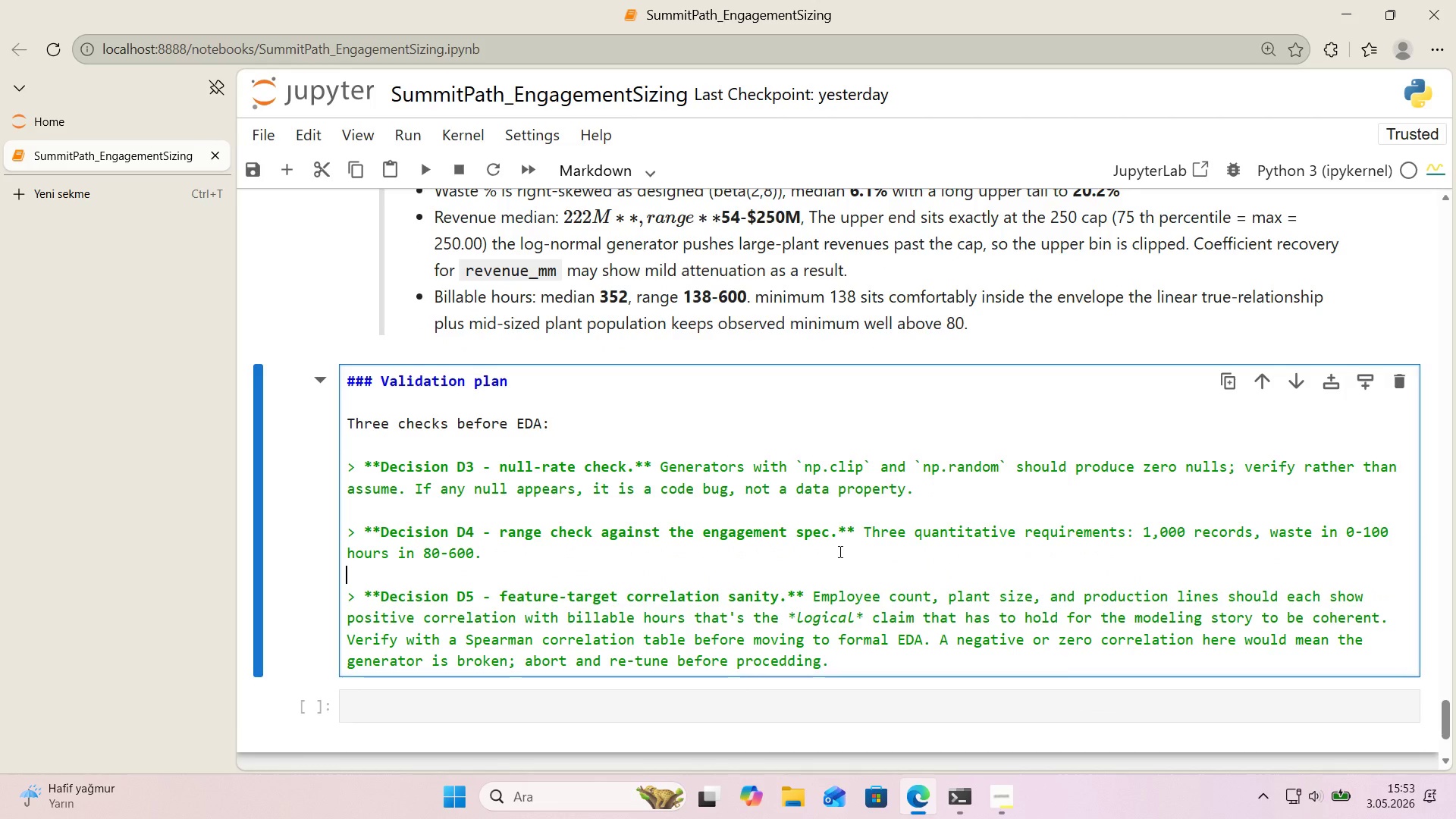 
key(Backspace)
 